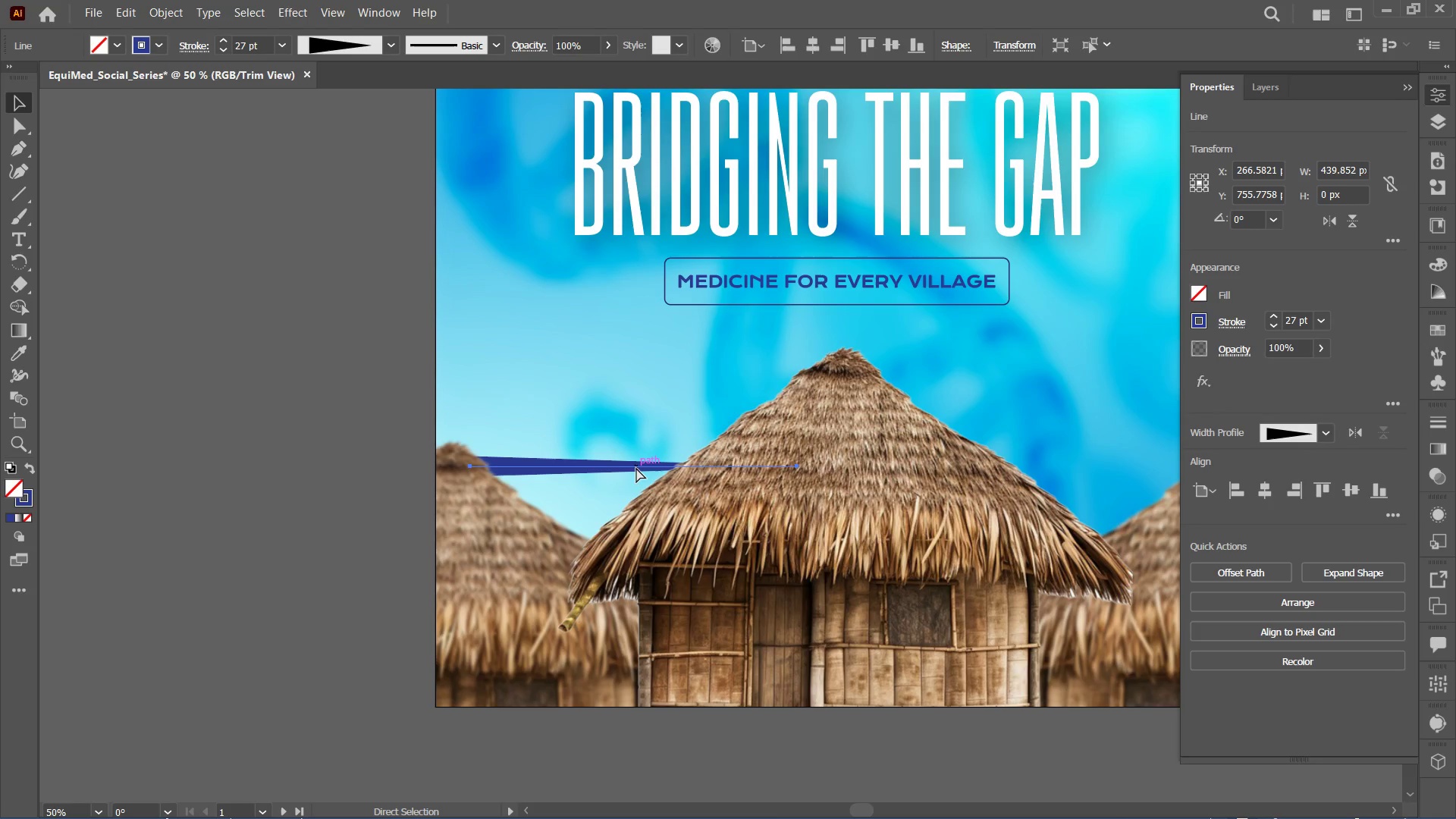 
key(Control+BracketLeft)
 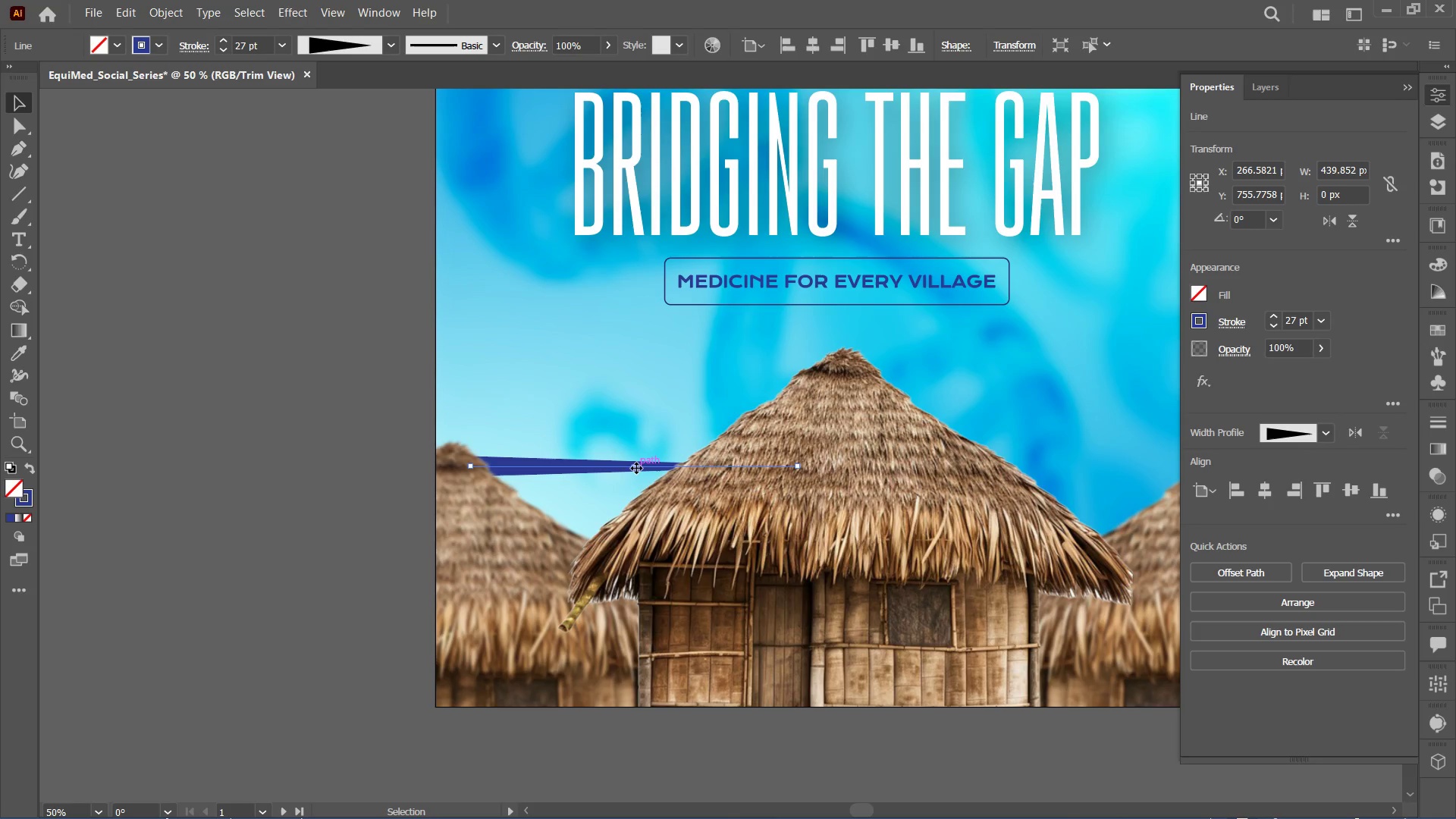 
left_click_drag(start_coordinate=[625, 444], to_coordinate=[623, 441])
 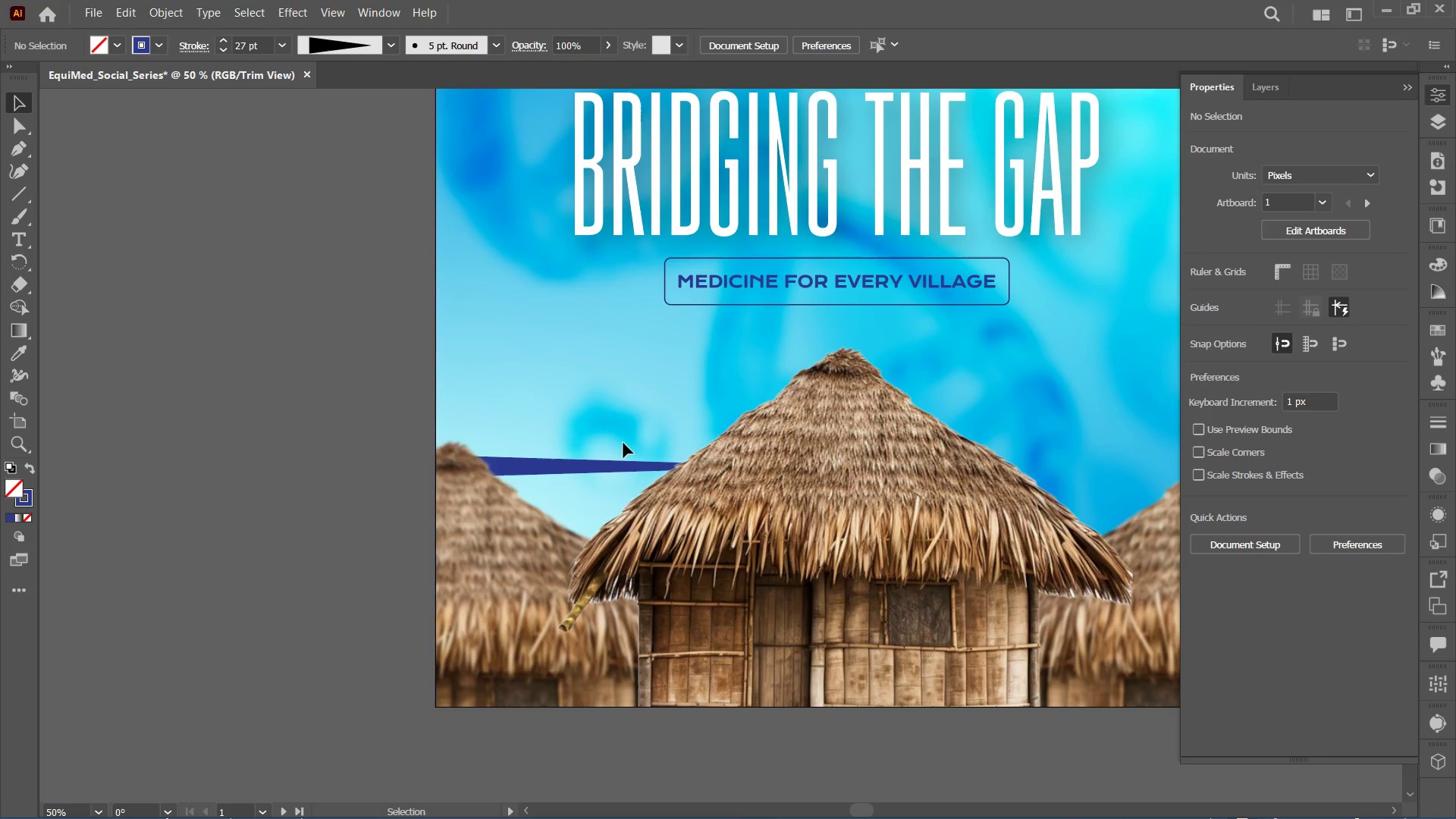 
key(Control+Minus)
 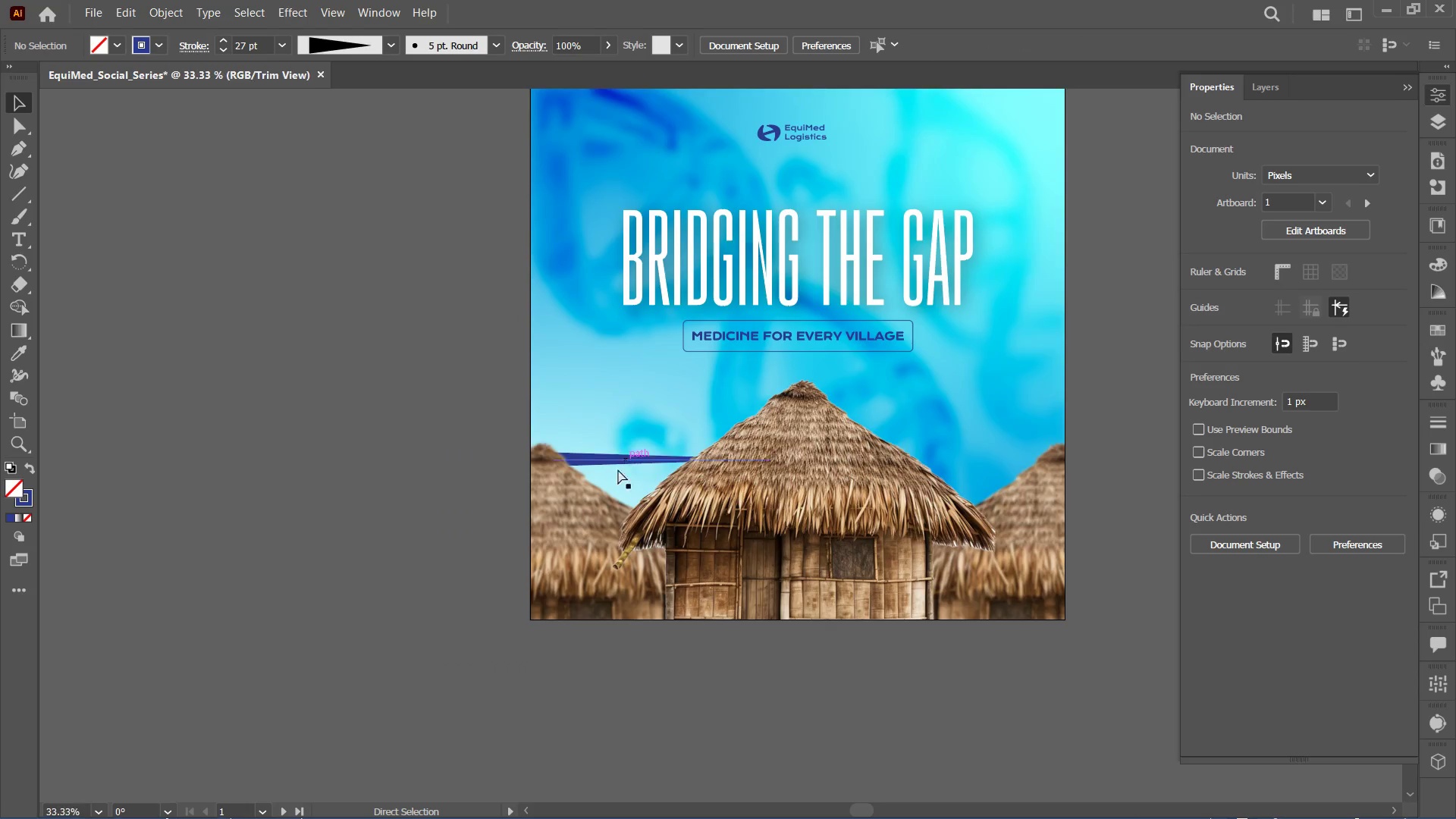 
key(Control+Minus)
 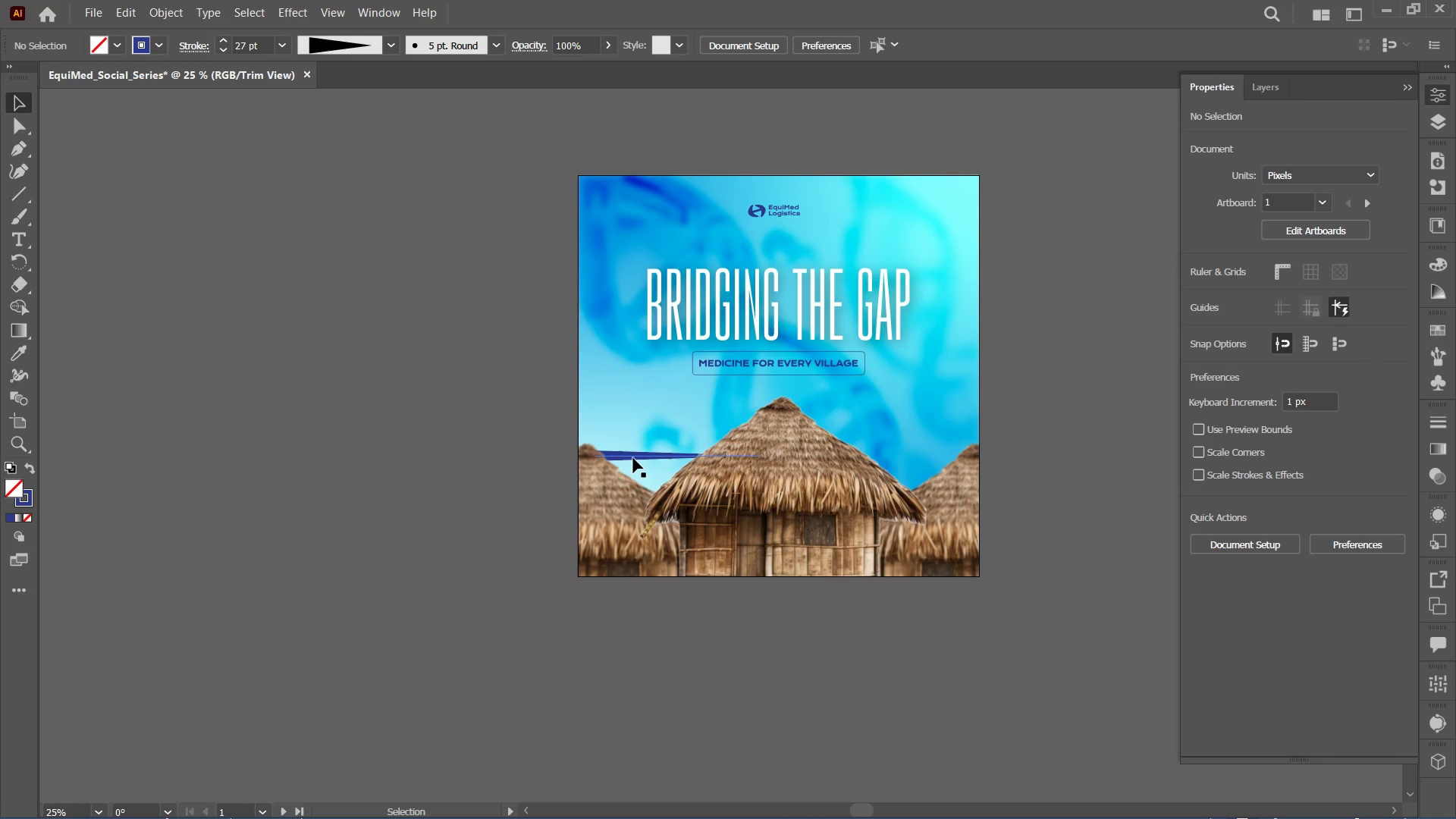 
left_click([633, 458])
 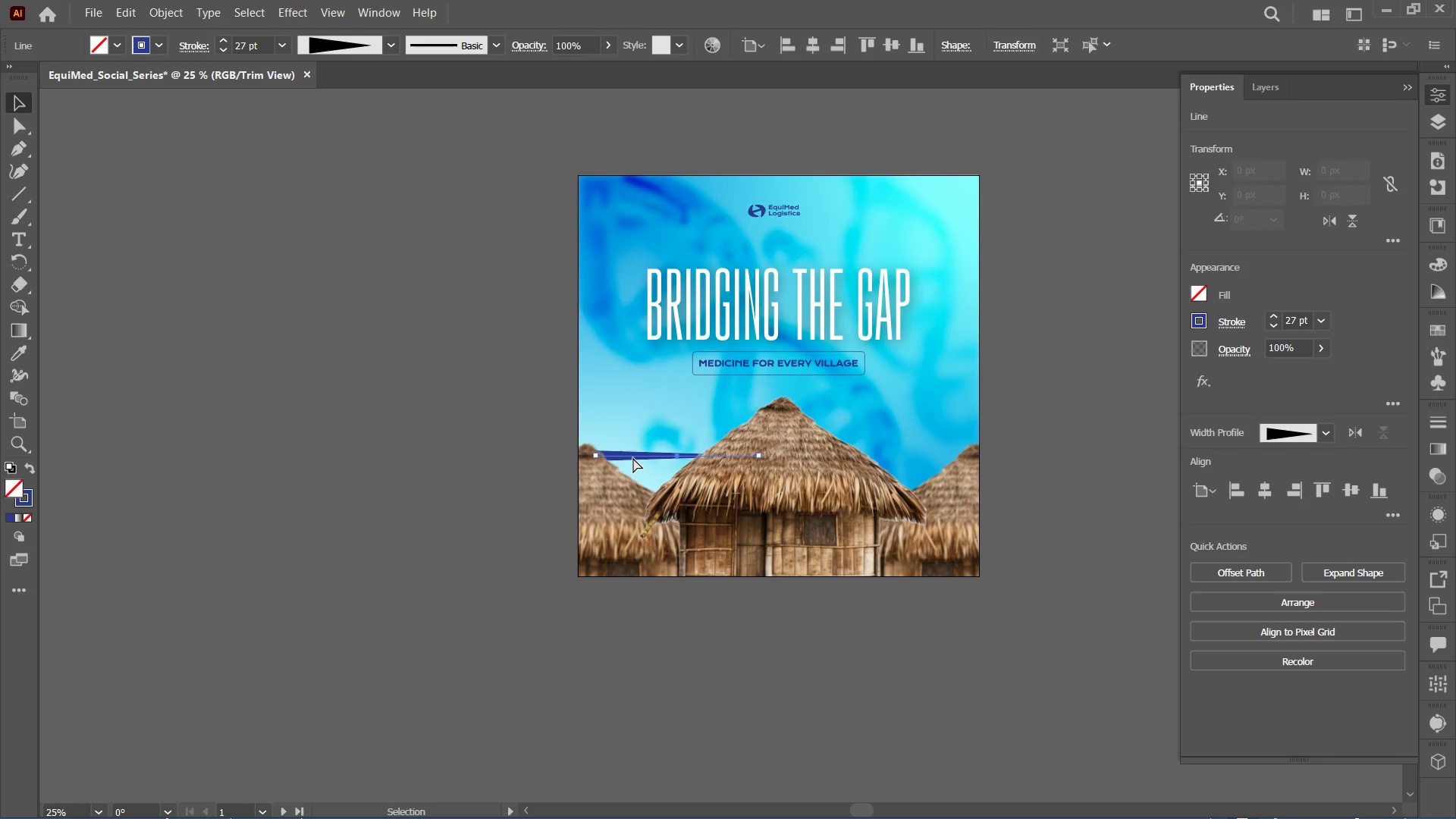 
key(Control+F)
 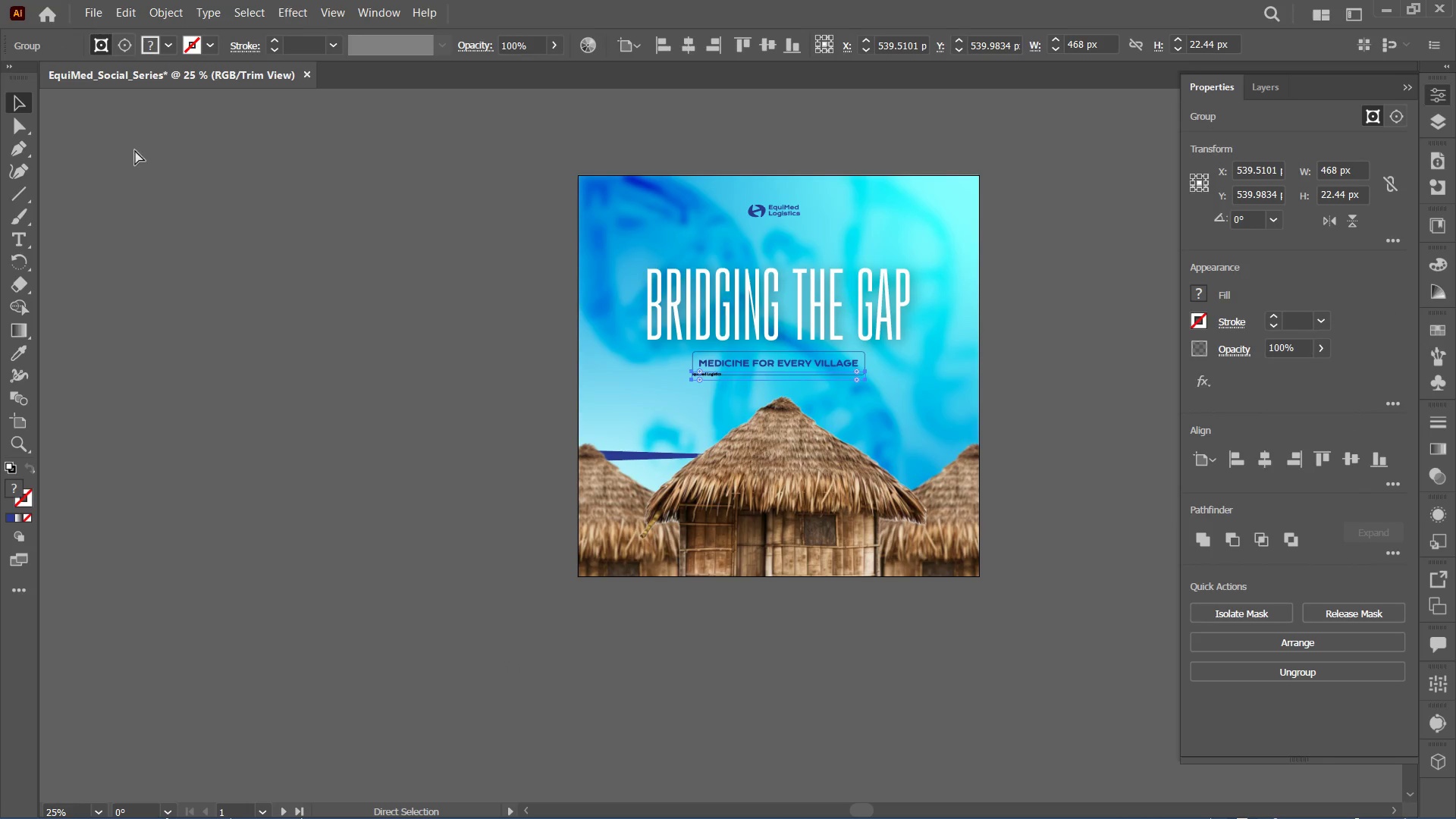 
left_click([258, 384])
 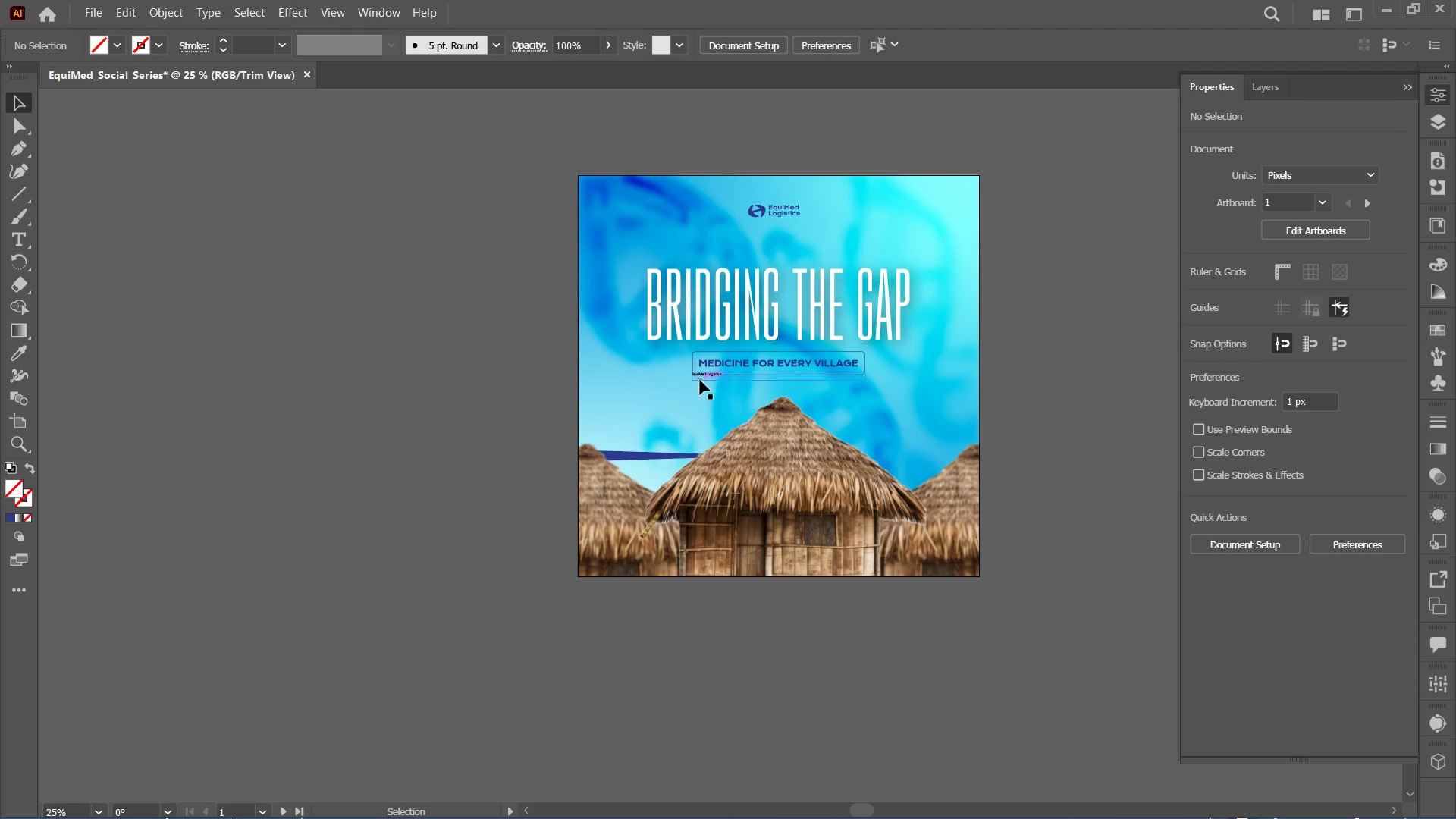 
left_click_drag(start_coordinate=[704, 373], to_coordinate=[706, 385])
 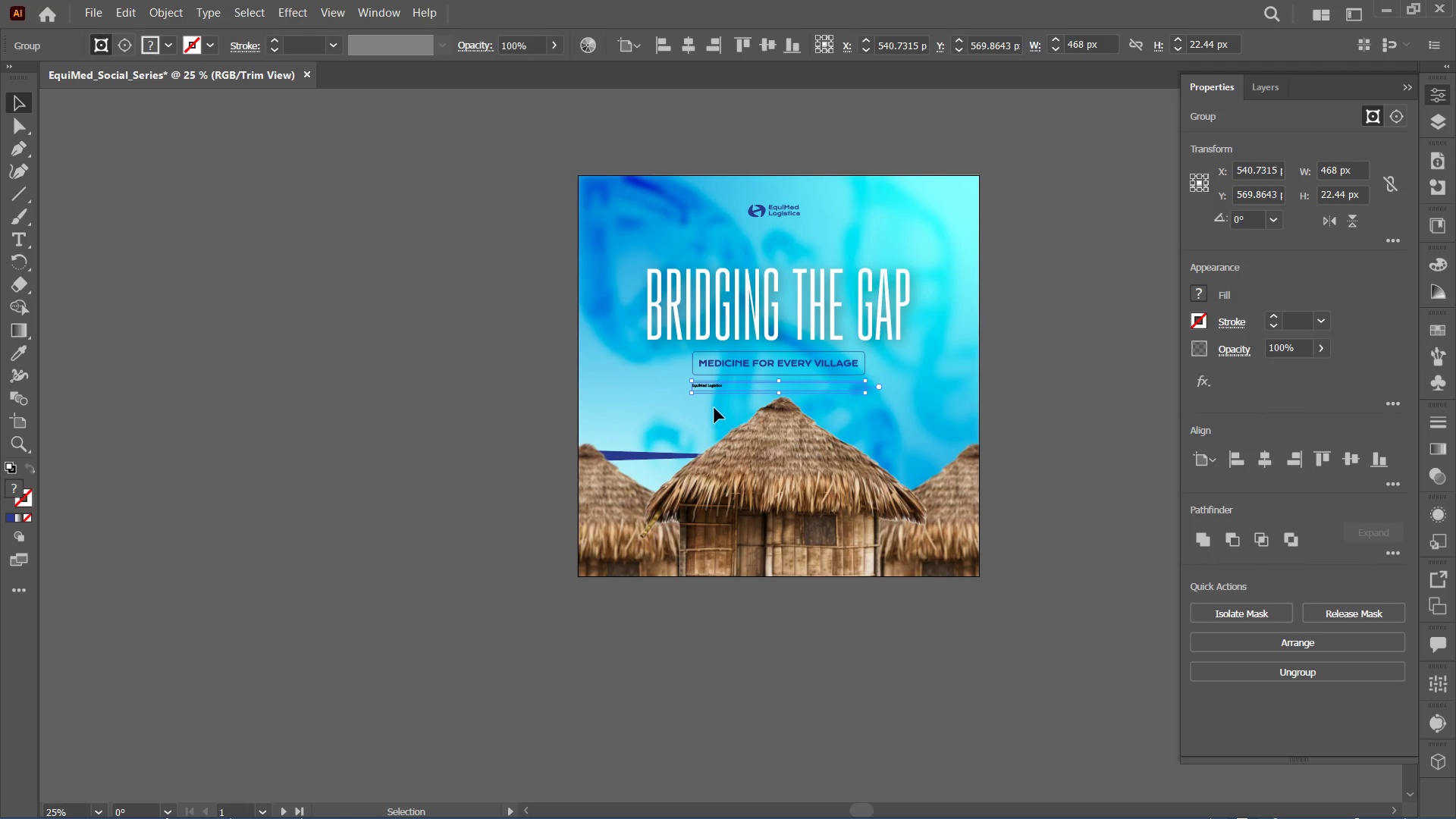 
key(Control+Equal)
 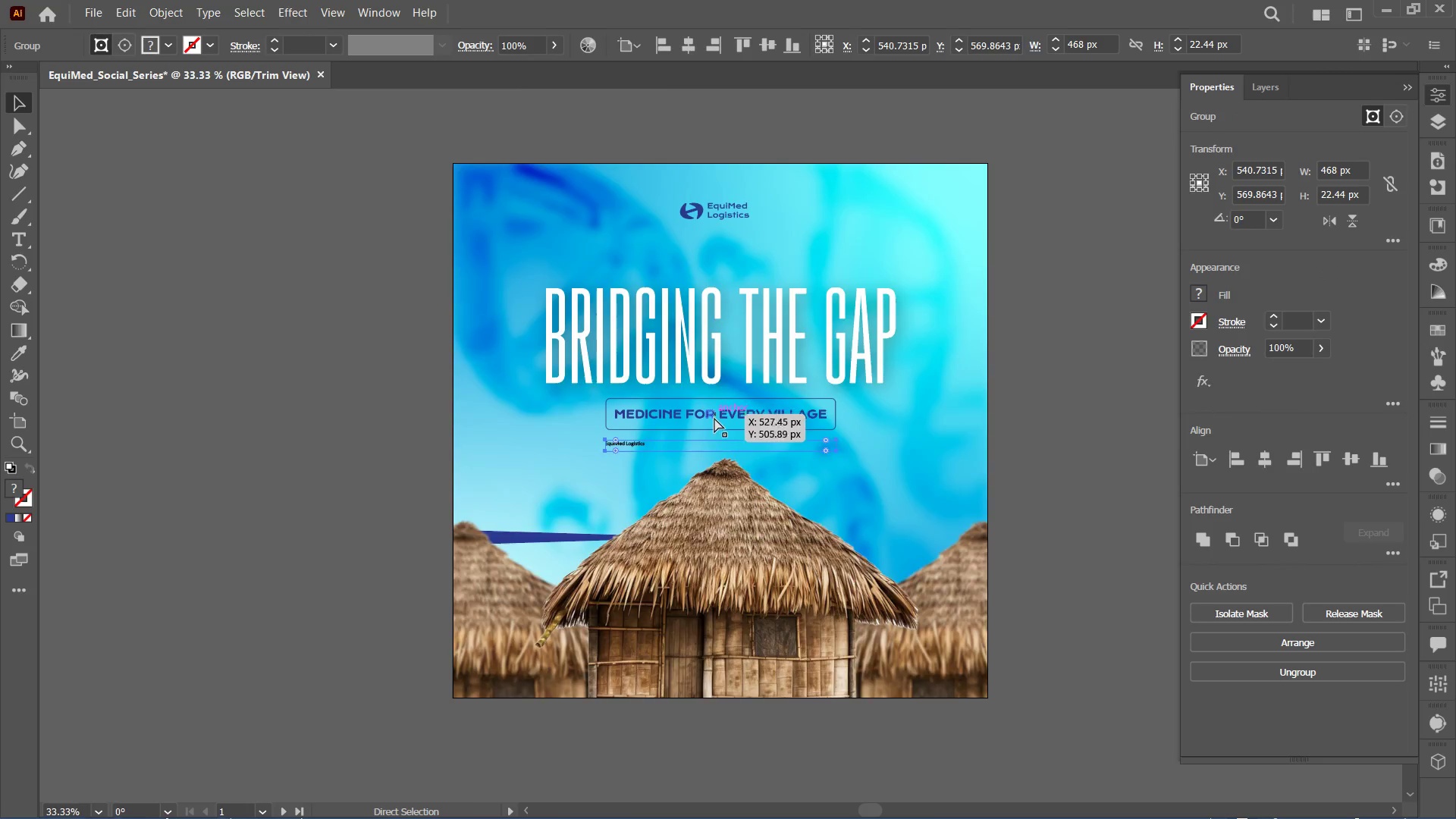 
key(Control+Equal)
 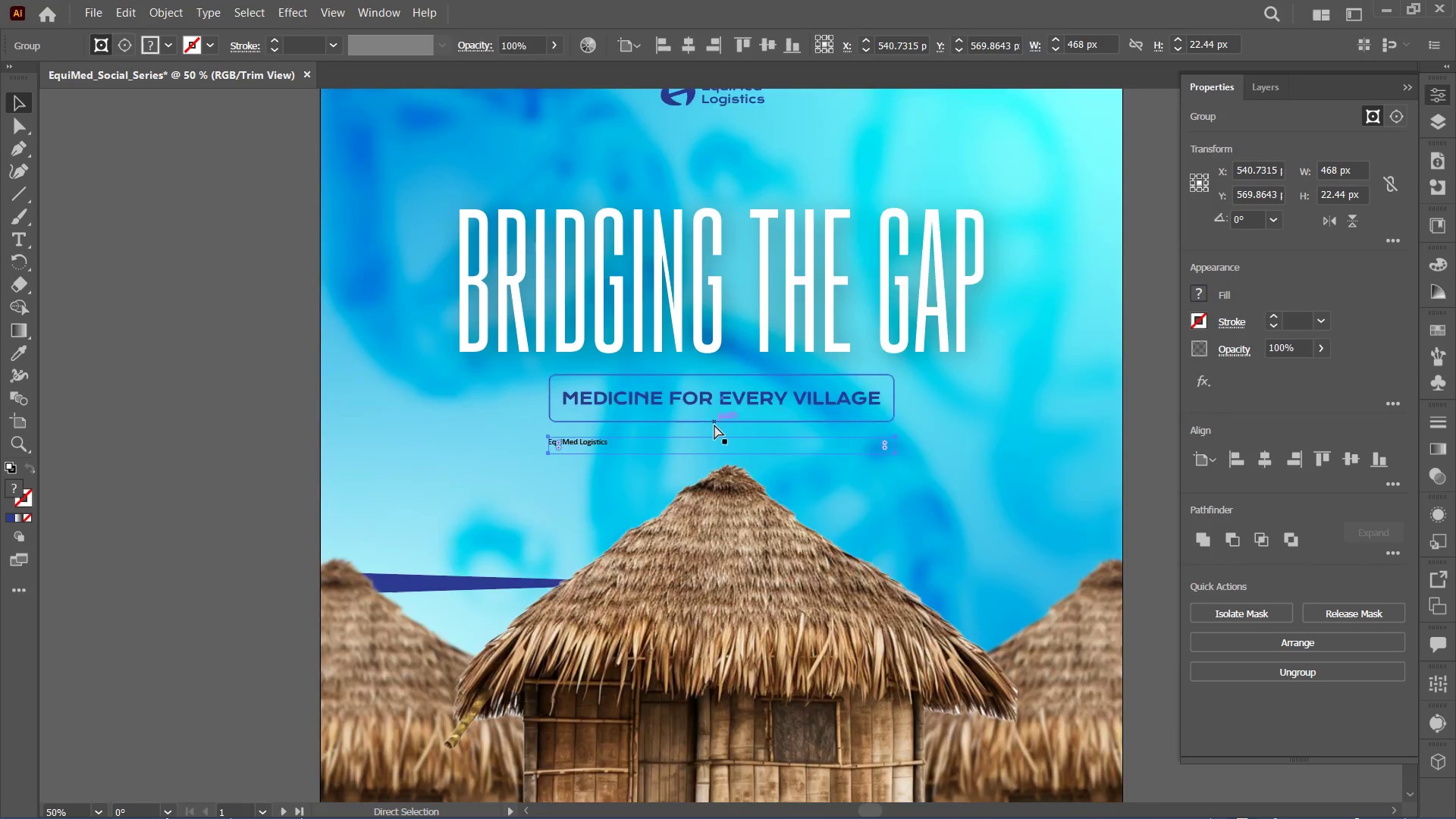 
key(Control+Equal)
 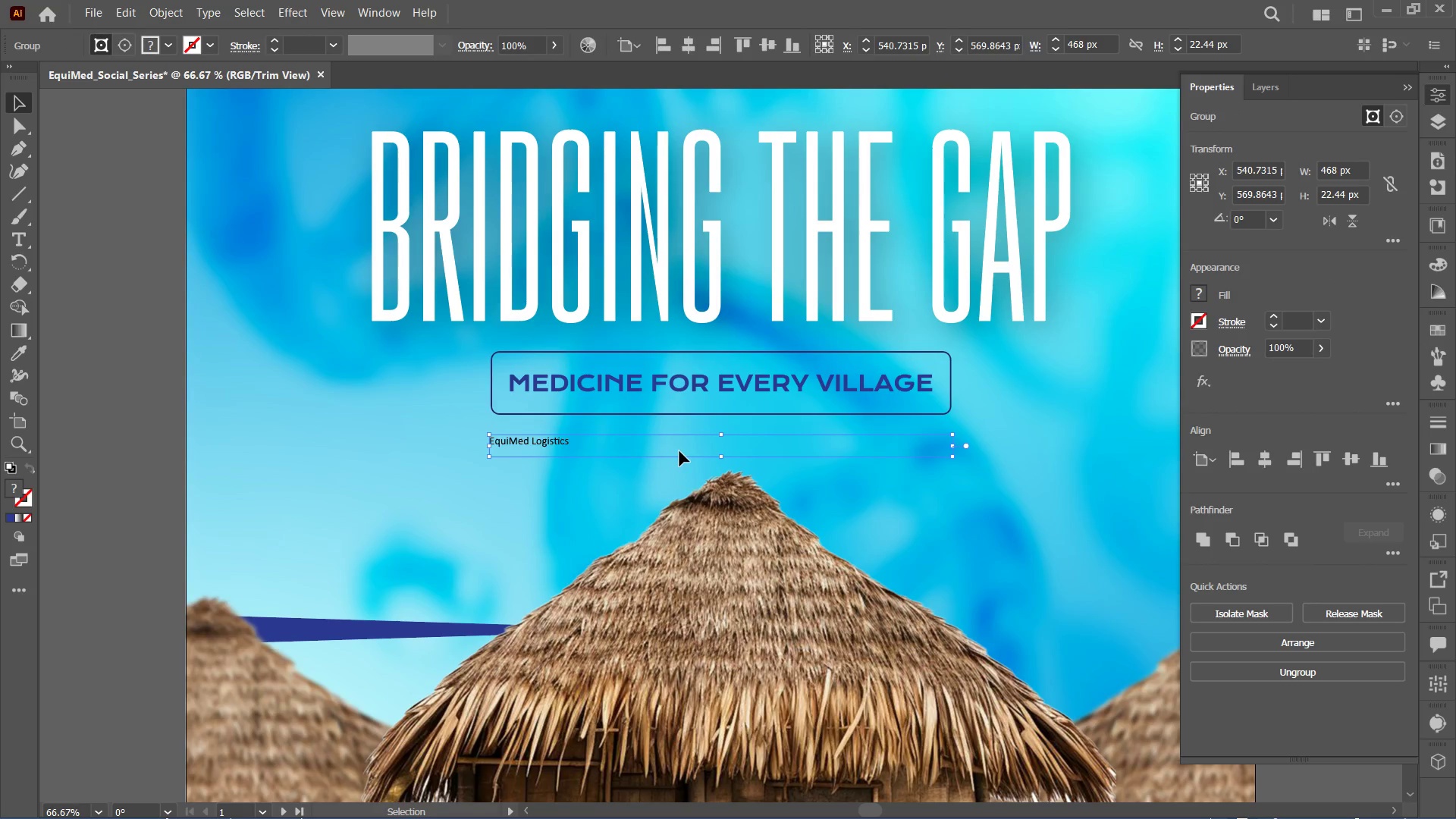 
key(Backspace)
 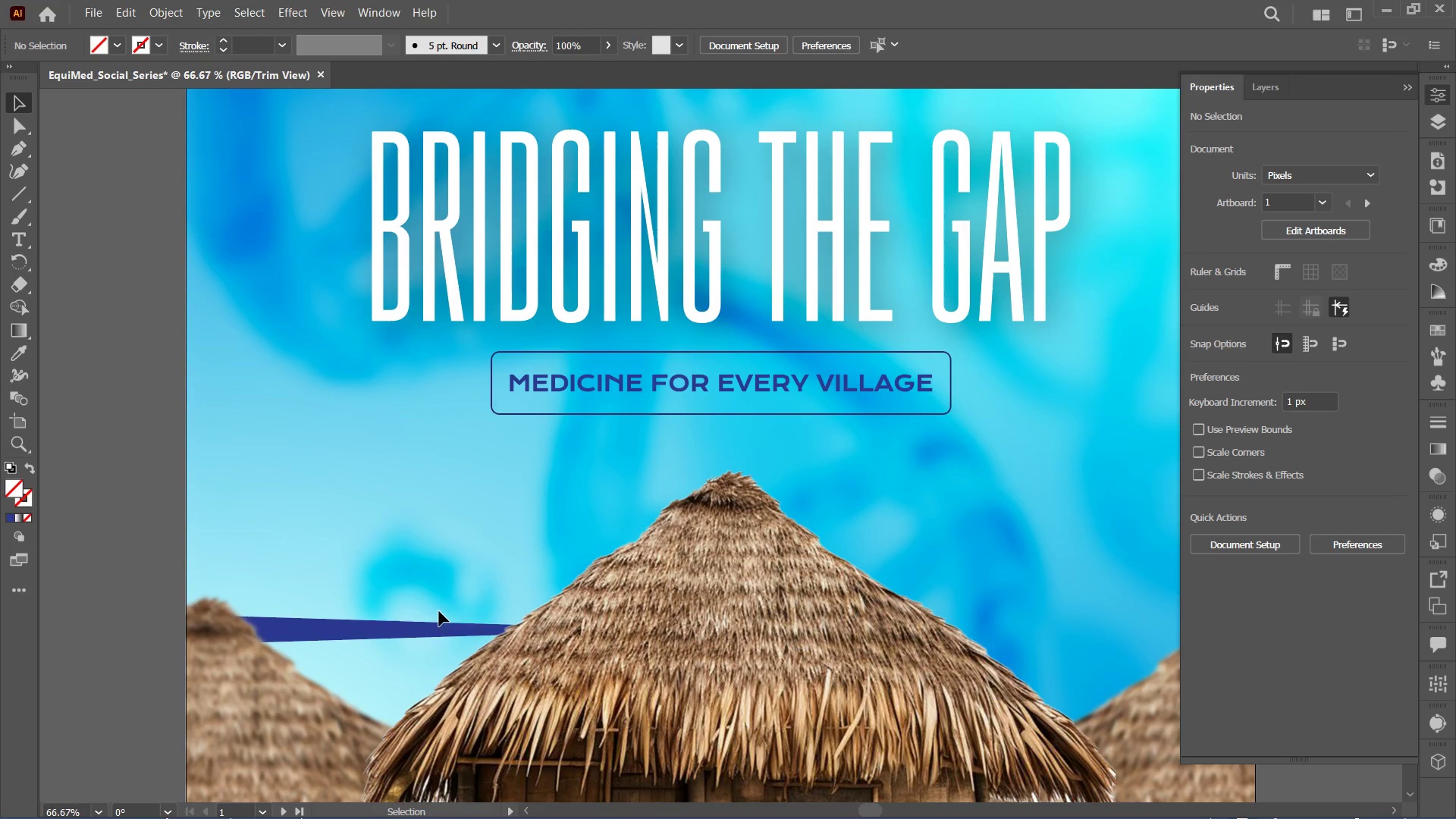 
left_click([430, 637])
 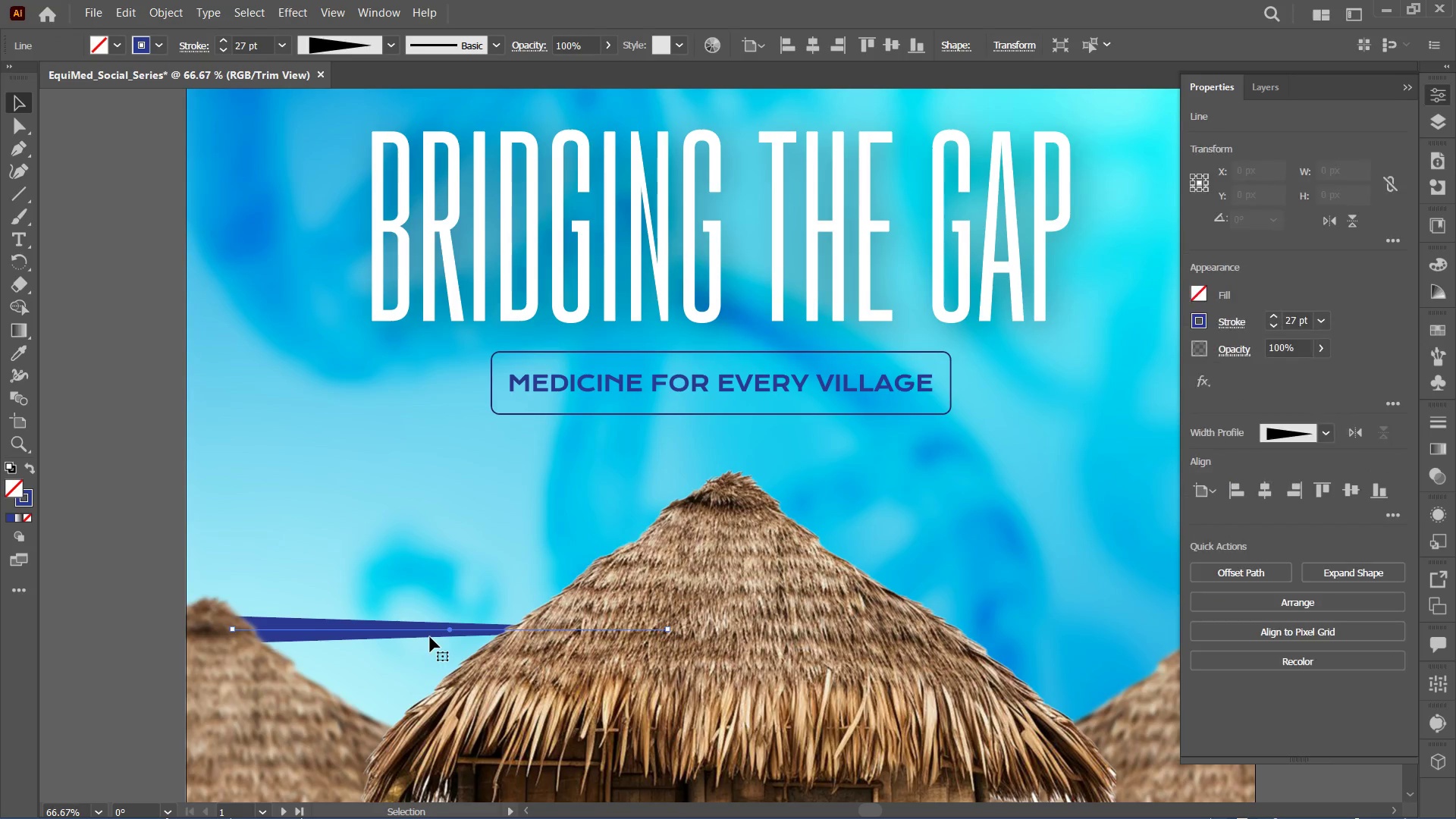 
key(Control+C)
 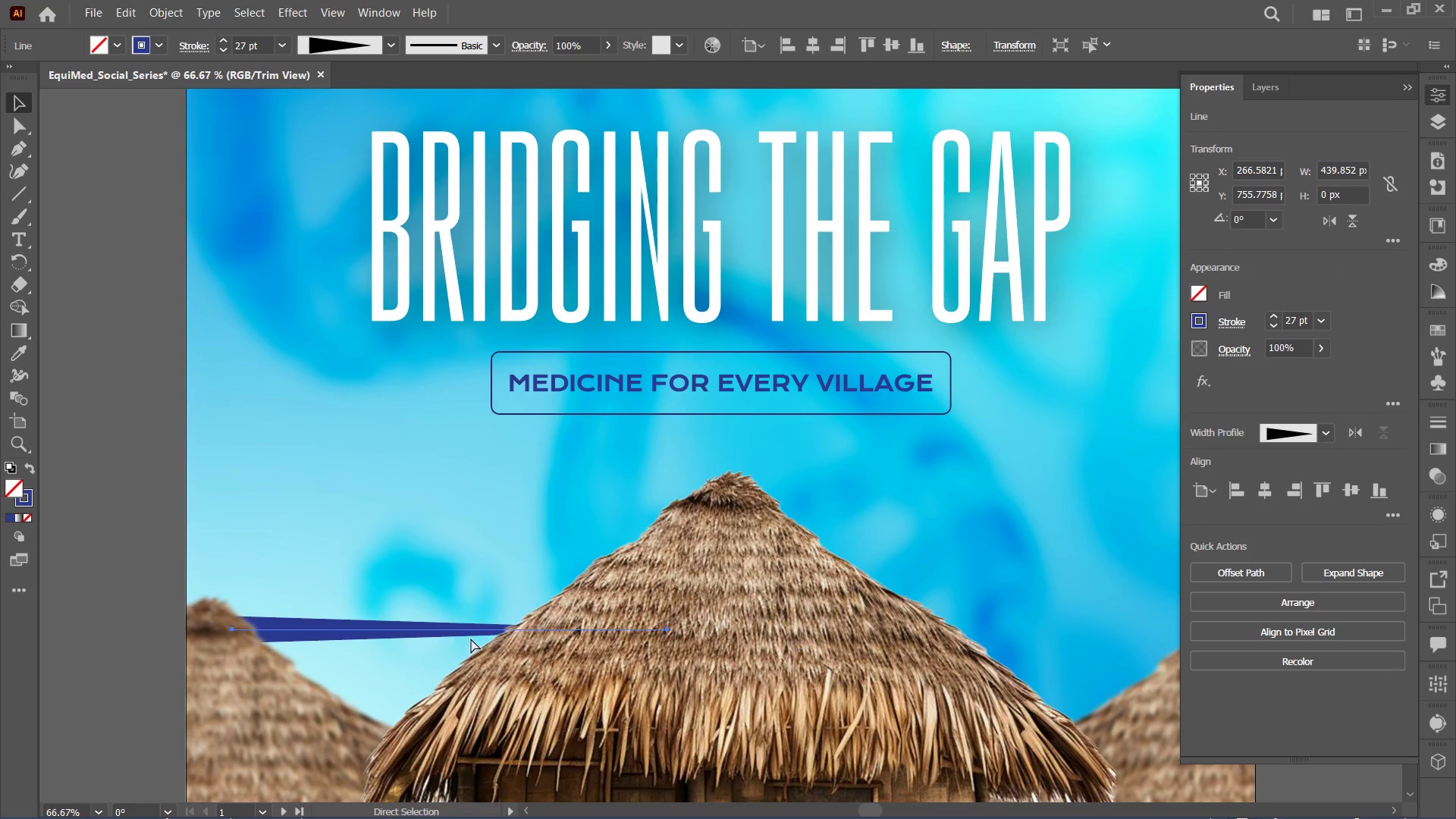 
key(Control+F)
 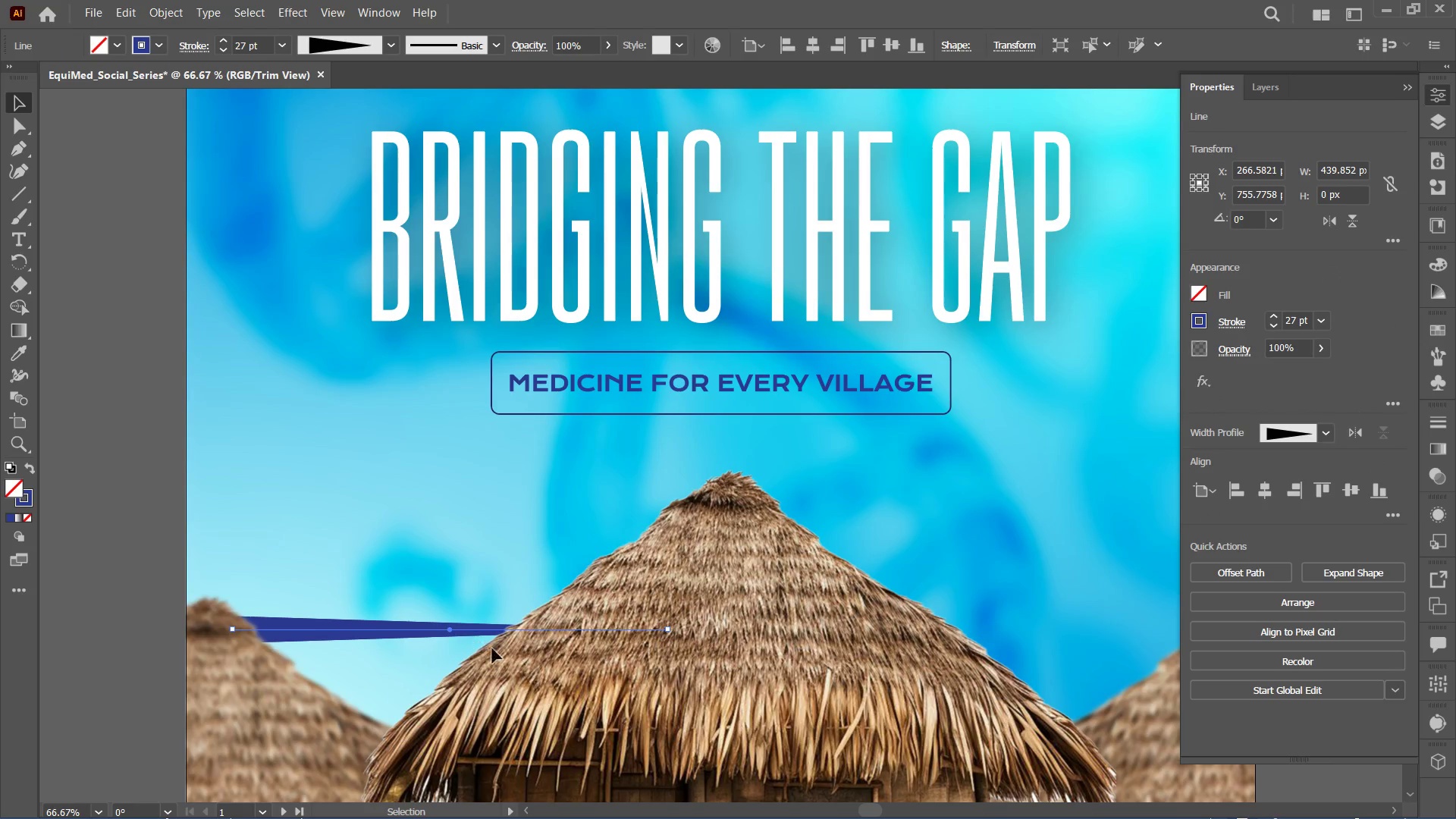 
key(Control+Minus)
 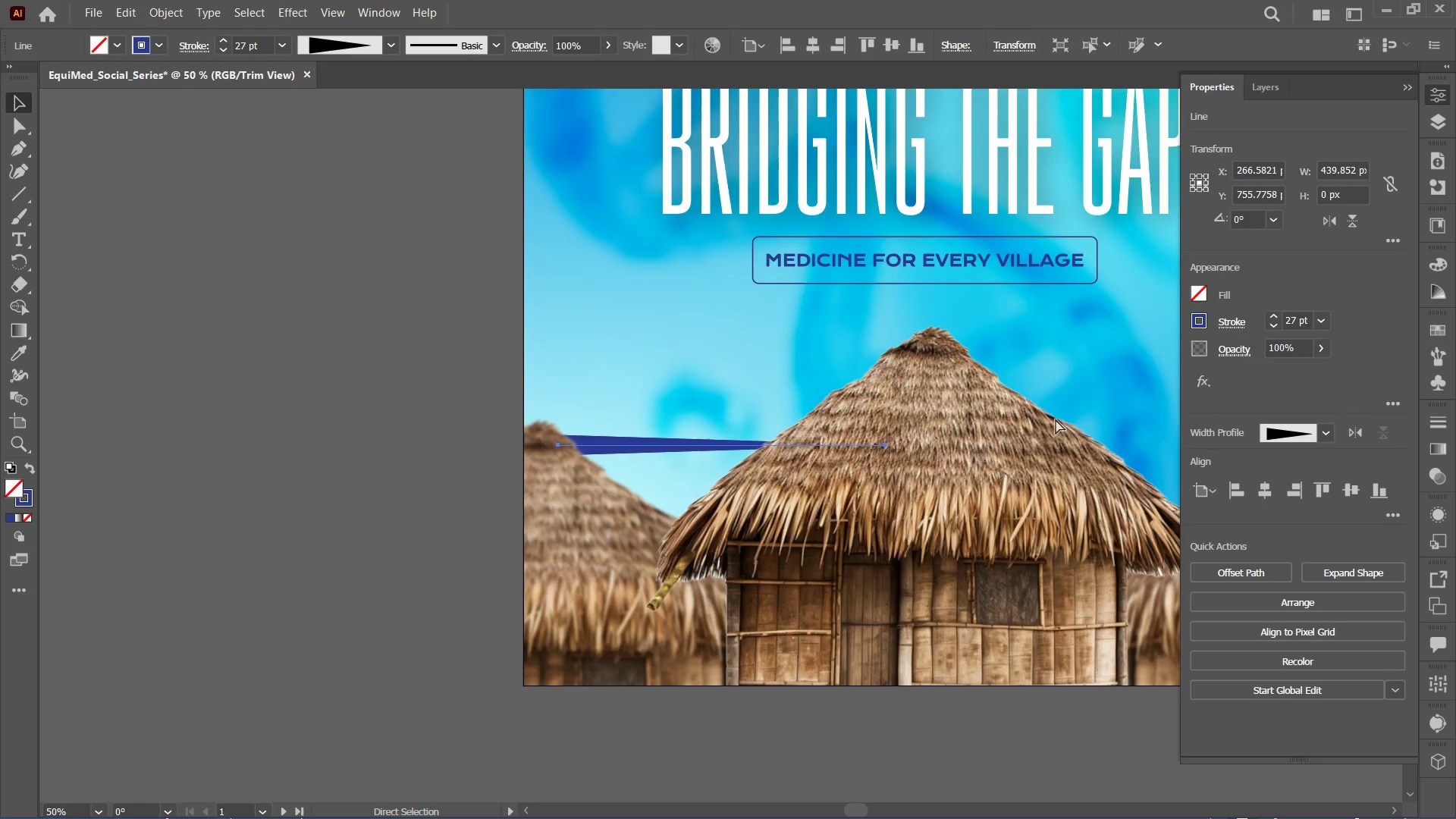 
key(Control+Minus)
 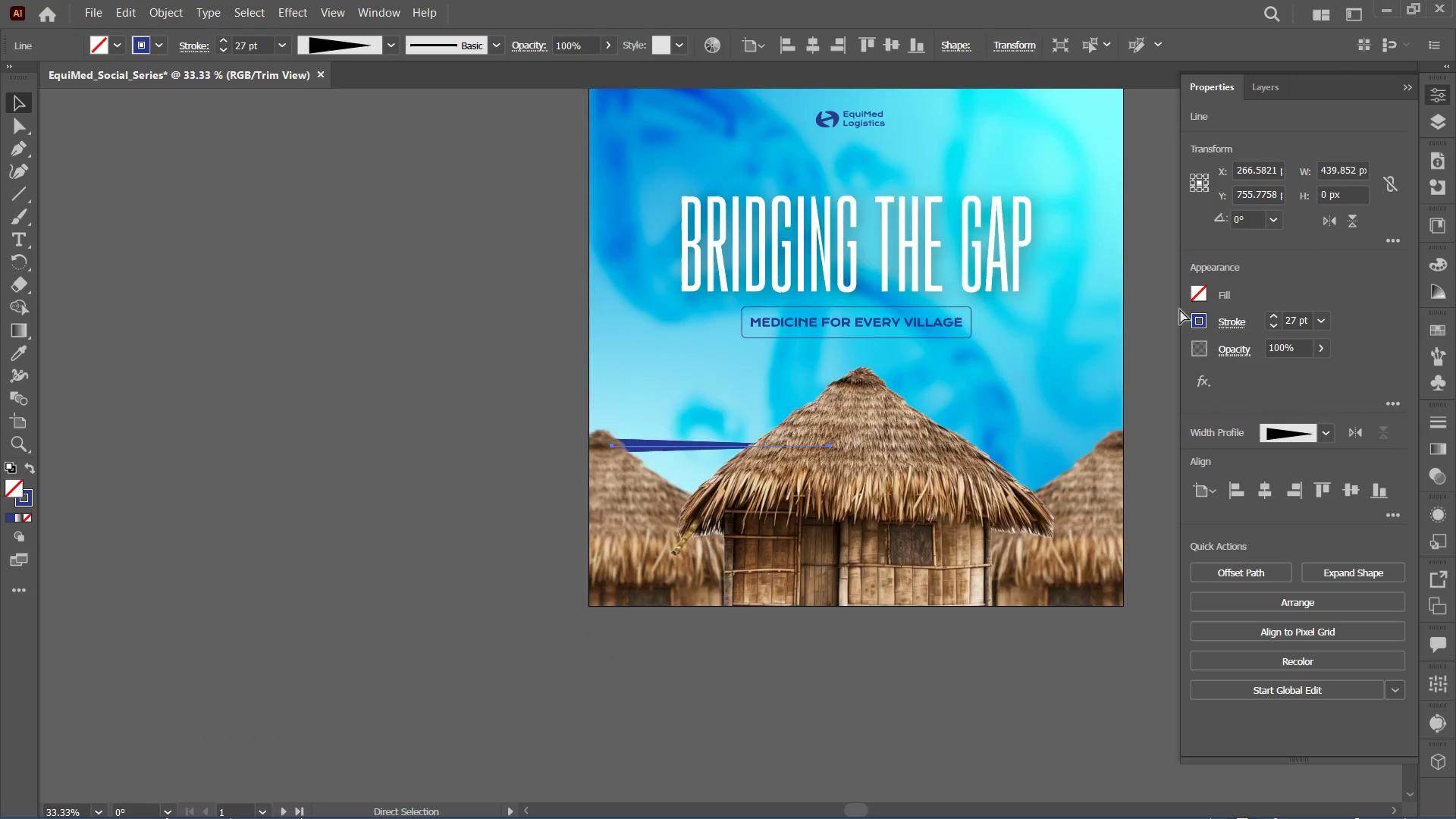 
key(Control+Minus)
 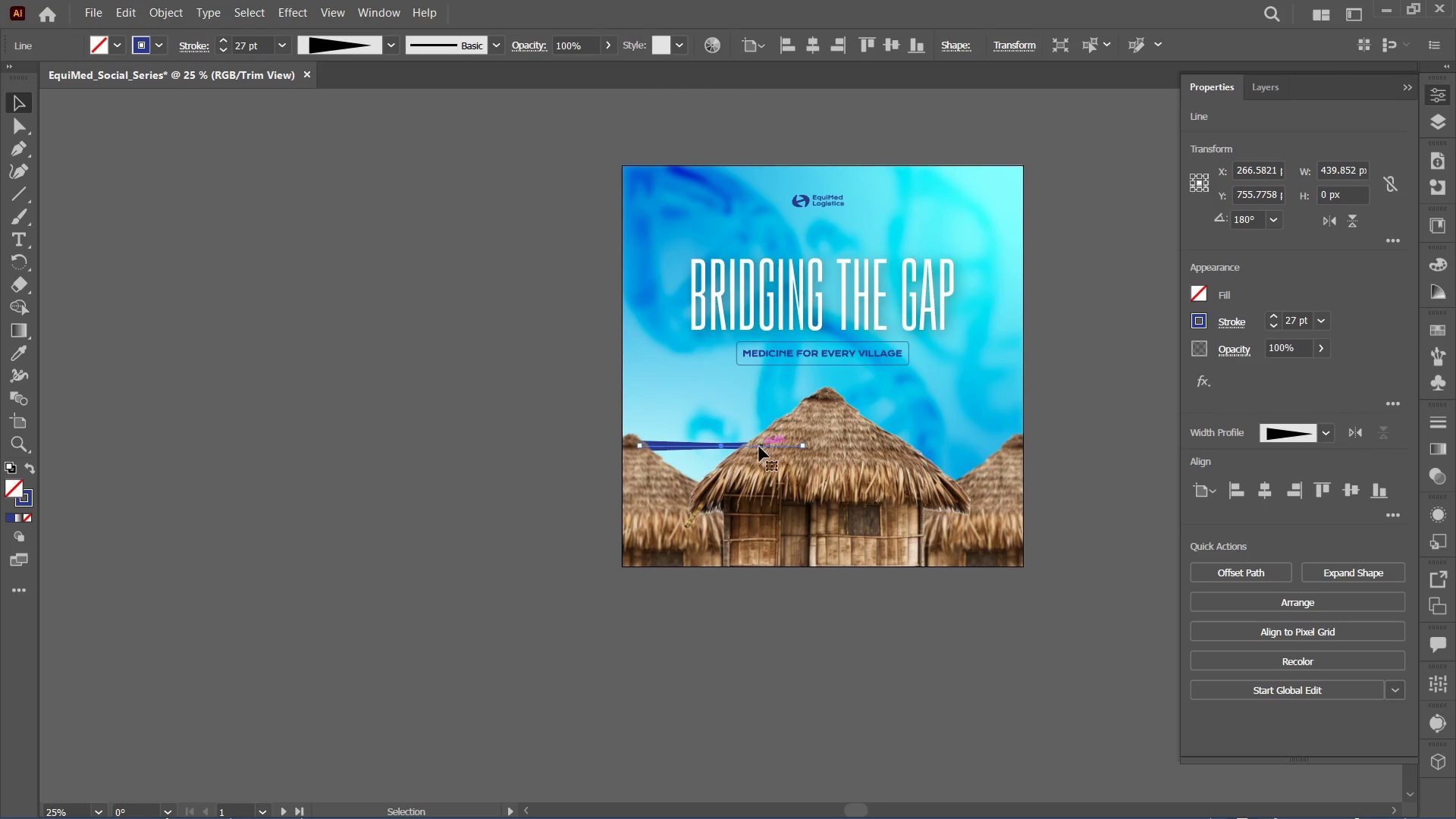 
left_click_drag(start_coordinate=[737, 441], to_coordinate=[831, 438])
 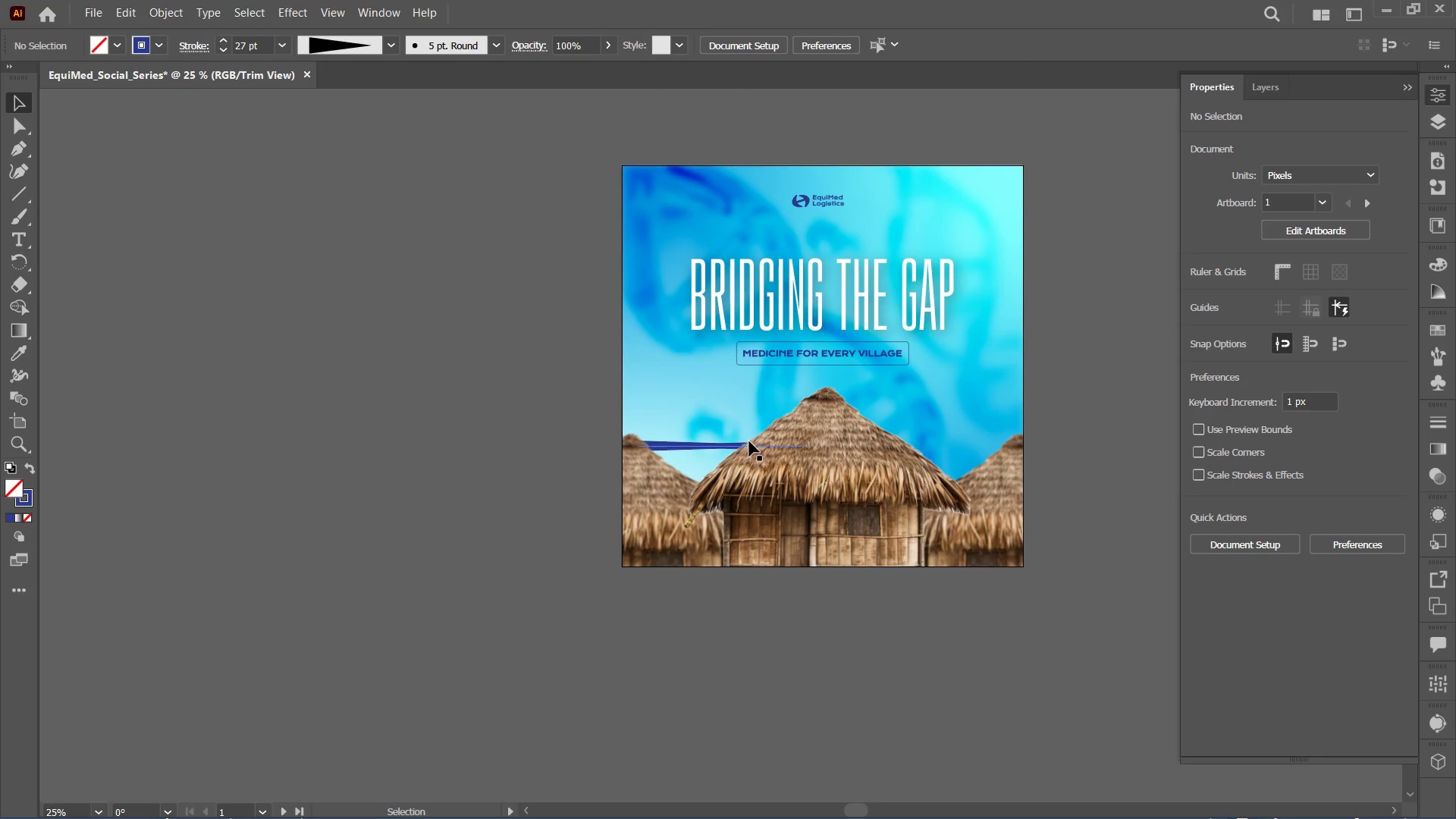 
left_click_drag(start_coordinate=[749, 440], to_coordinate=[755, 437])
 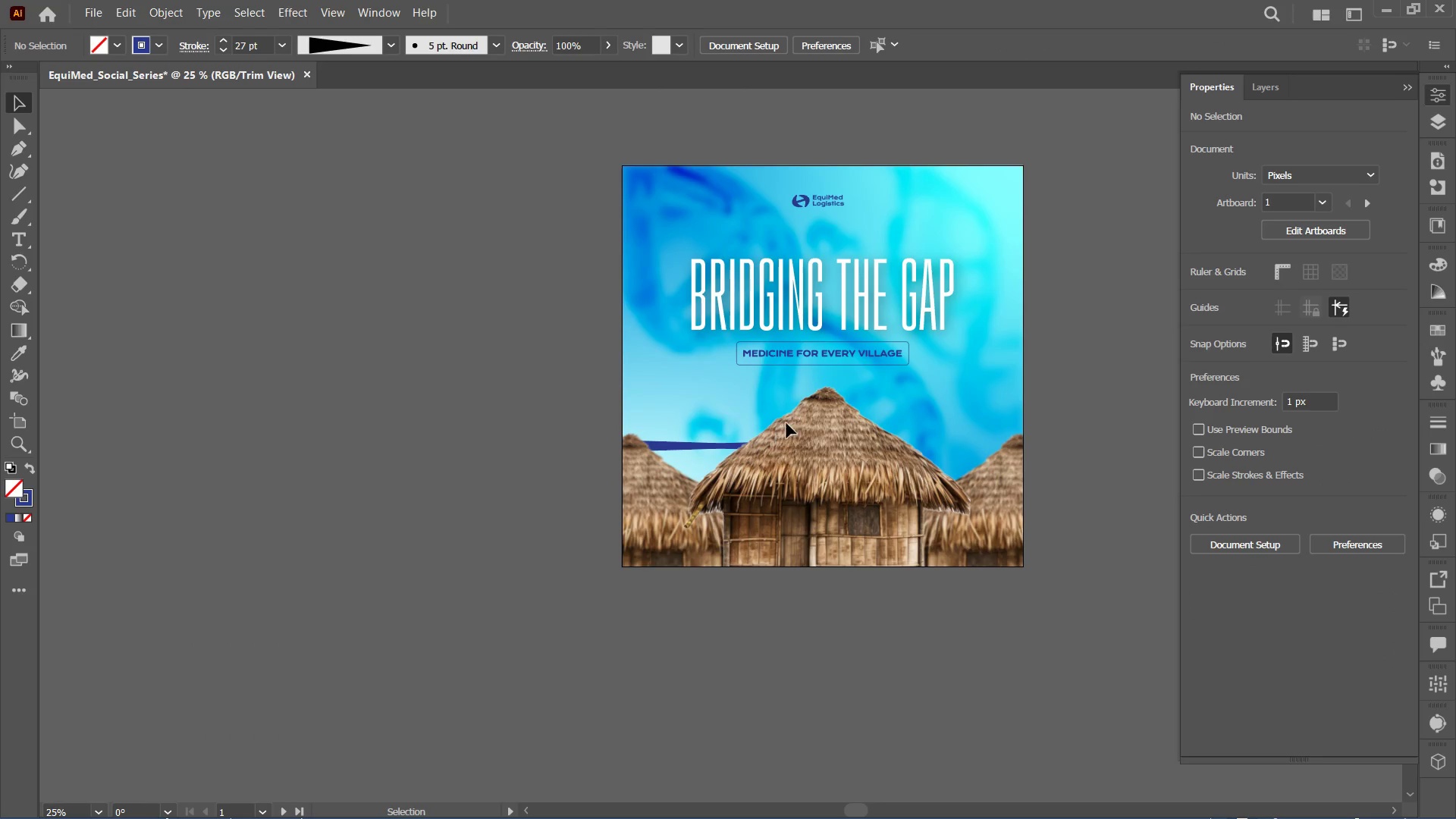 
left_click_drag(start_coordinate=[779, 425], to_coordinate=[965, 430])
 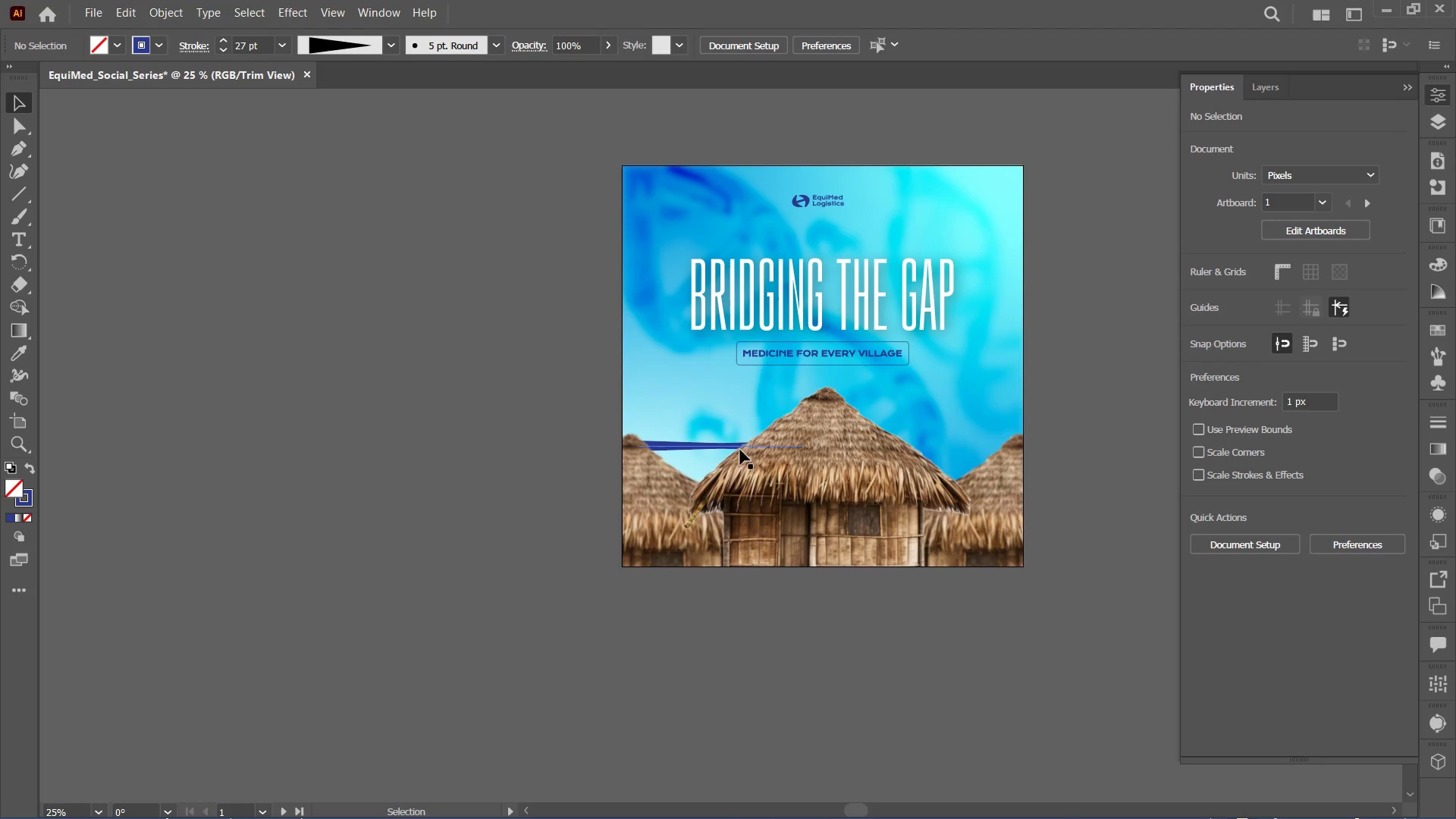 
left_click_drag(start_coordinate=[739, 443], to_coordinate=[950, 450])
 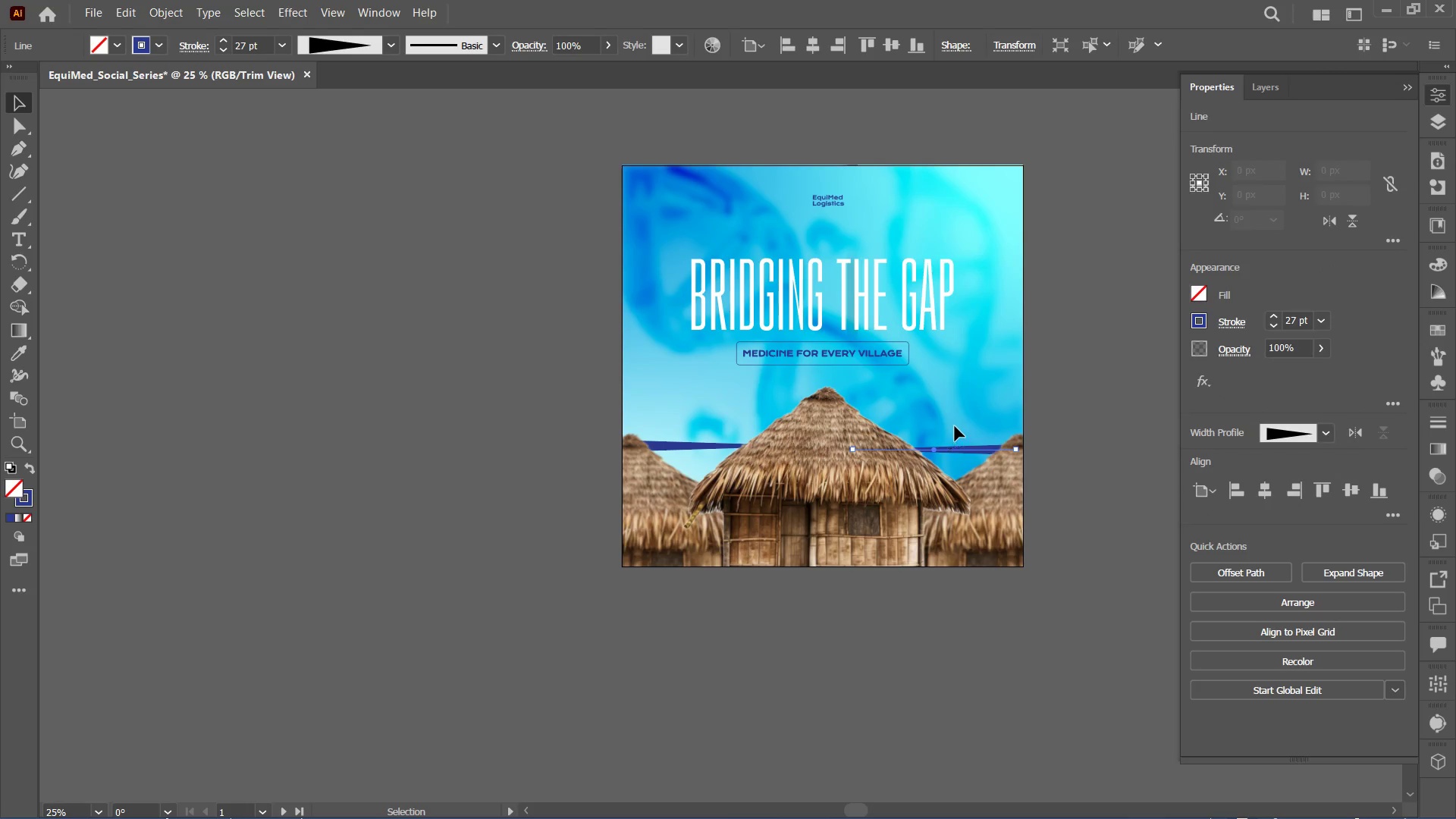 
left_click([955, 423])
 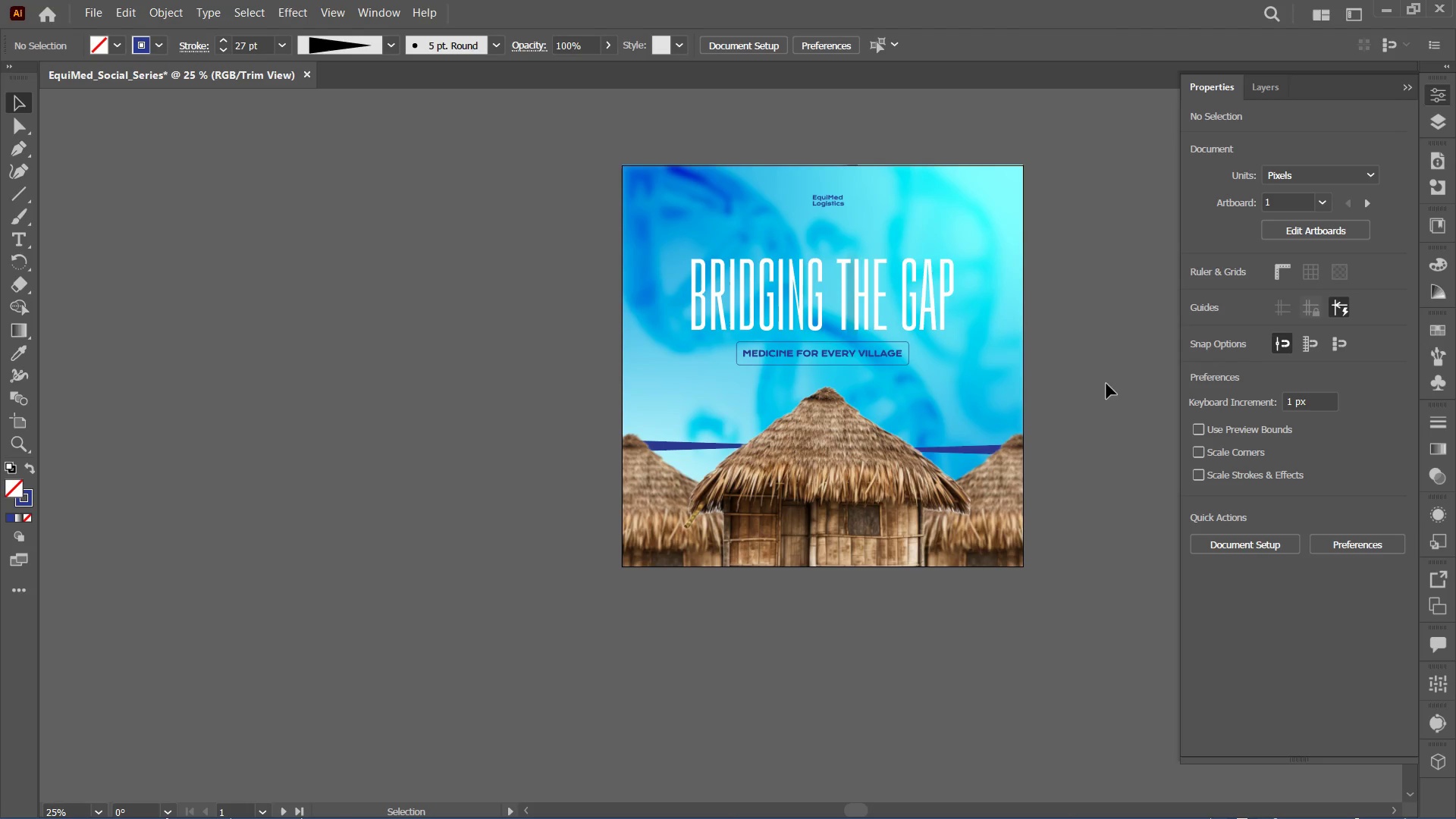 
key(Control+Minus)
 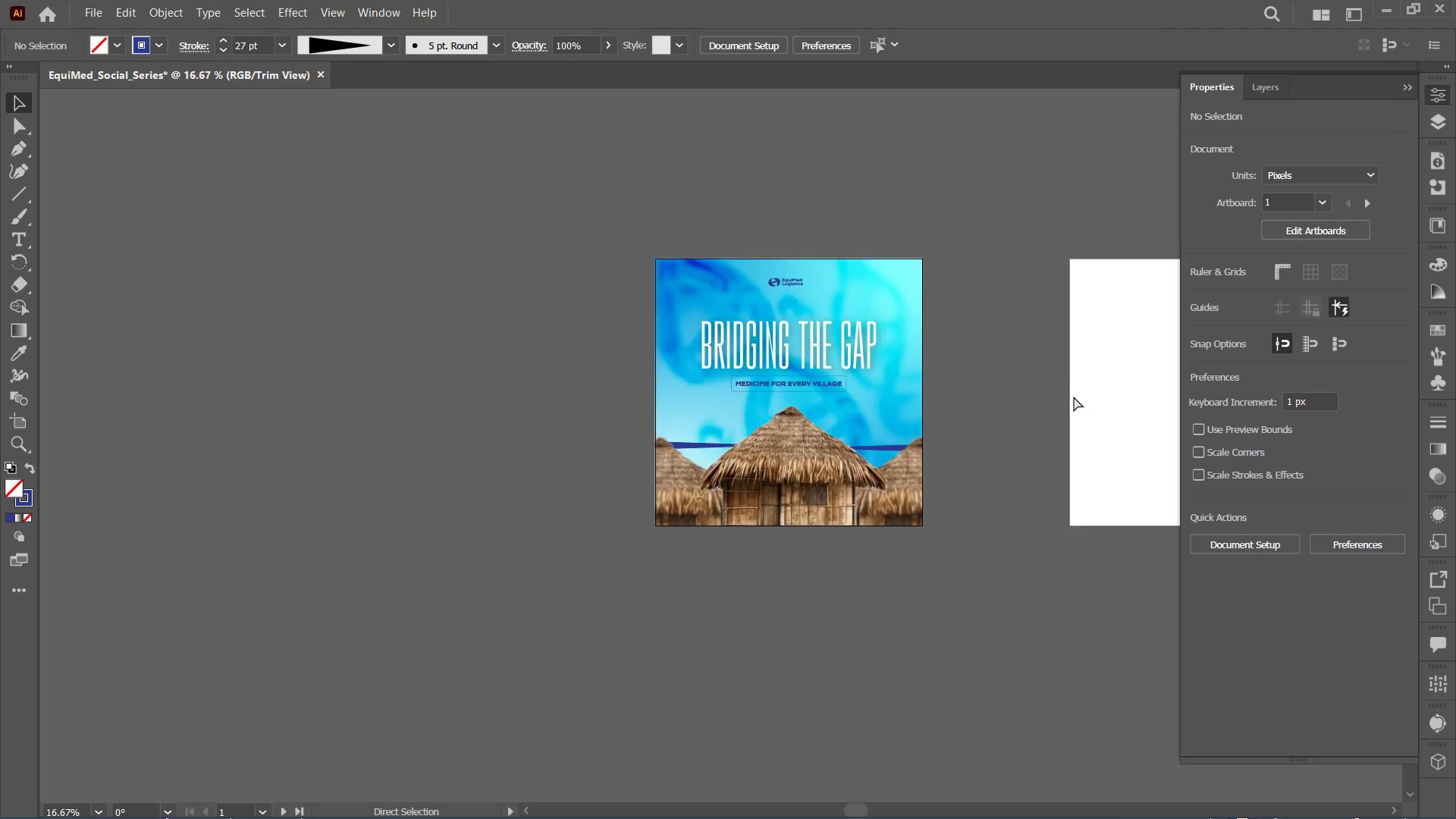 
key(Control+Minus)
 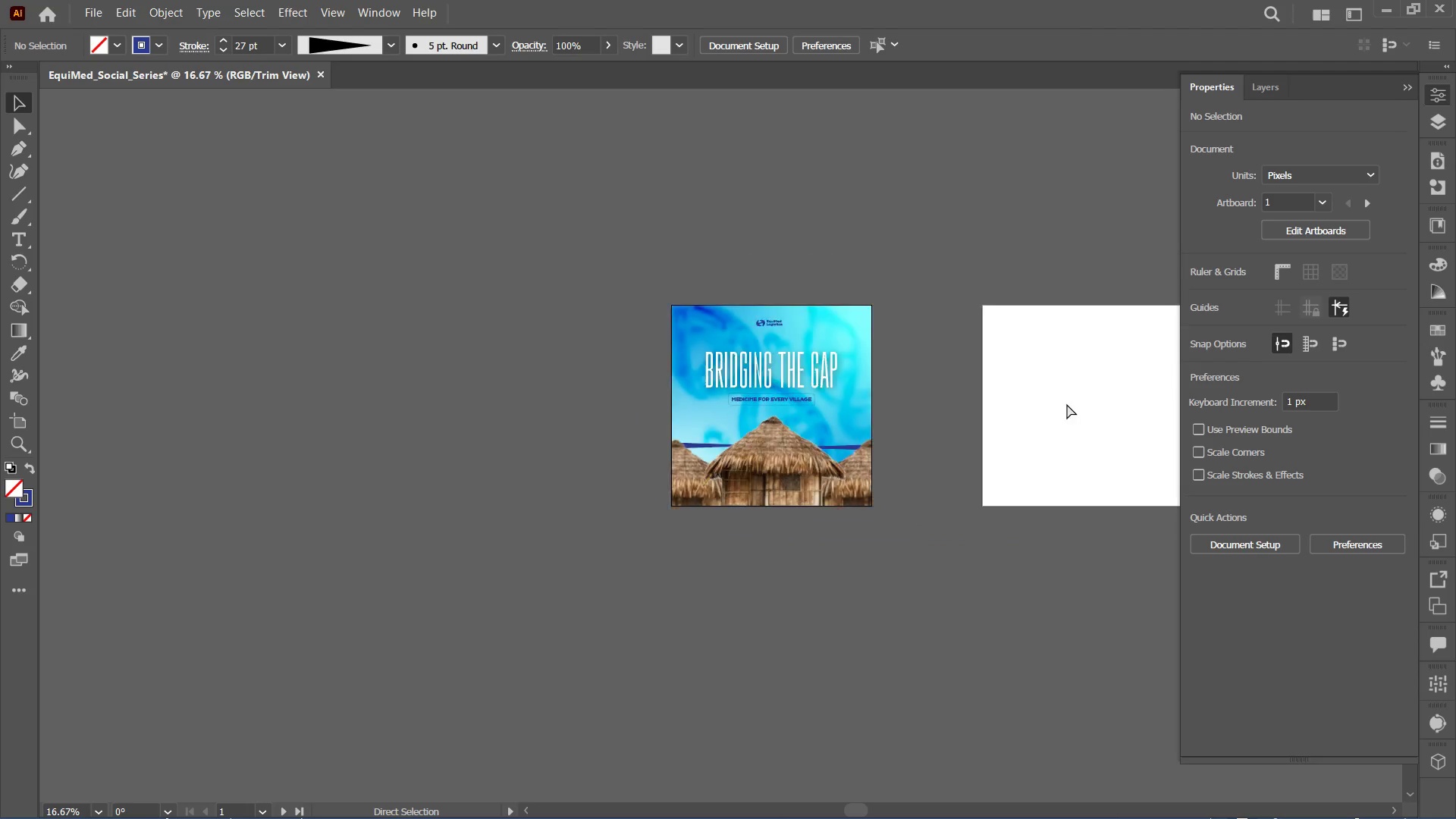 
key(Control+Minus)
 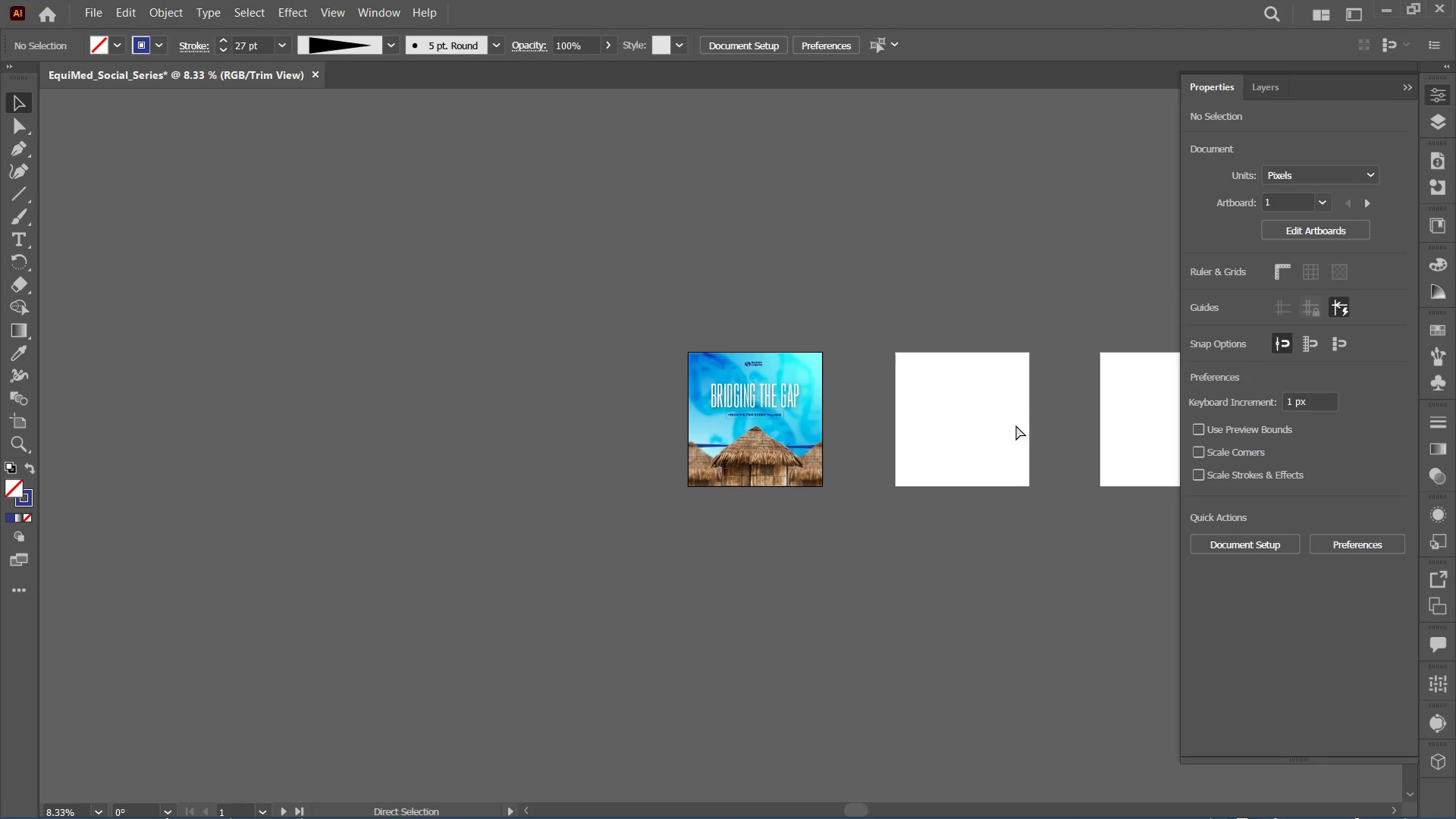 
hold_key(key=Equal, duration=0.62)
 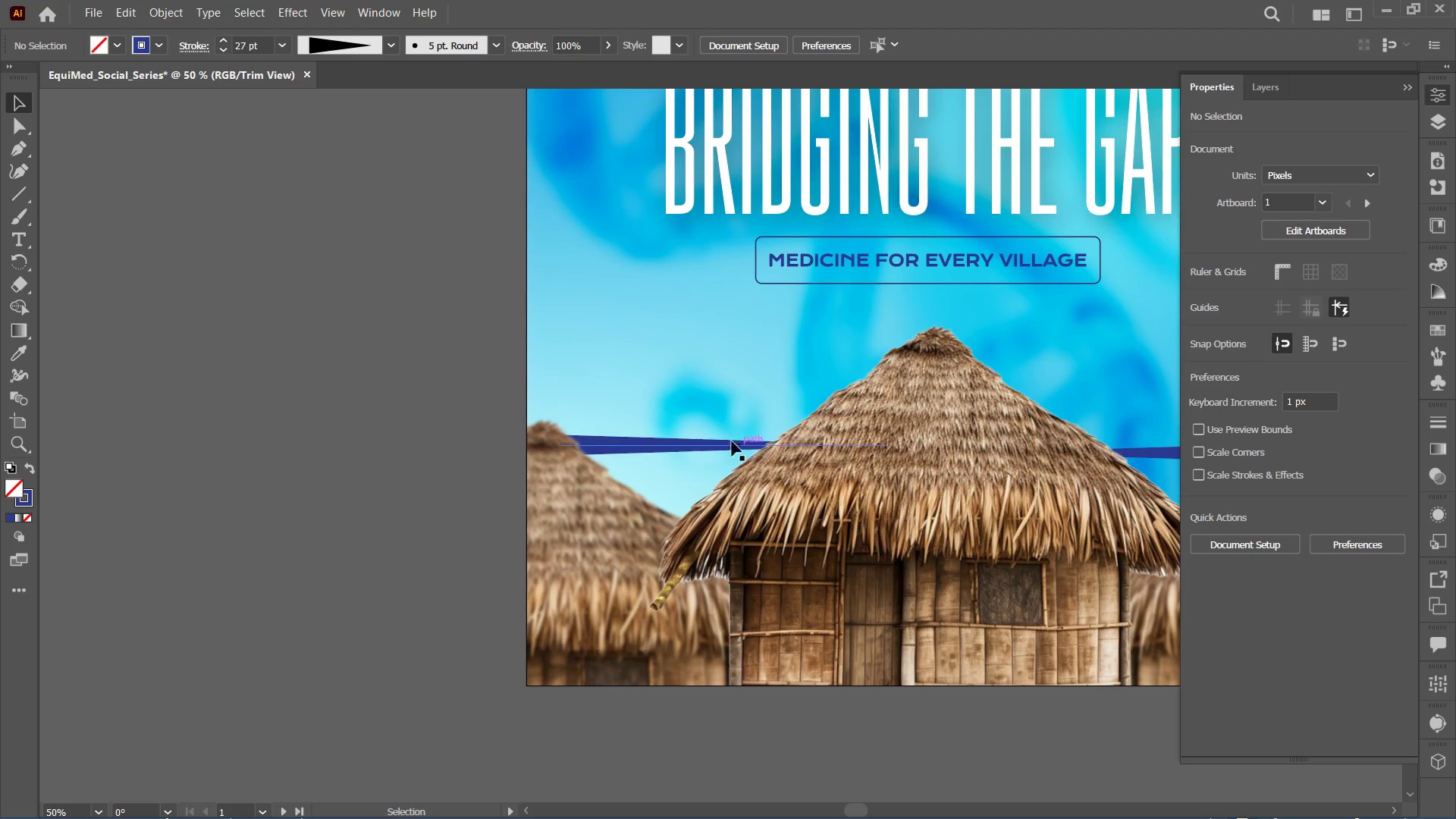 
left_click([708, 447])
 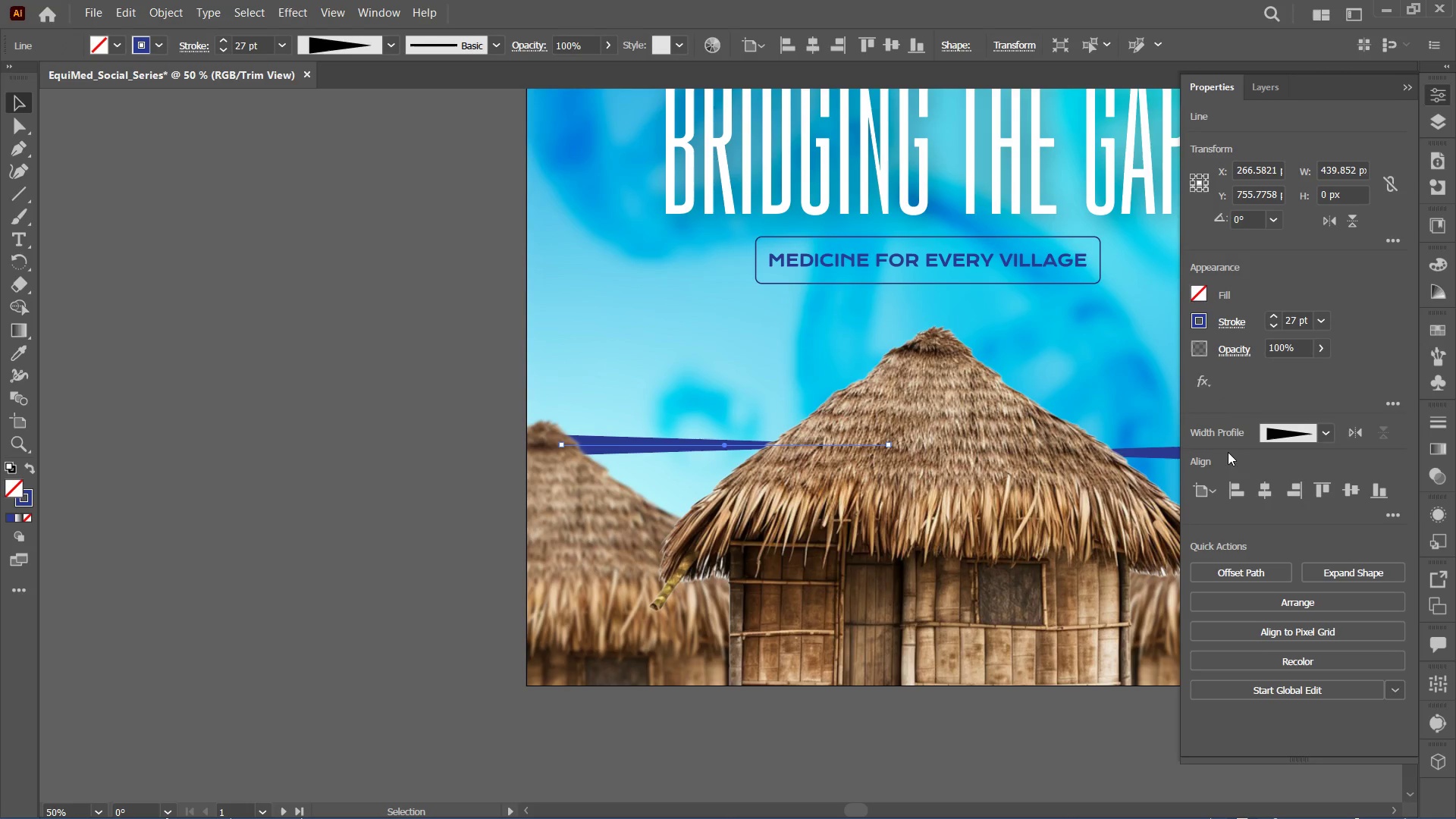 
hold_key(key=ShiftLeft, duration=0.92)
left_click([1151, 450])
 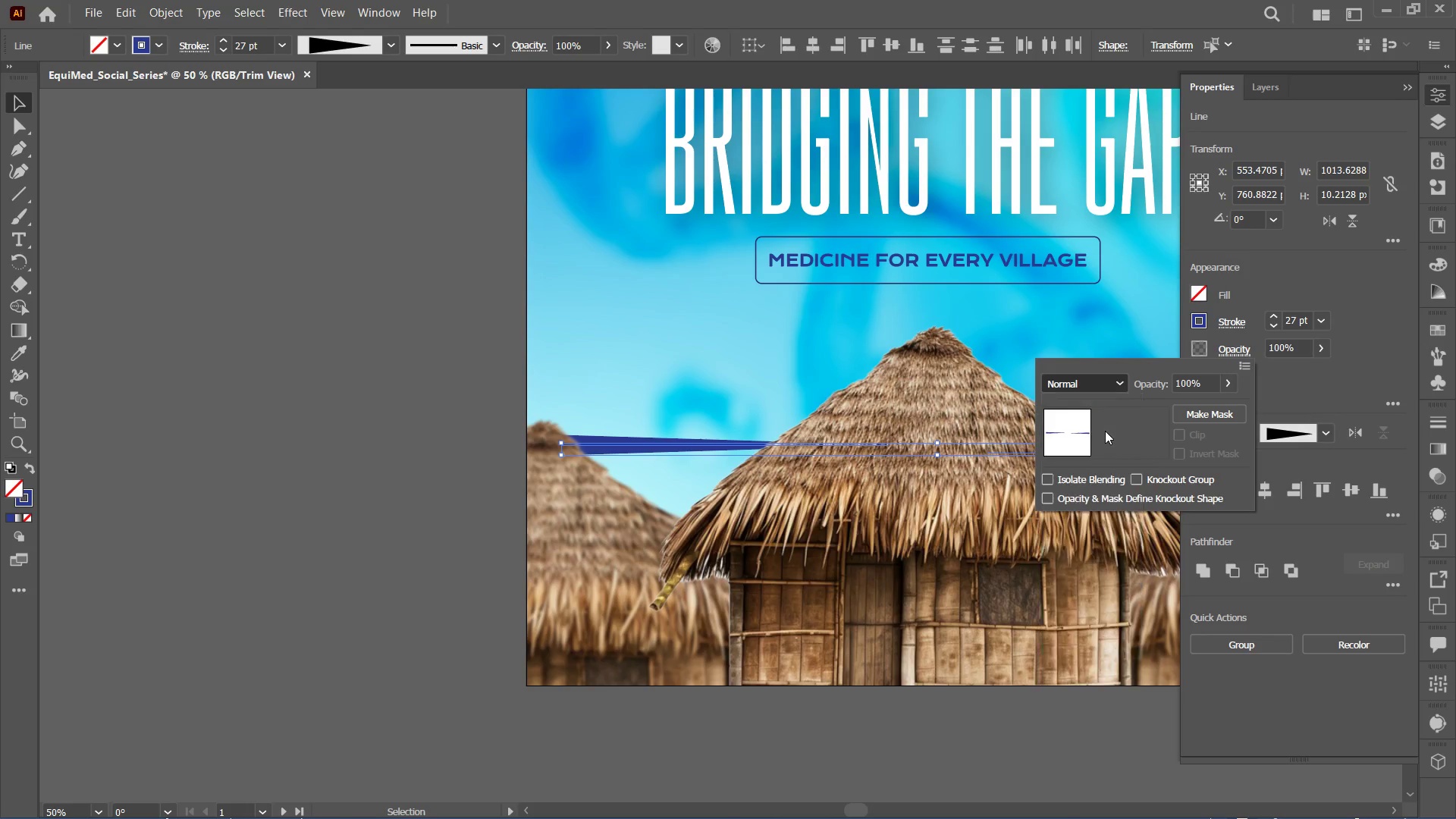 
left_click([1100, 377])
 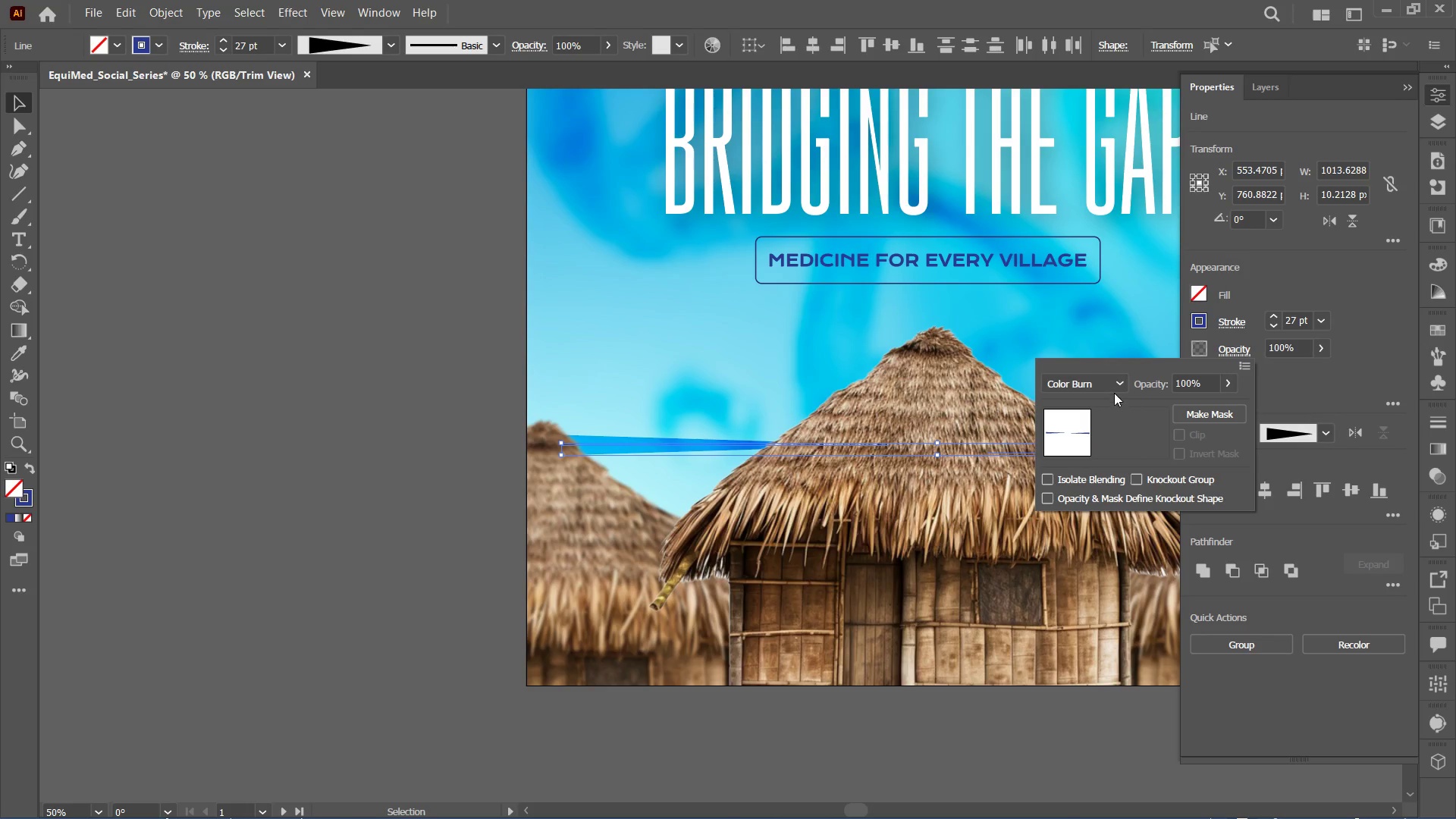 
double_click([722, 333])
 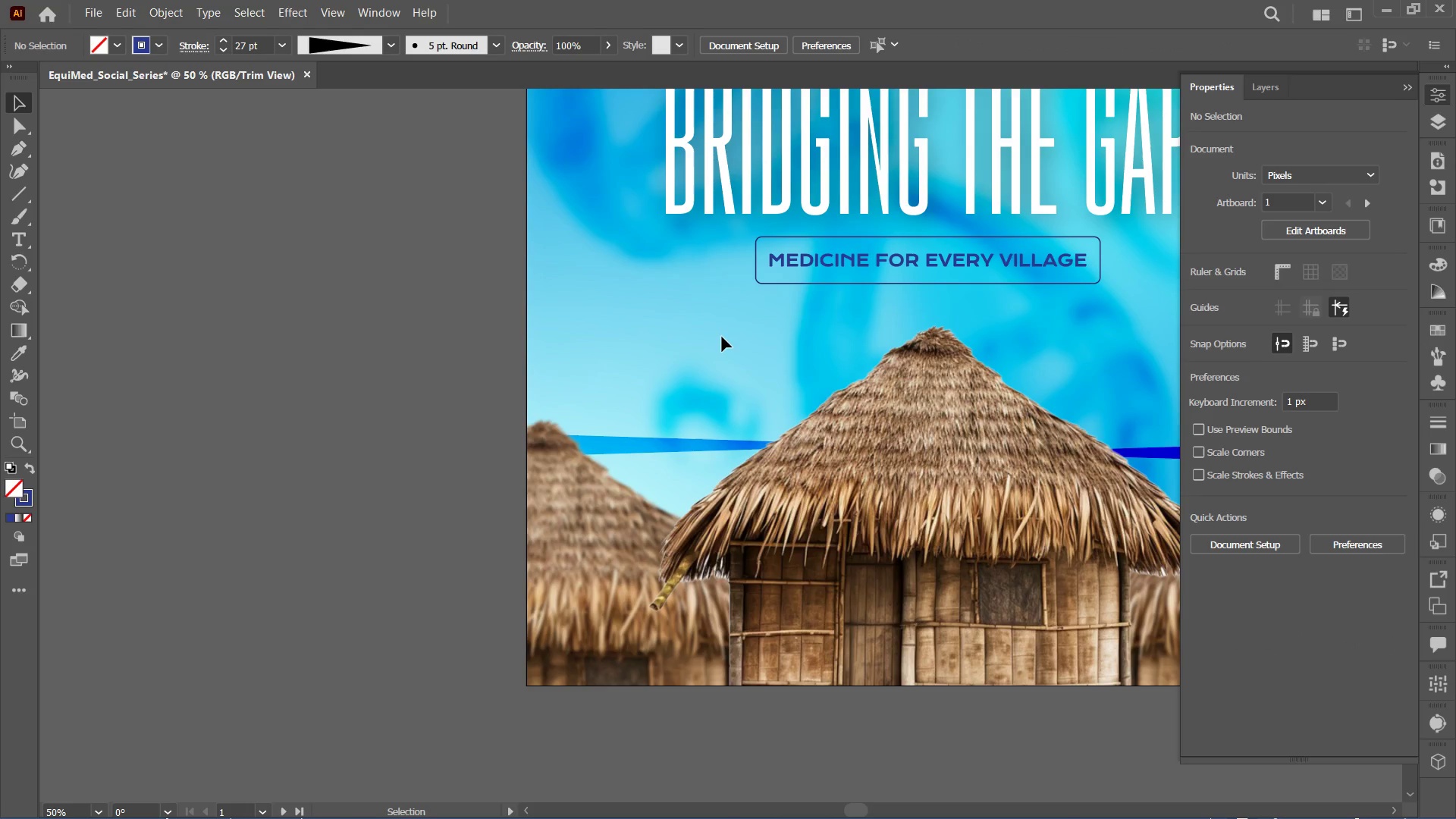 
key(Control+Minus)
 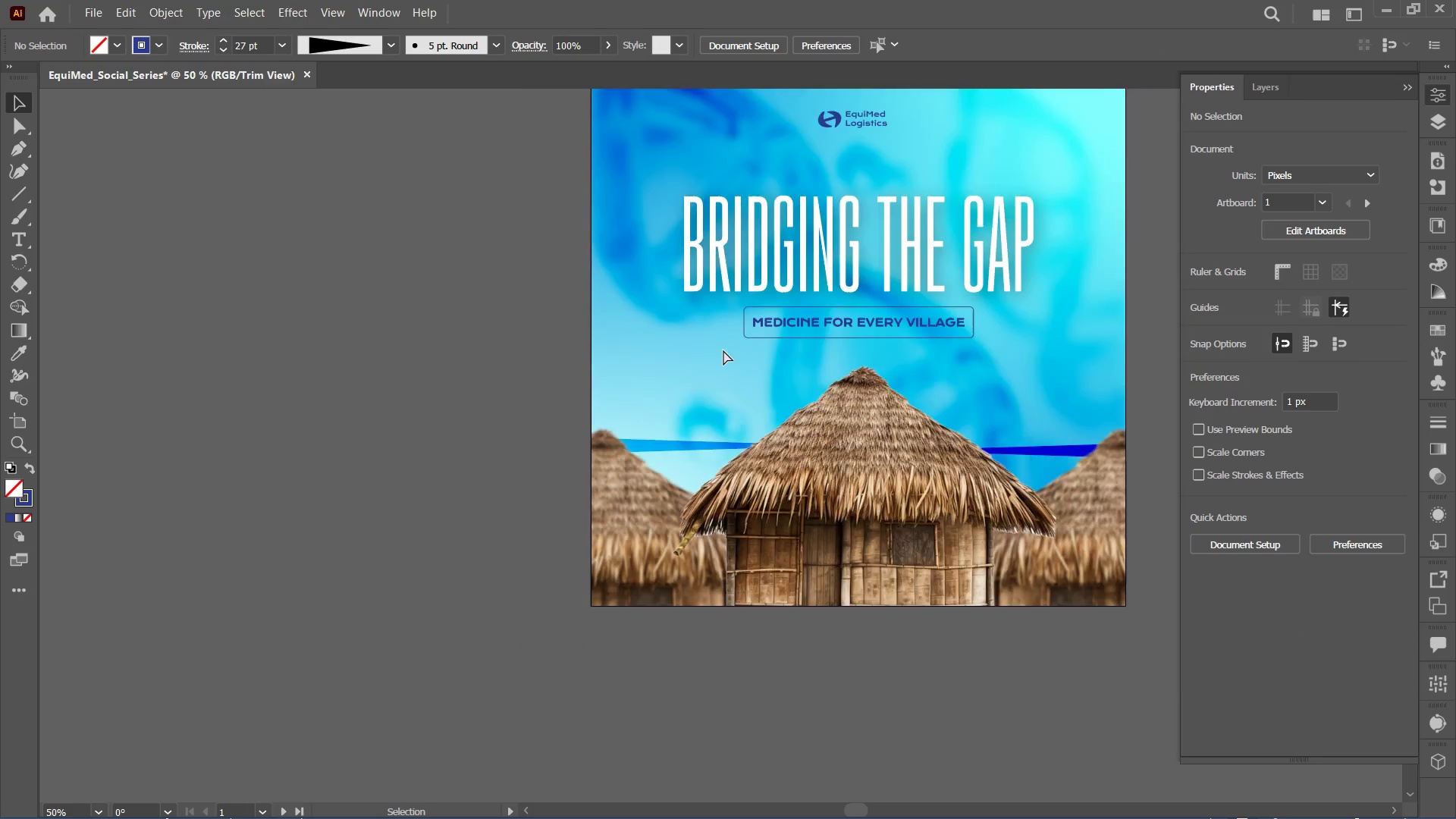 
key(Control+Minus)
 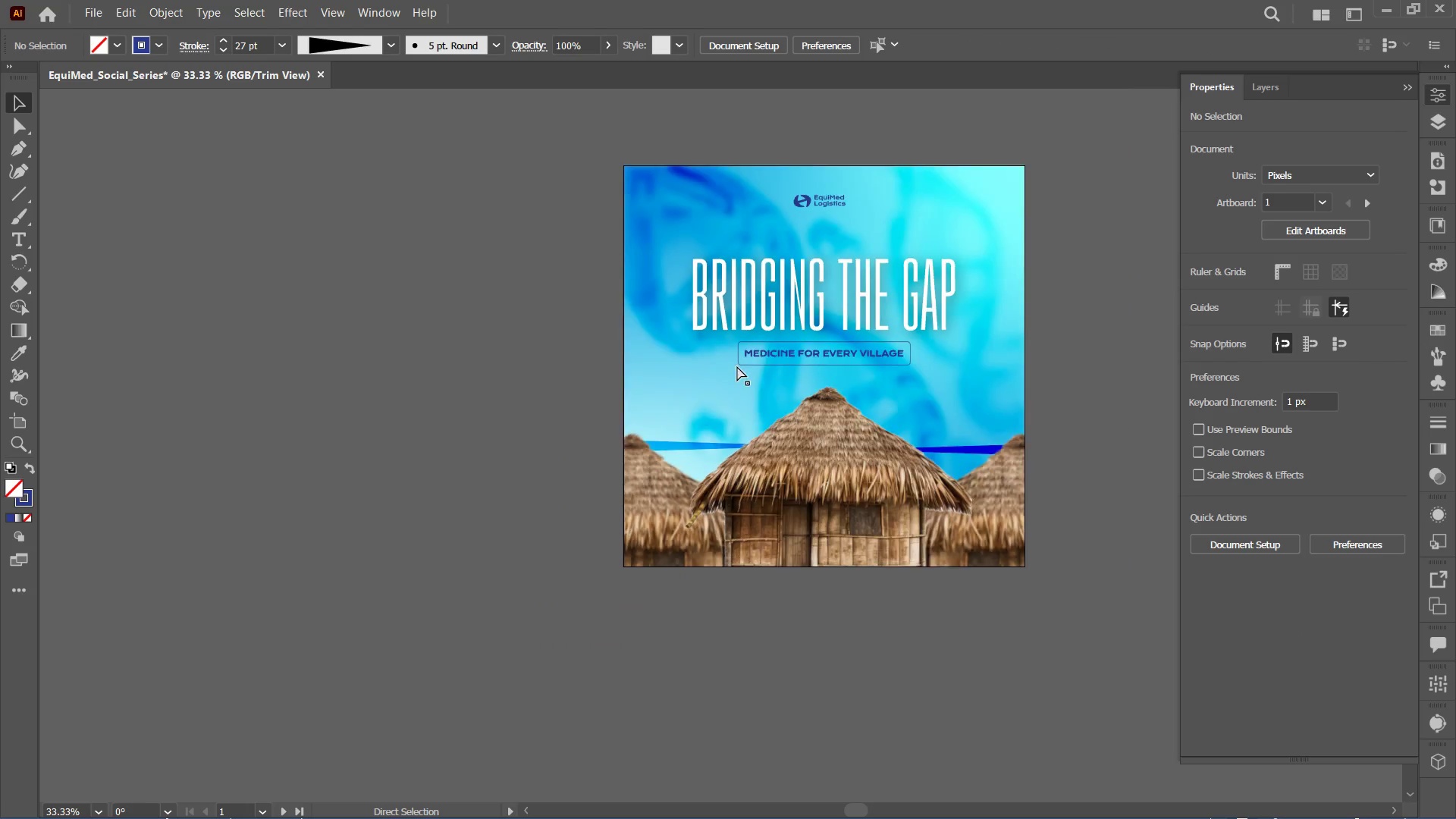 
key(Control+Minus)
 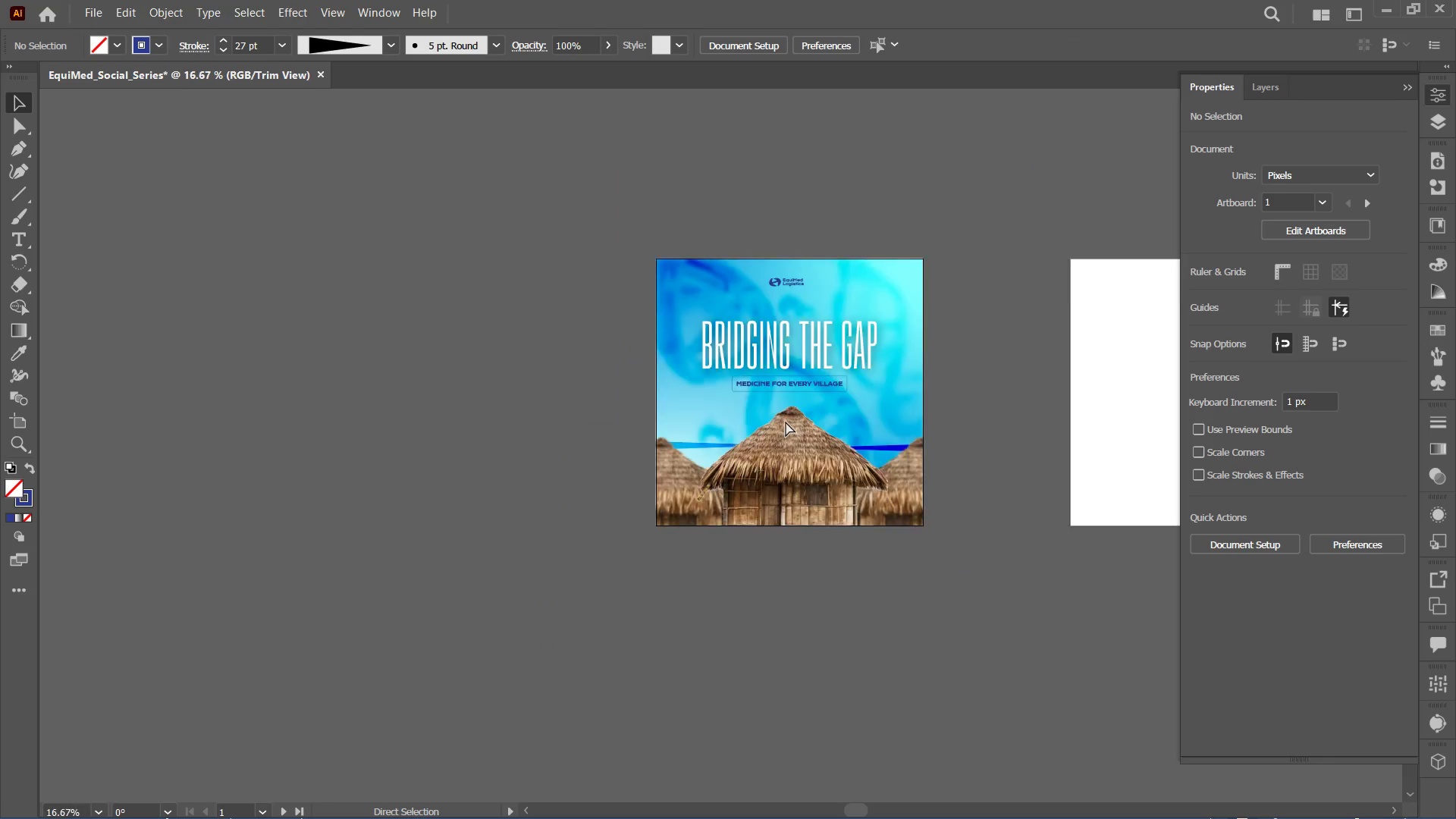 
key(Control+Minus)
 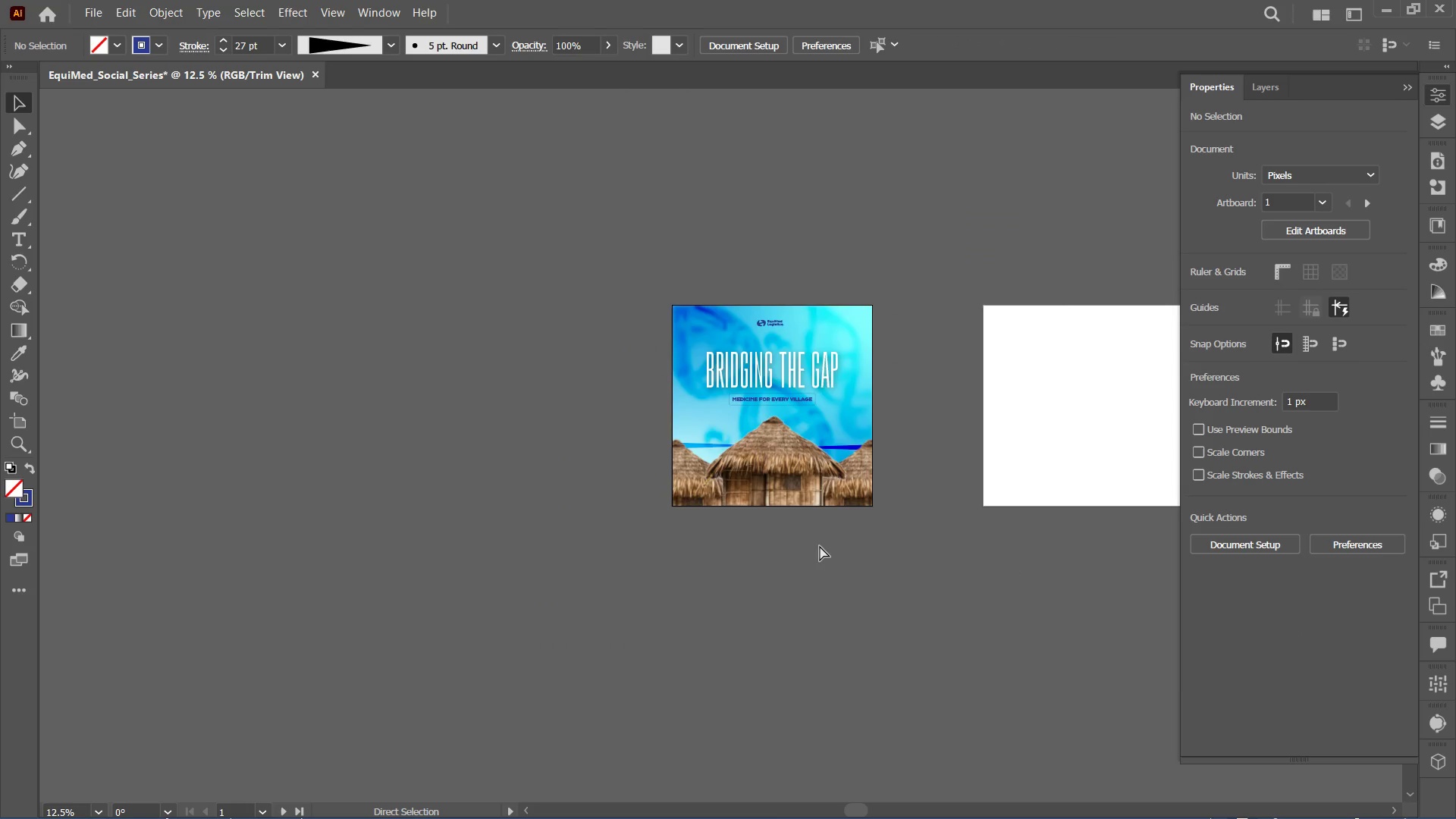 
key(Control+Equal)
 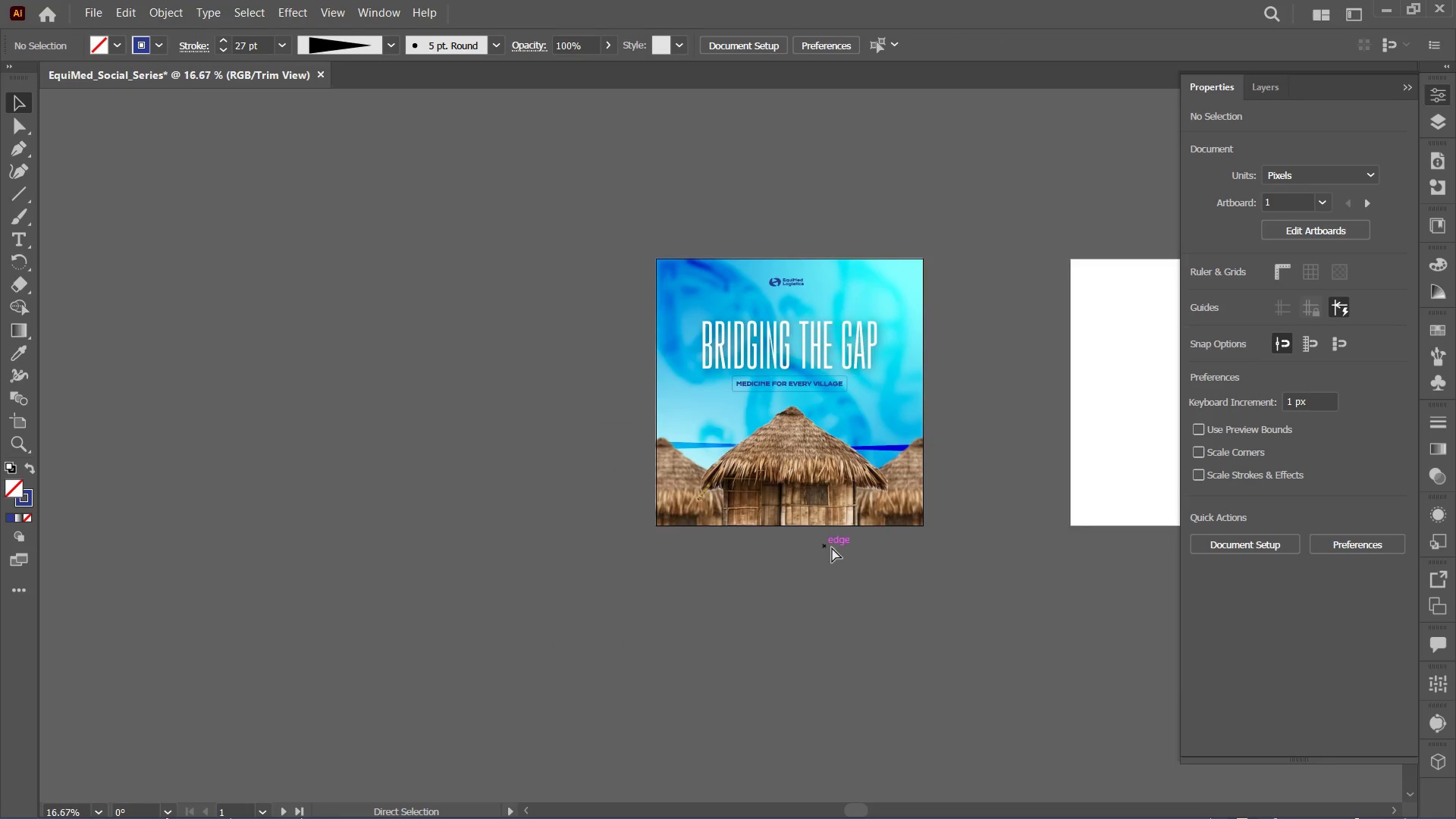 
key(Control+Equal)
 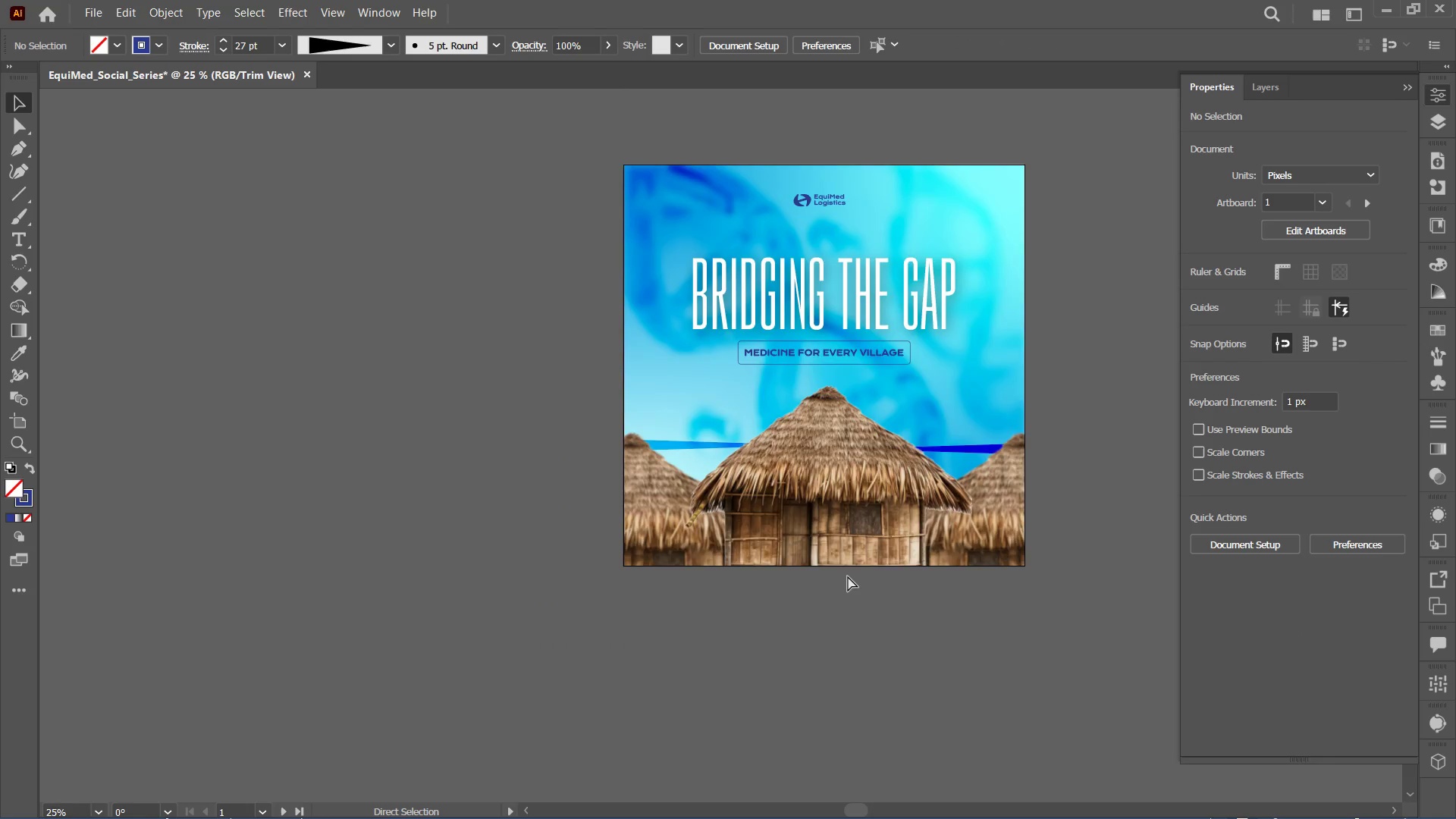 
key(Control+Equal)
 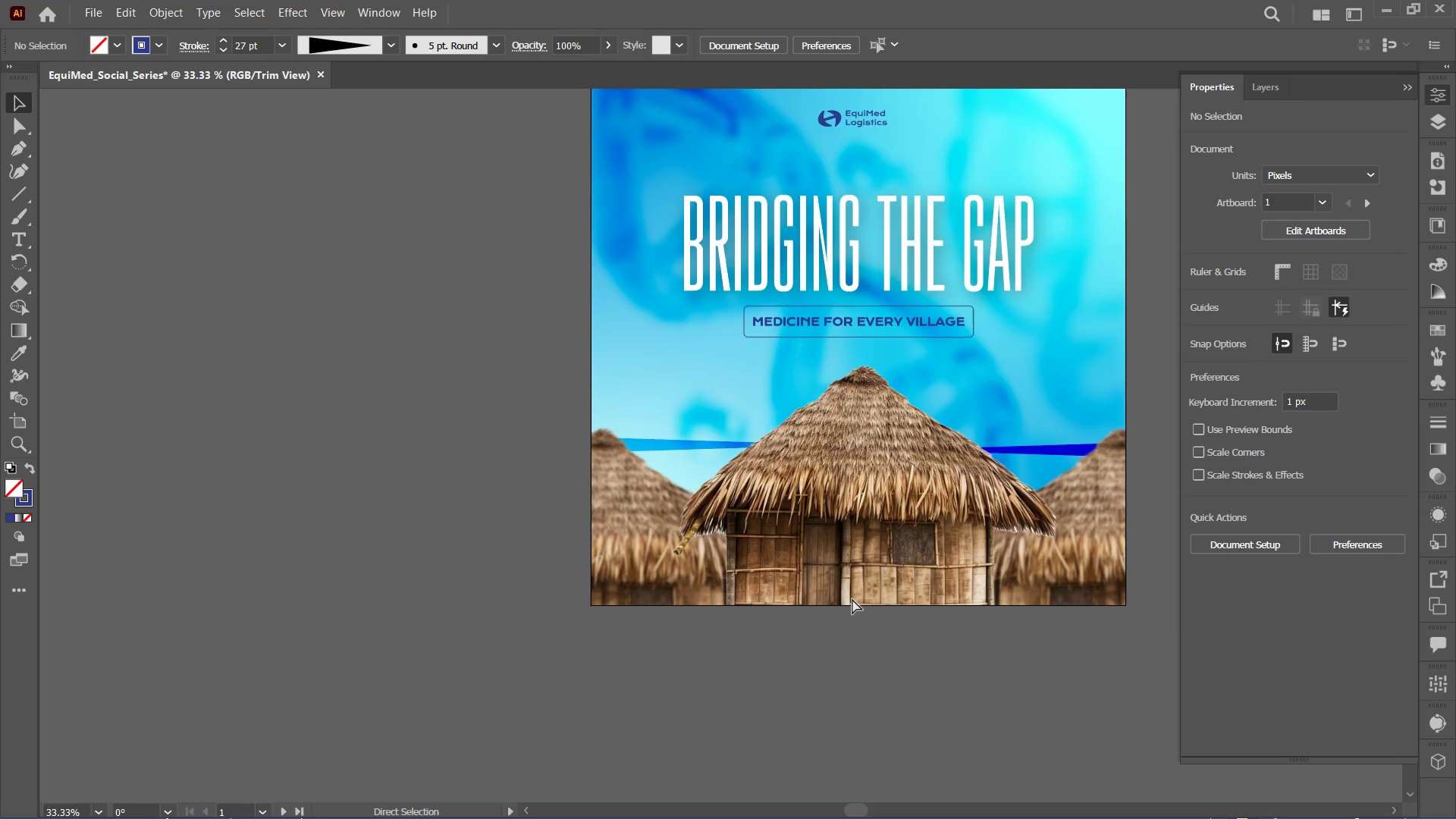 
key(Control+Equal)
 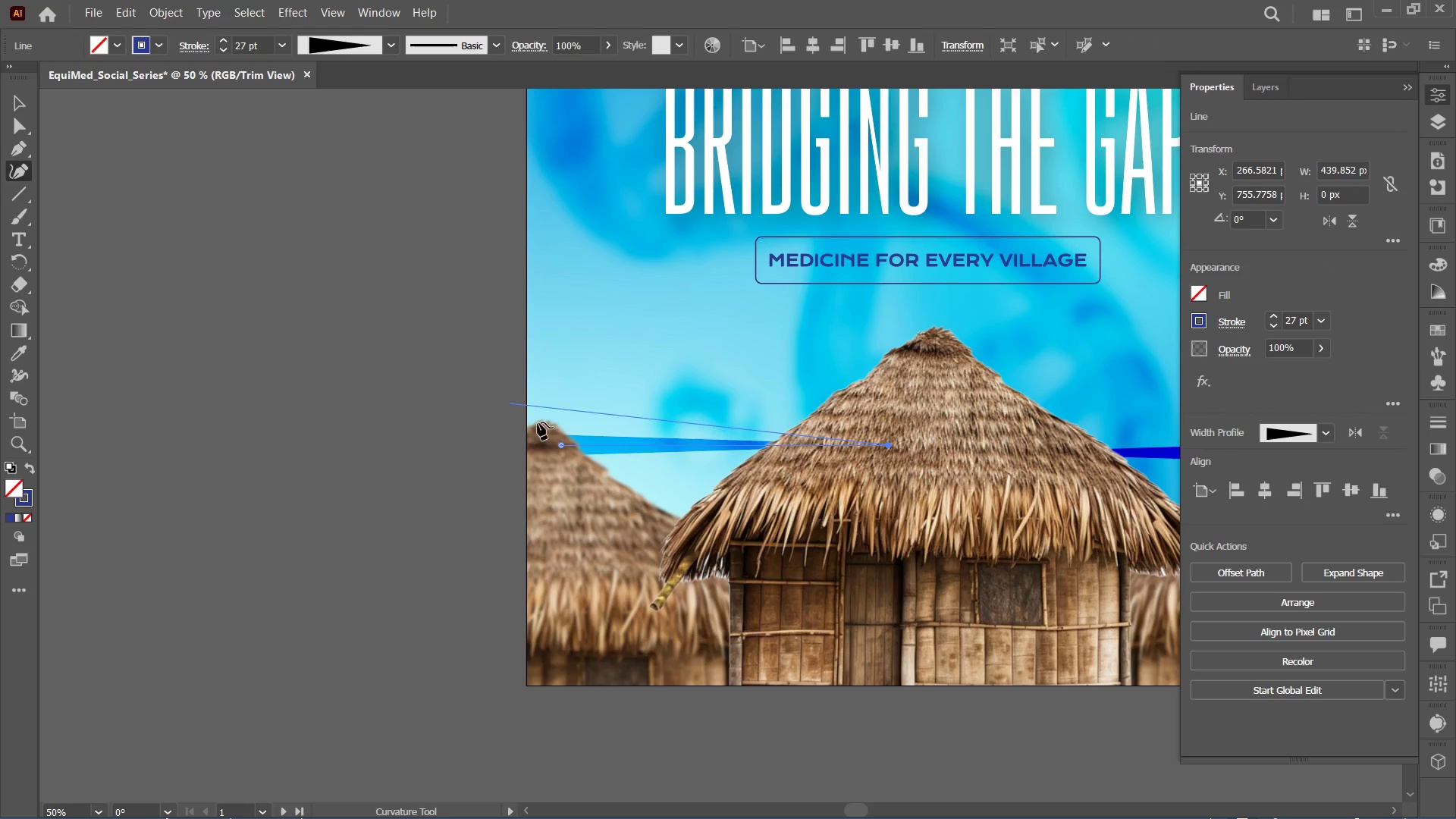 
left_click_drag(start_coordinate=[658, 442], to_coordinate=[673, 376])
 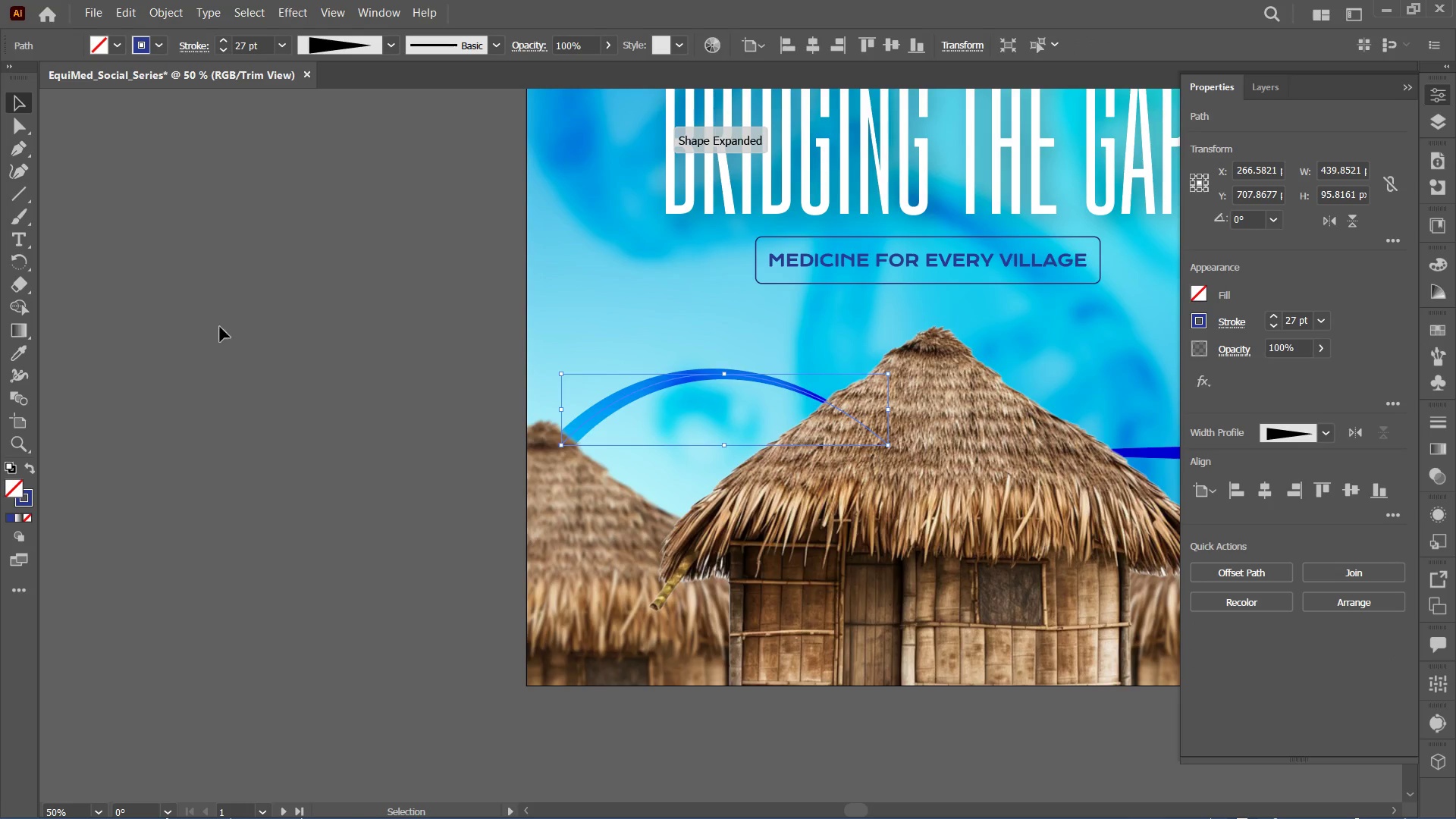 
hold_key(key=Space, duration=0.75)
 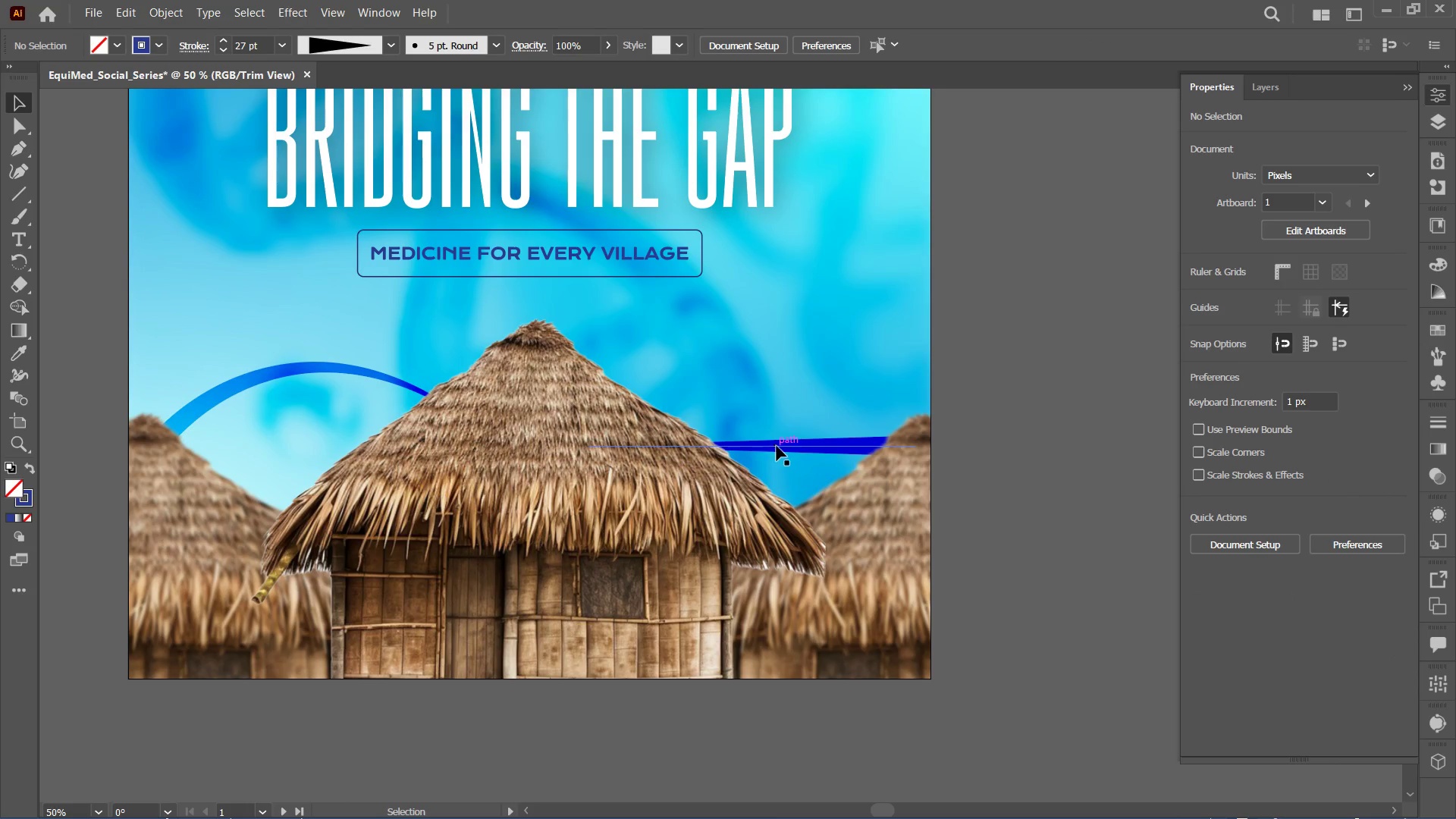 
left_click_drag(start_coordinate=[487, 573], to_coordinate=[89, 566])
 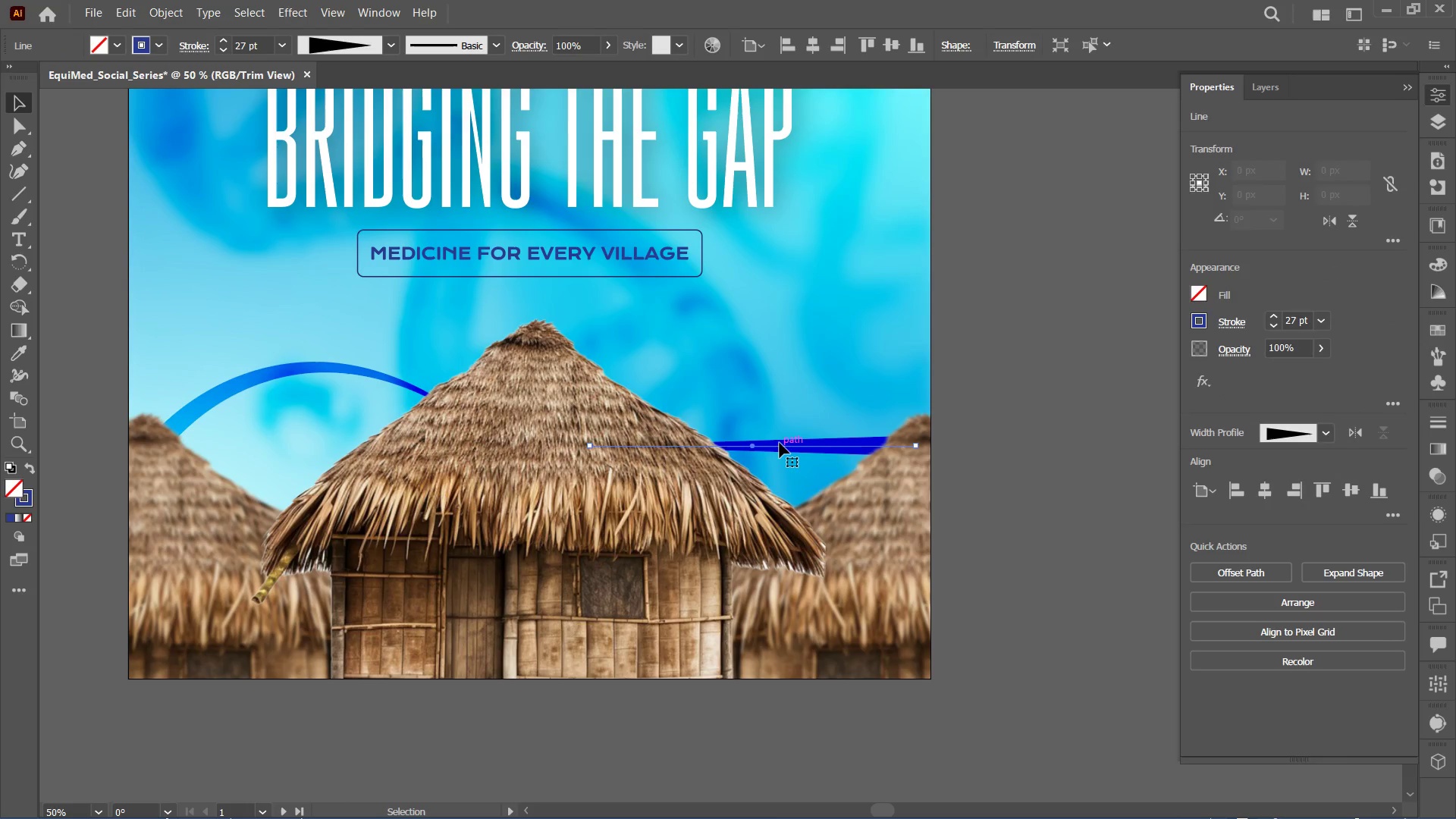 
key(Backspace)
 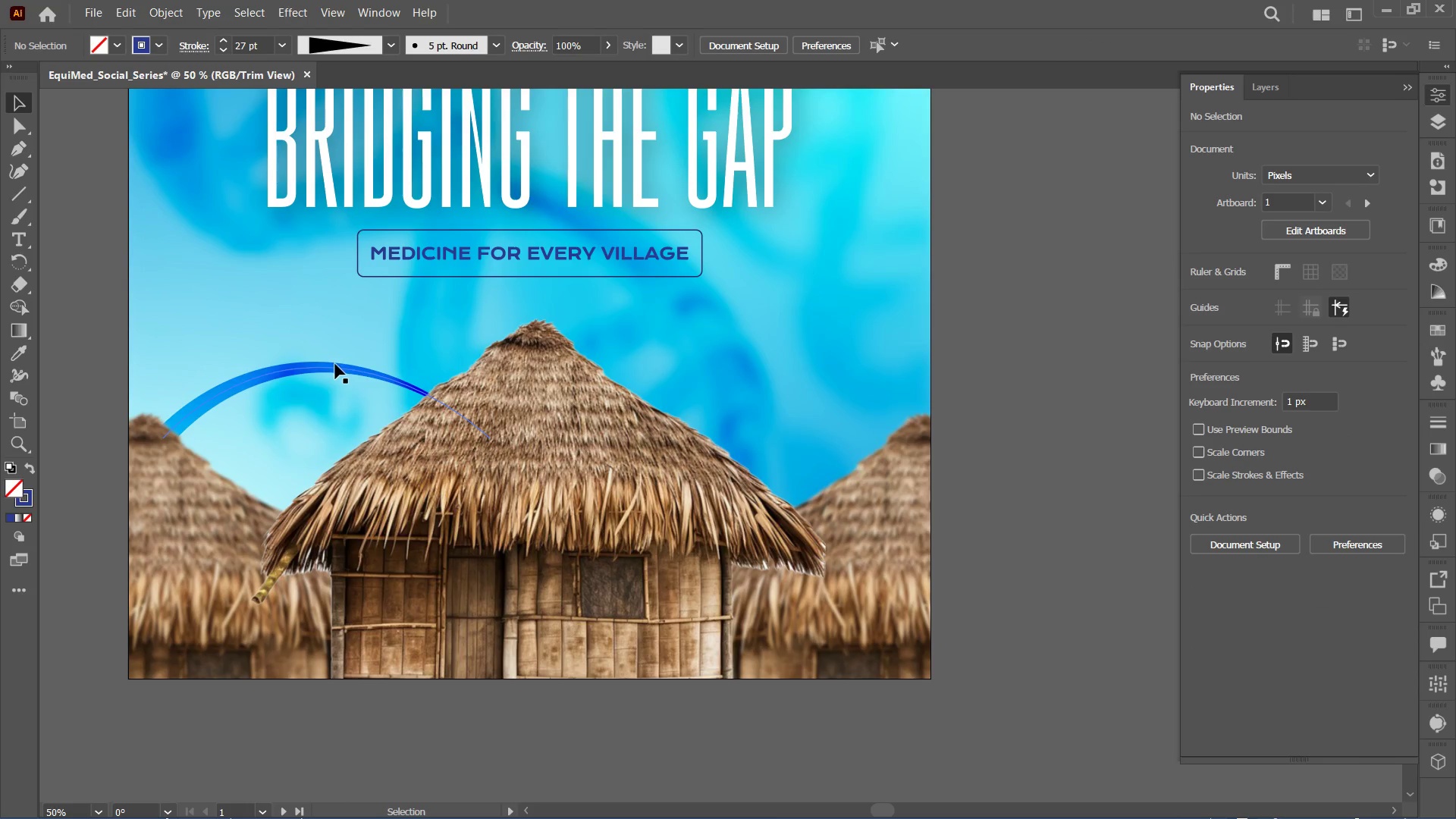 
left_click([335, 364])
 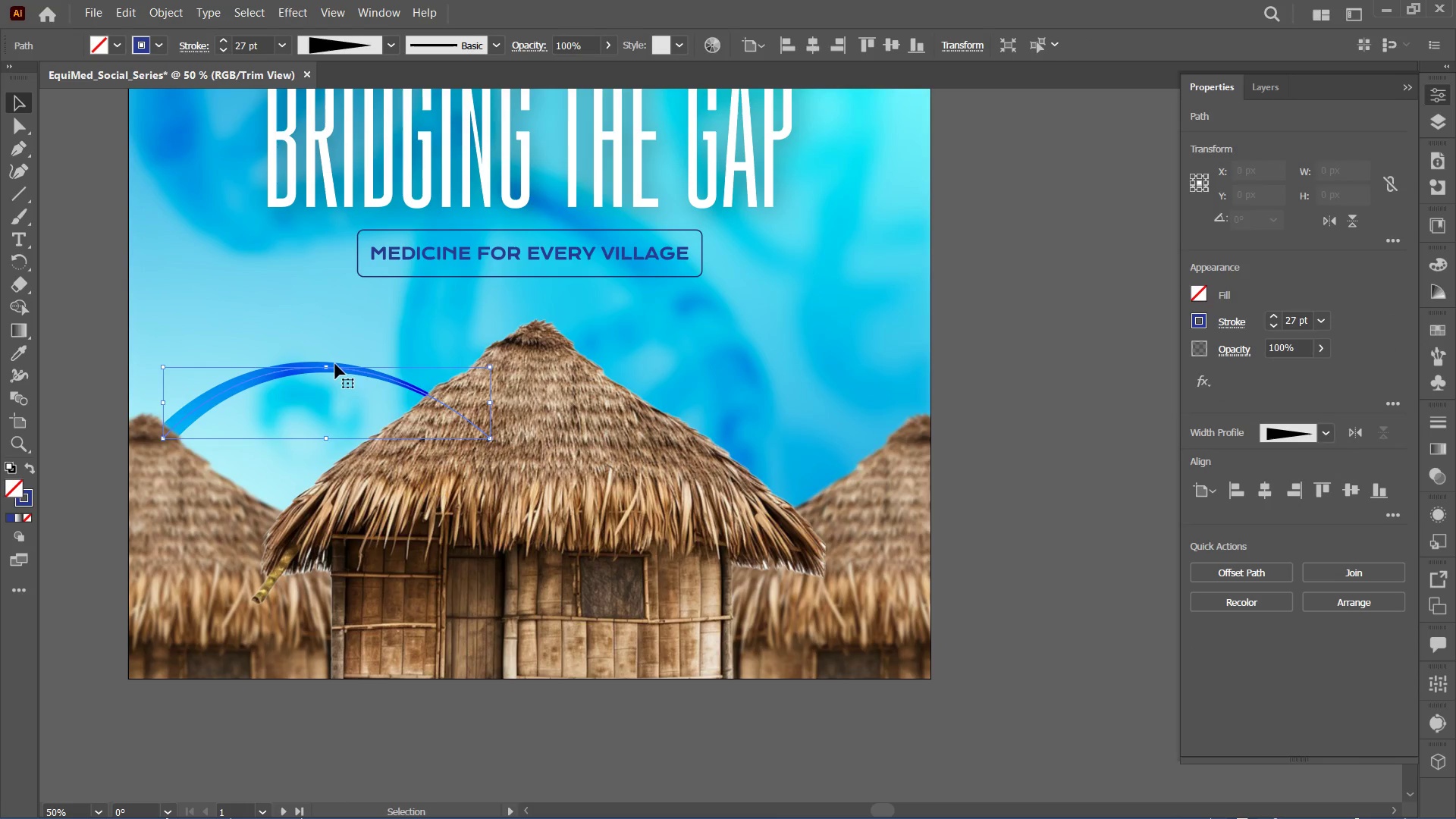 
key(Control+C)
 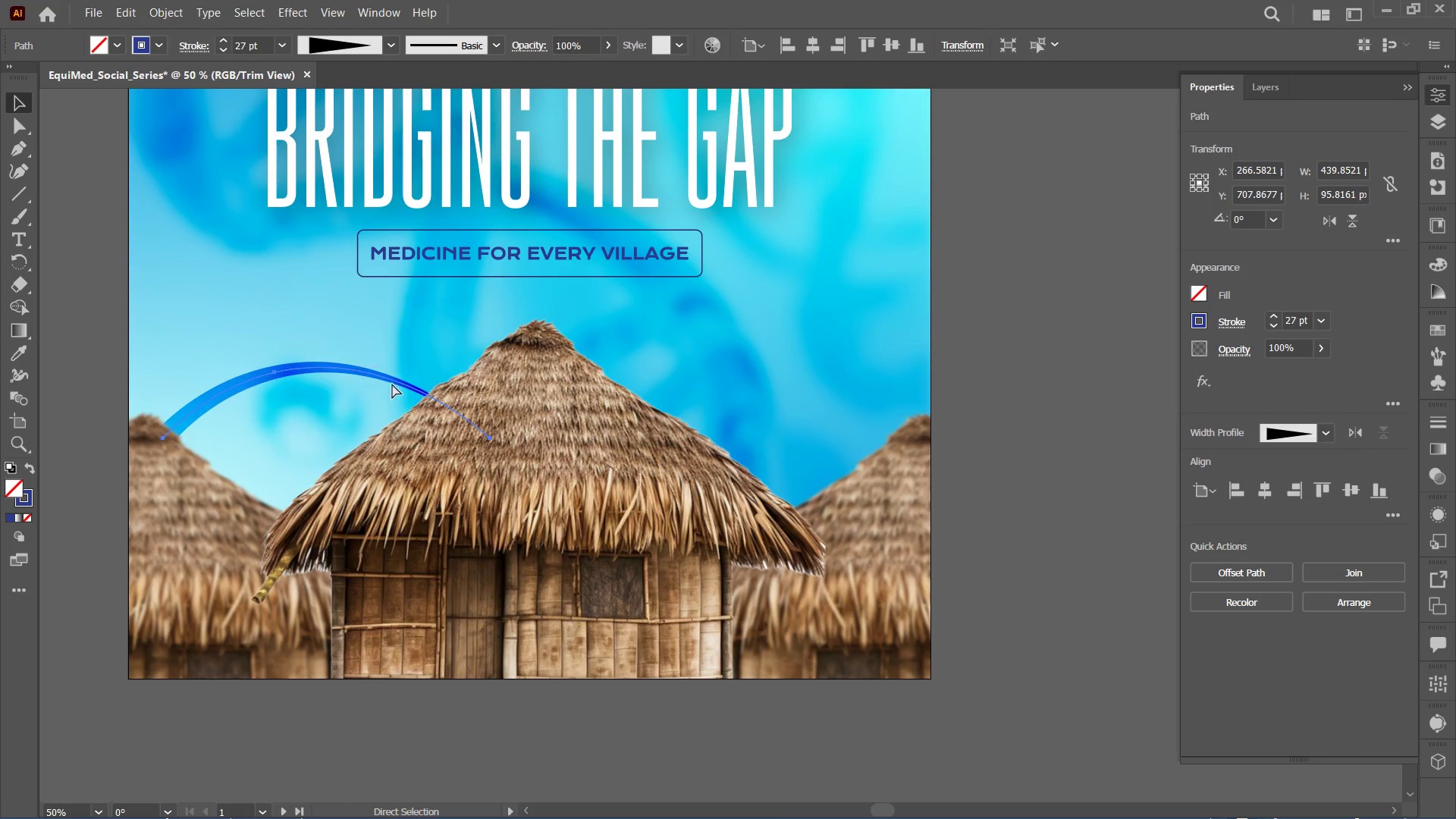 
key(Control+F)
 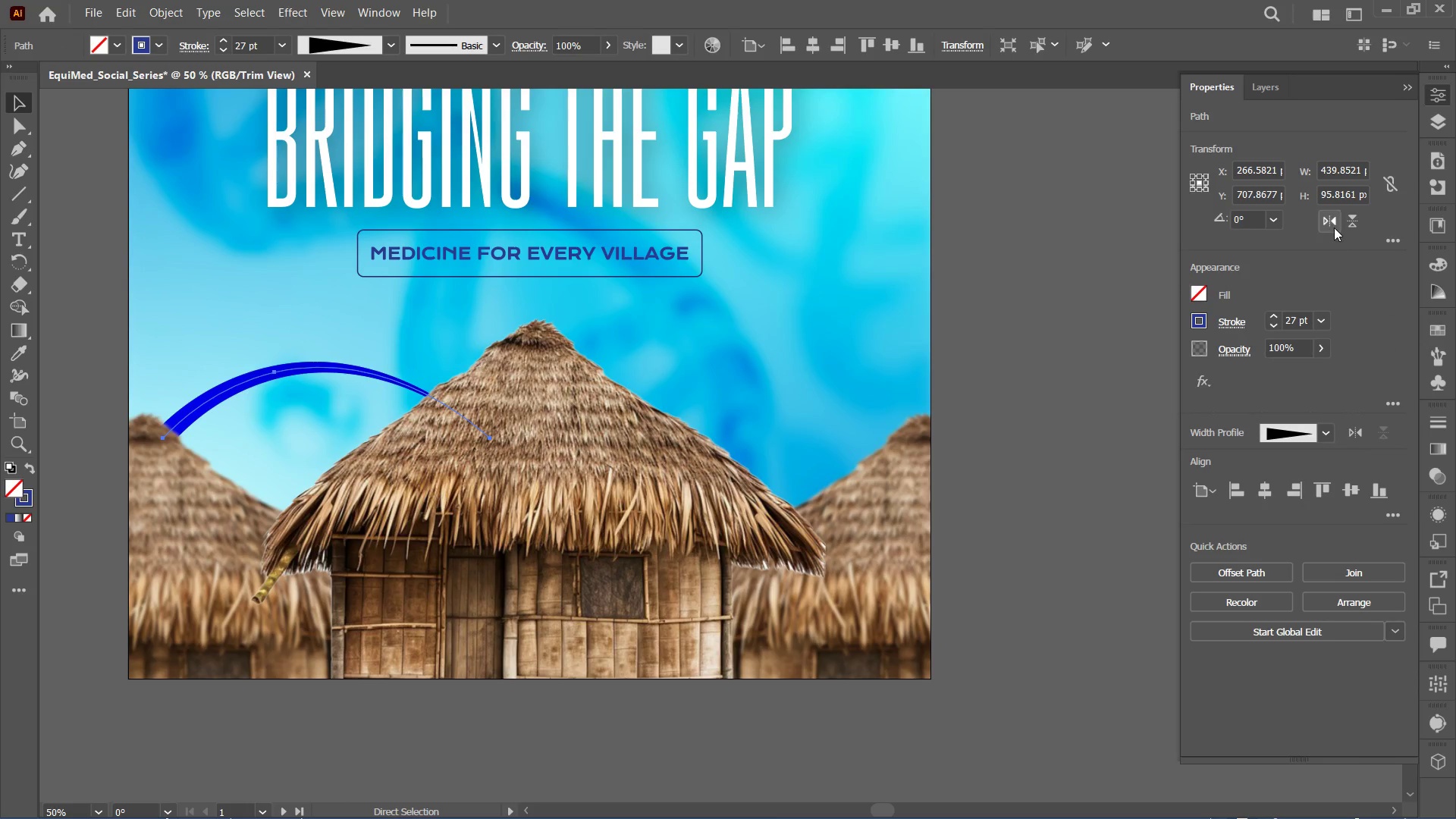 
left_click_drag(start_coordinate=[1332, 224], to_coordinate=[1332, 220])
 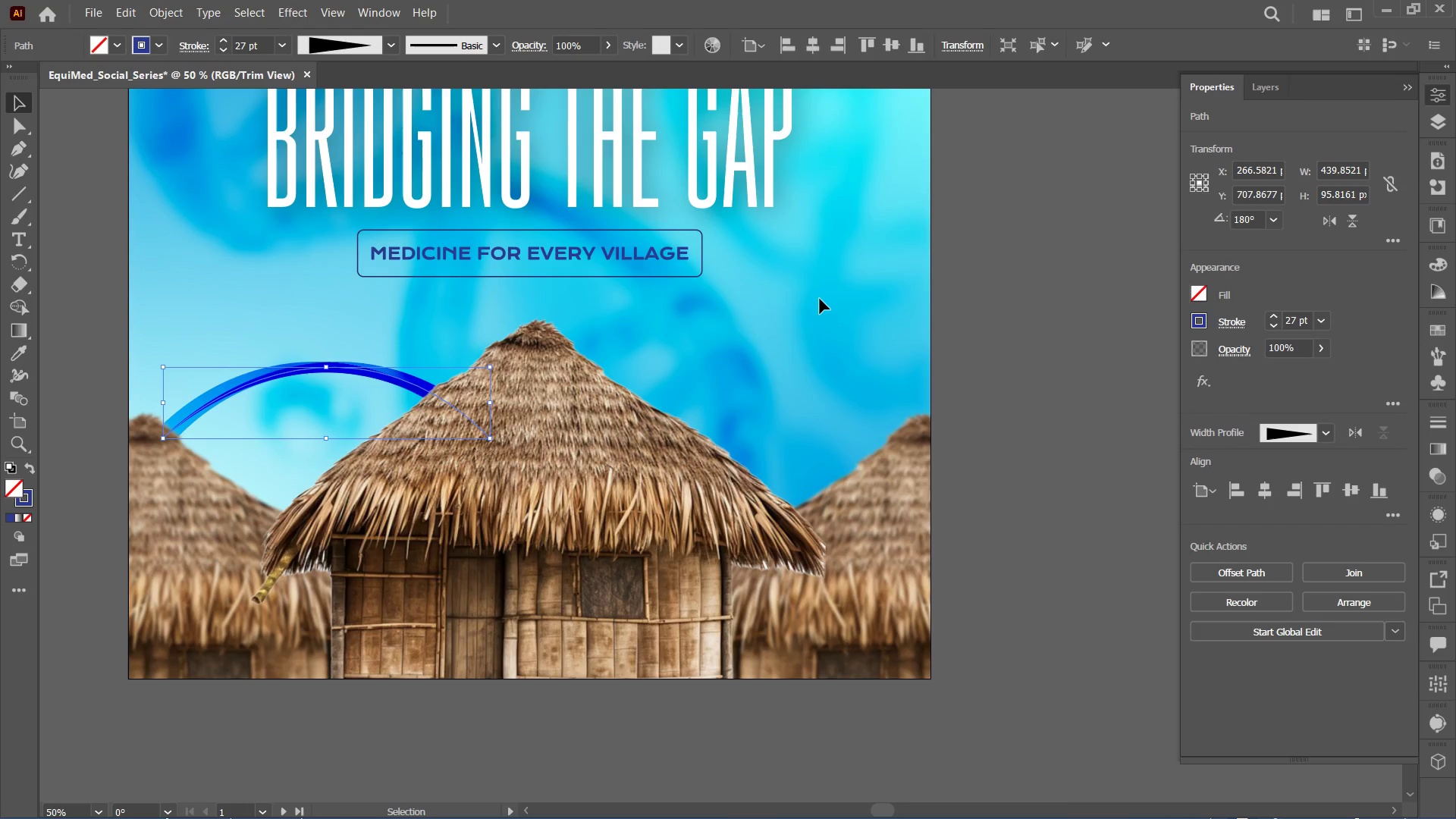 
key(ArrowDown)
 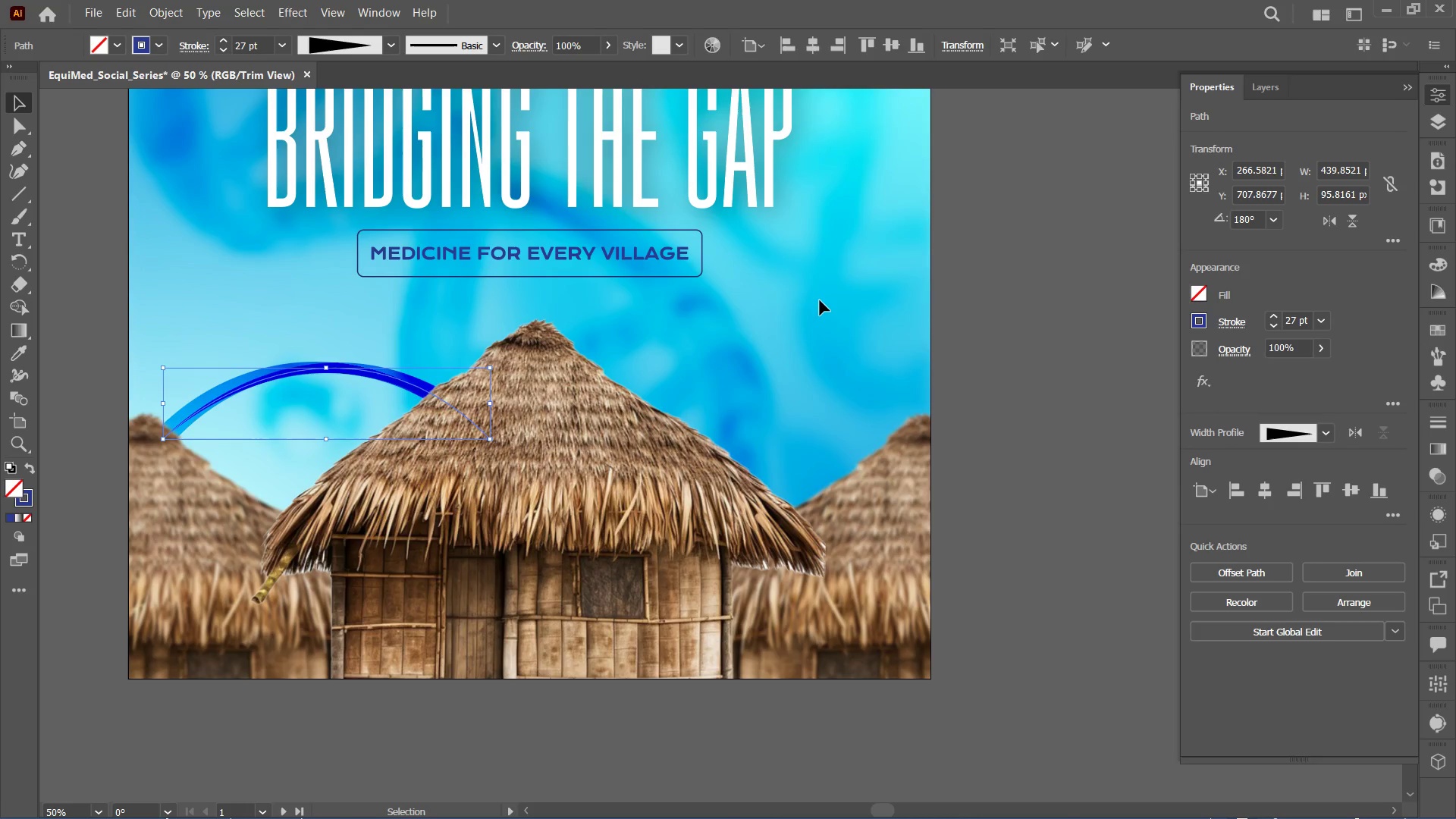 
key(ArrowRight)
 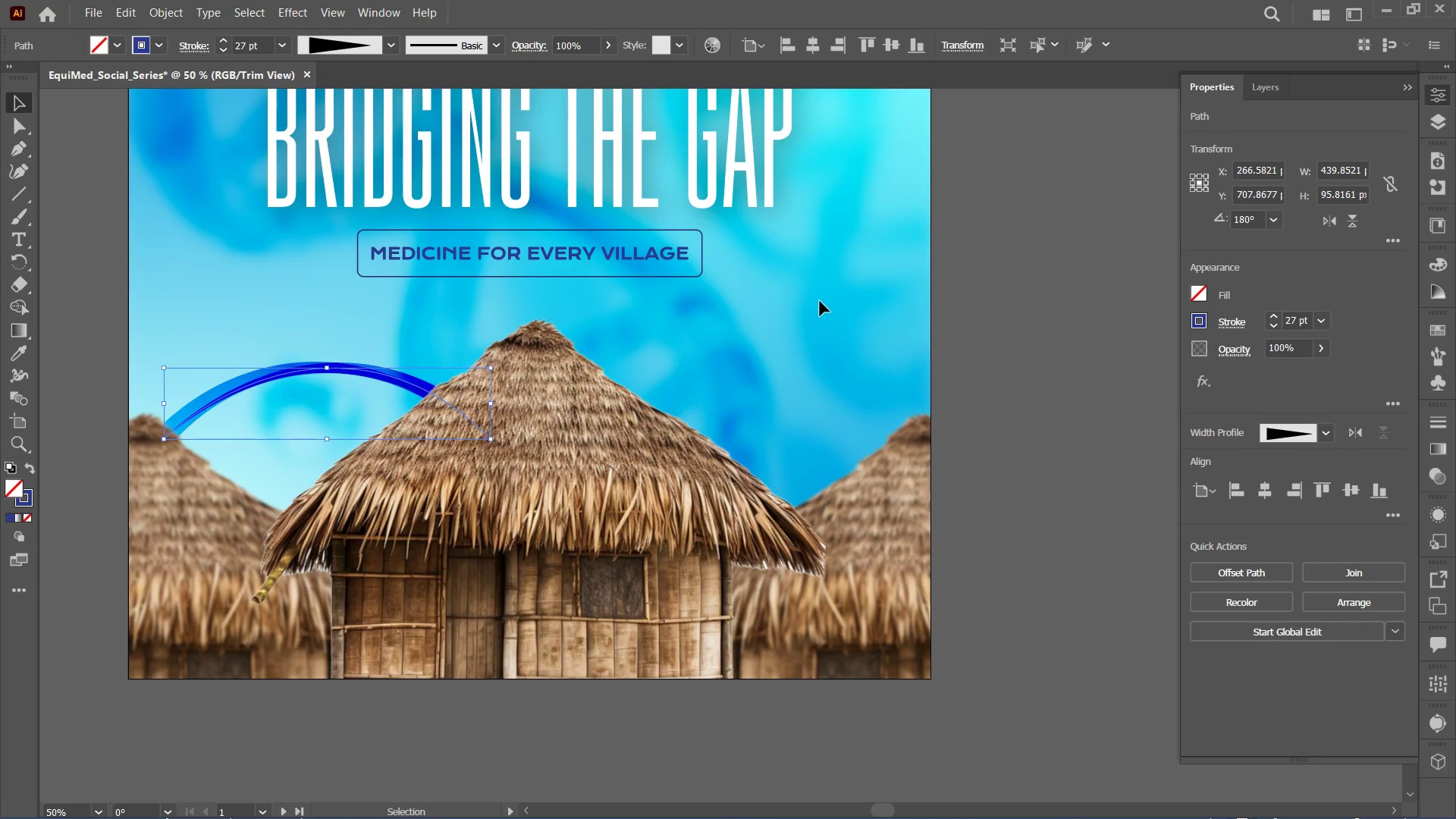 
hold_key(key=ArrowRight, duration=1.5)
 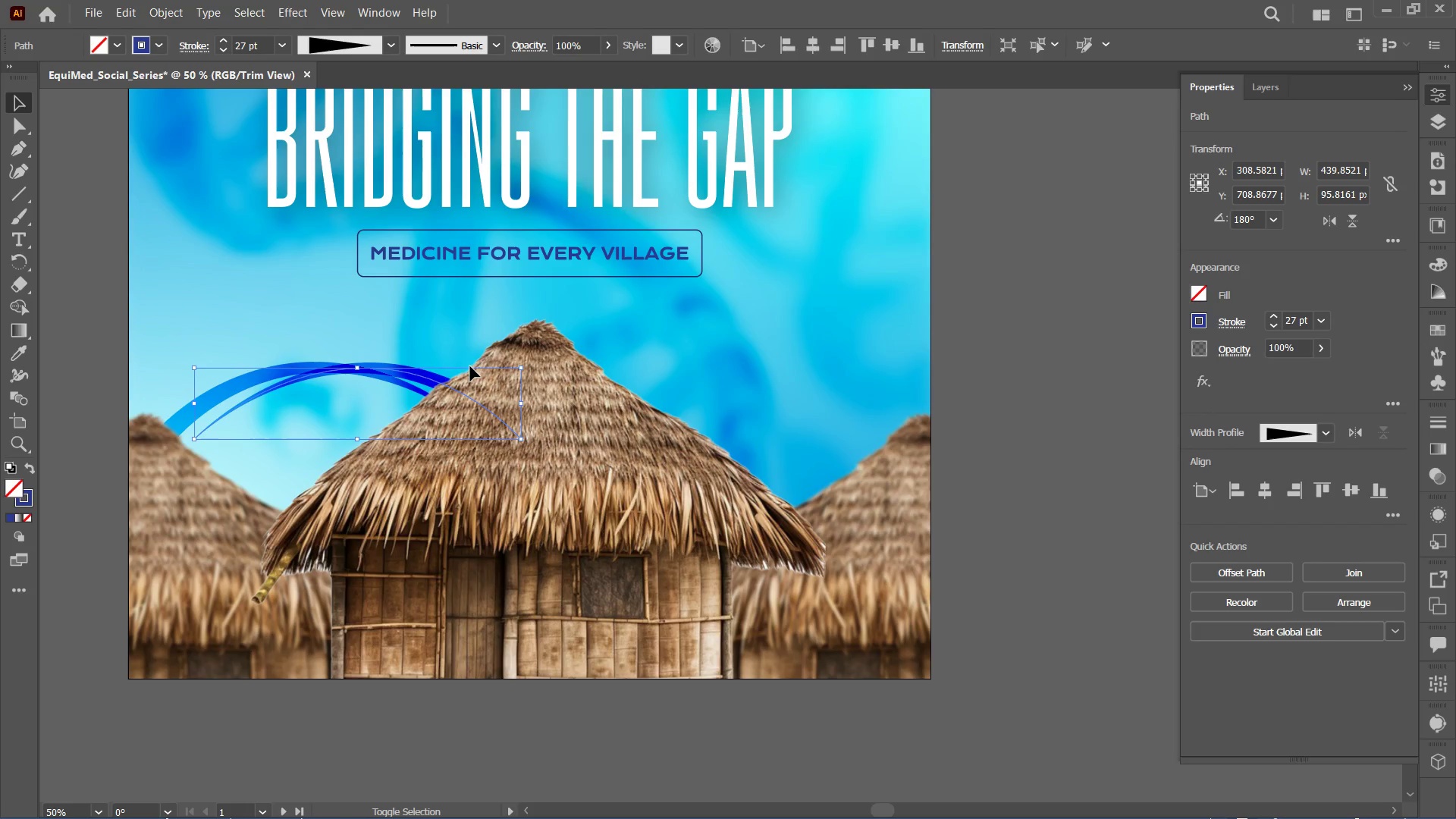 
hold_key(key=ArrowRight, duration=1.2)
 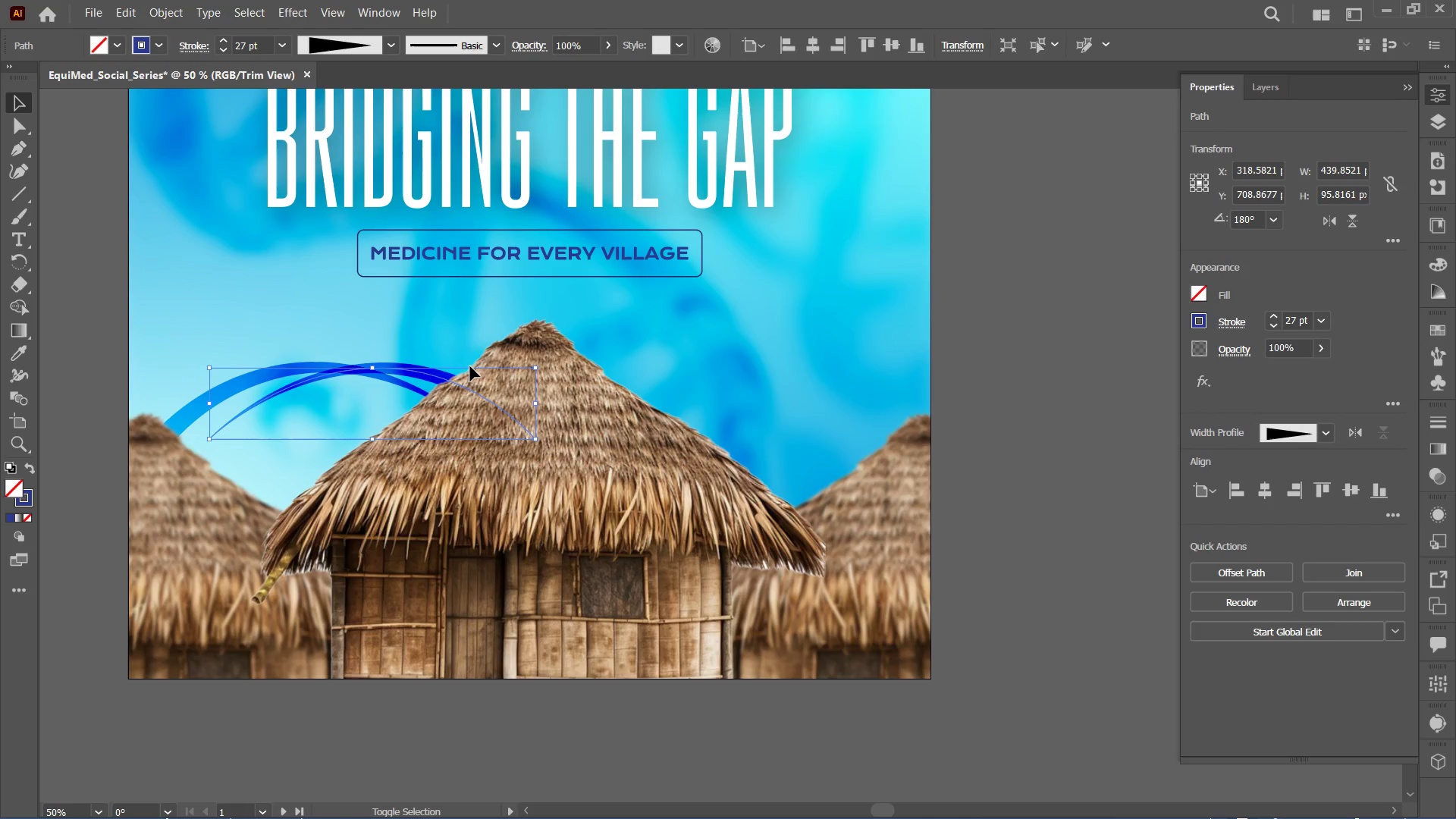 
hold_key(key=ShiftRight, duration=0.56)
 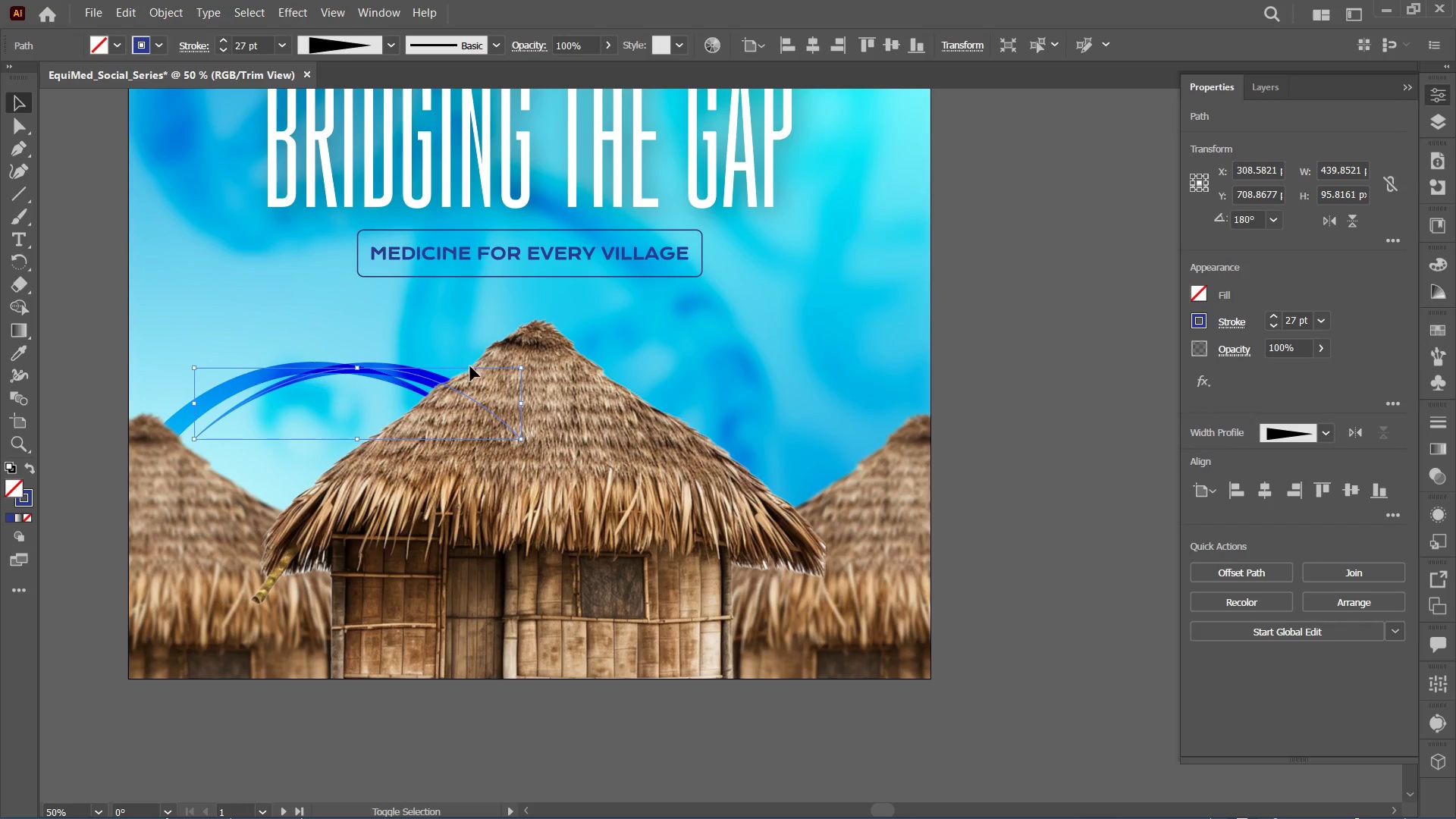 
key(Shift+ArrowRight)
 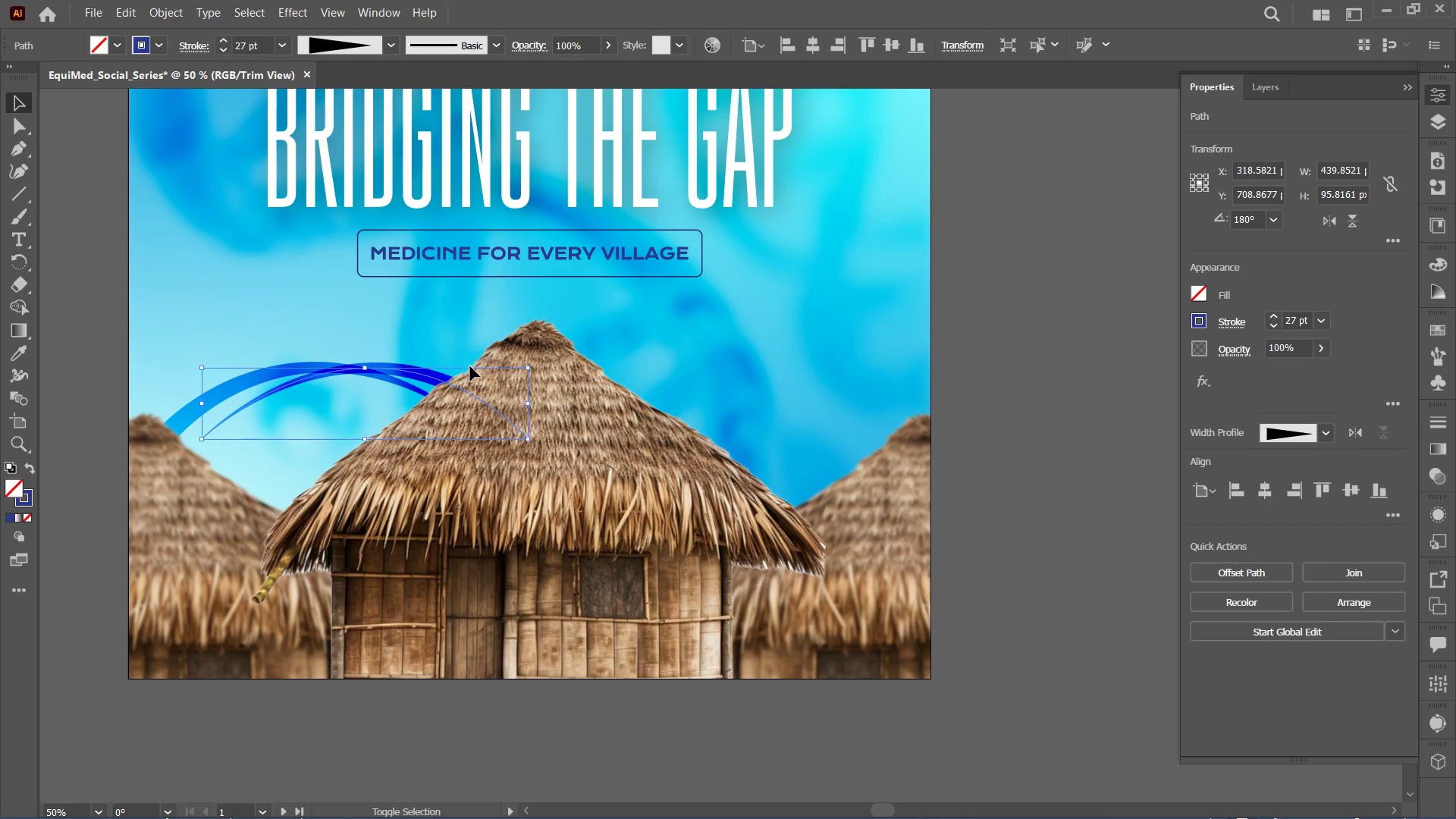 
key(Shift+ArrowRight)
 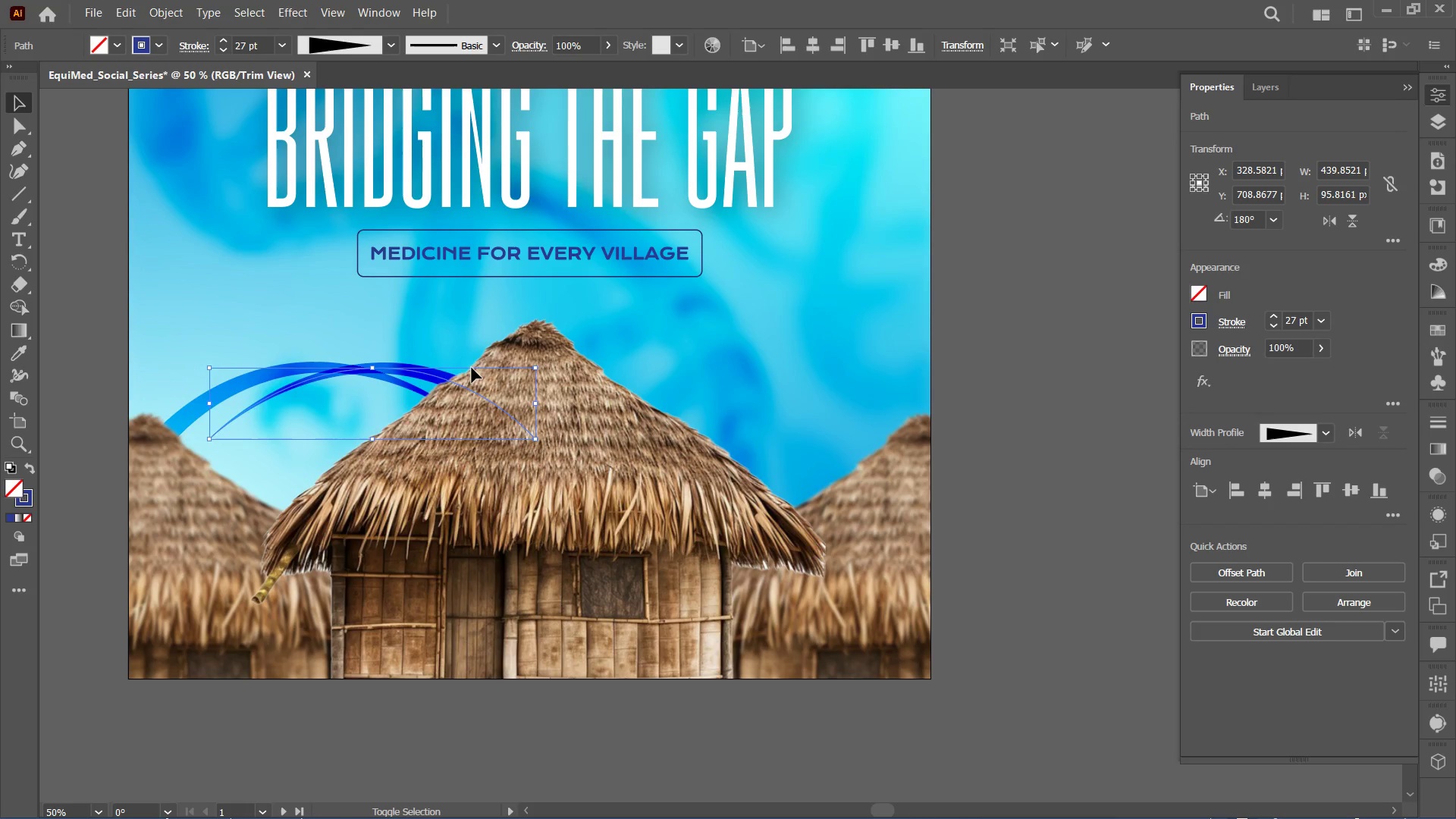 
hold_key(key=ArrowRight, duration=1.5)
 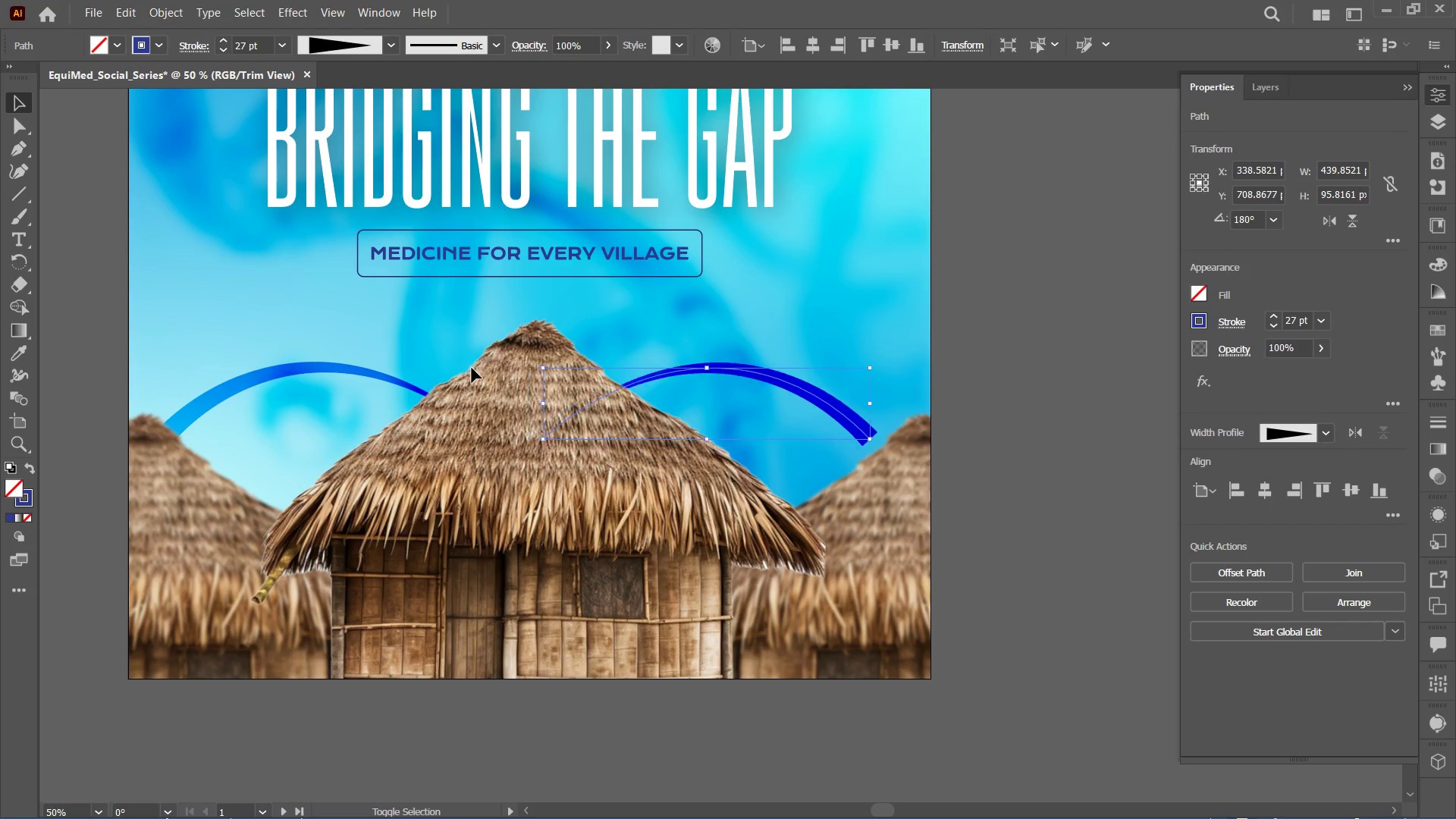 
hold_key(key=ArrowRight, duration=0.56)
 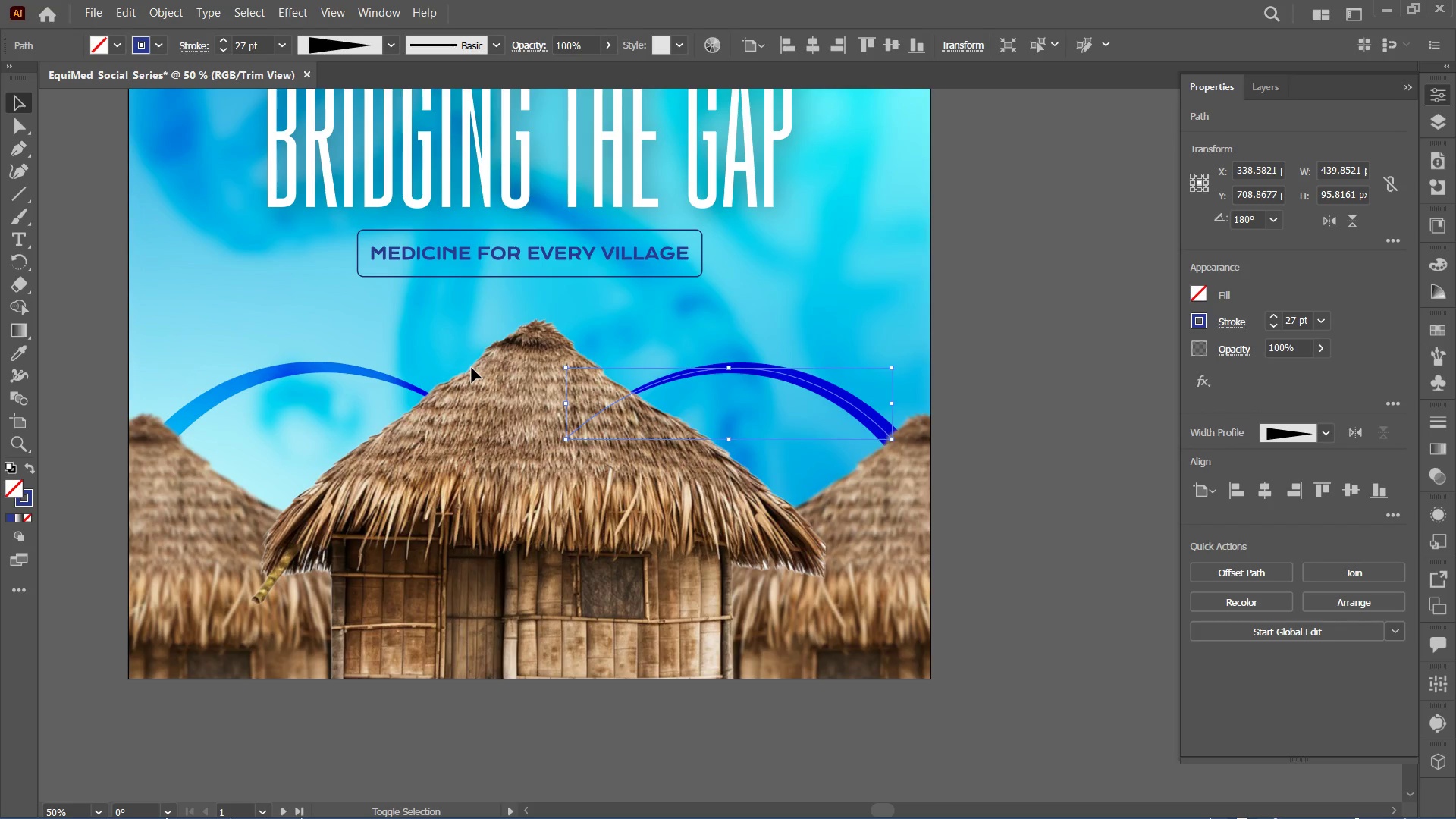 
key(Shift+ArrowRight)
 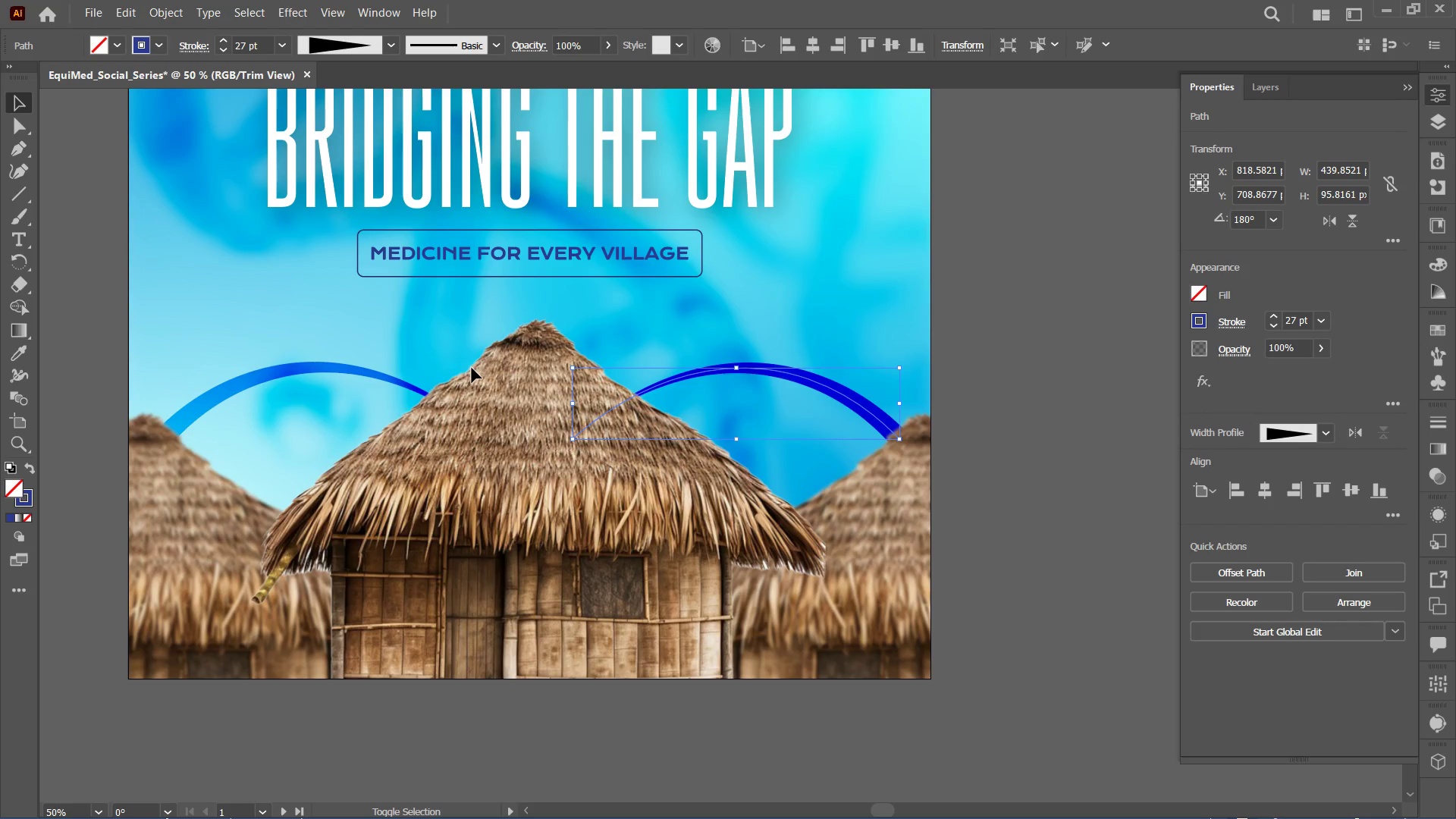 
key(Shift+ArrowRight)
 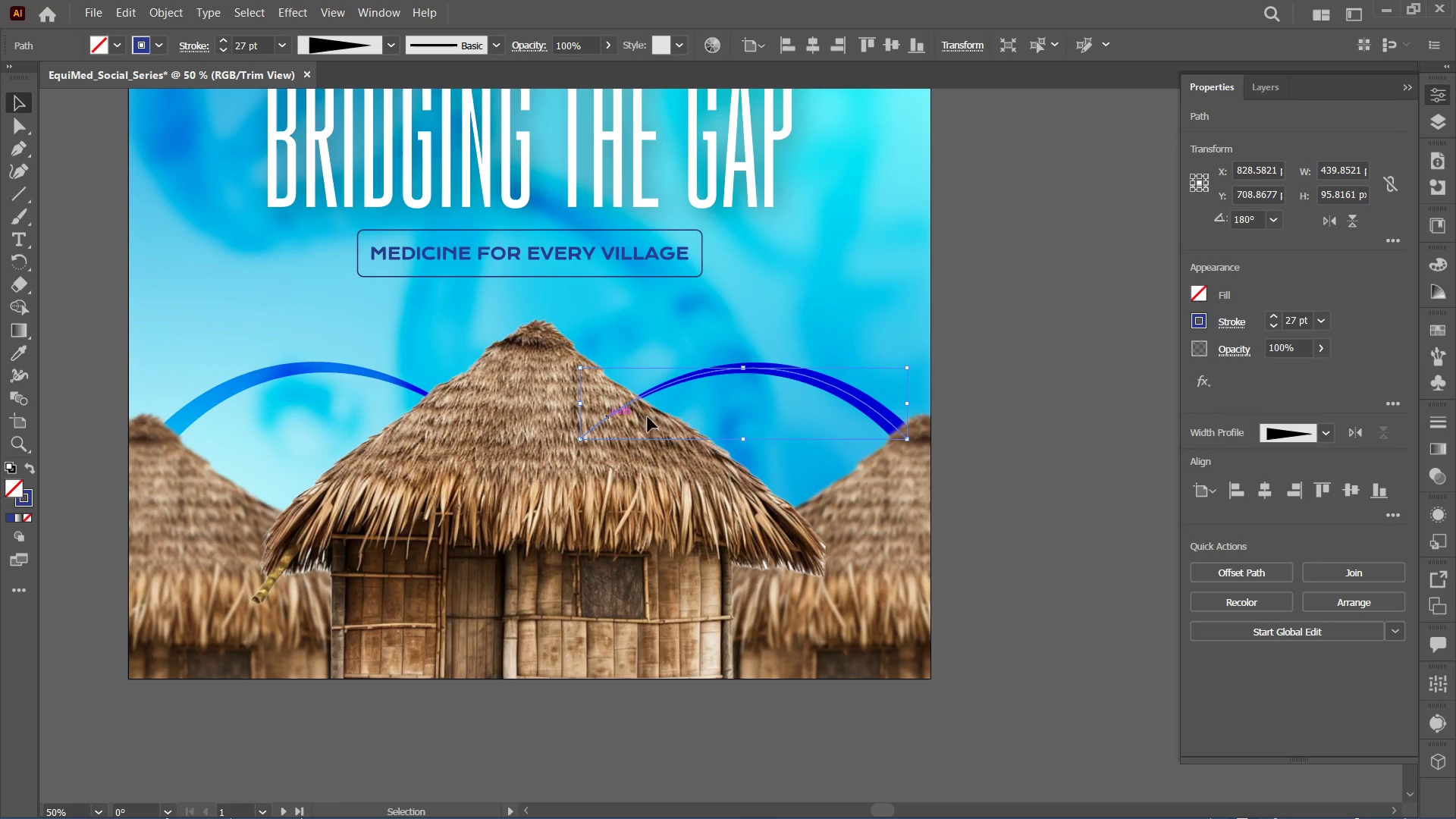 
hold_key(key=ShiftLeft, duration=1.3)
left_click([321, 366])
 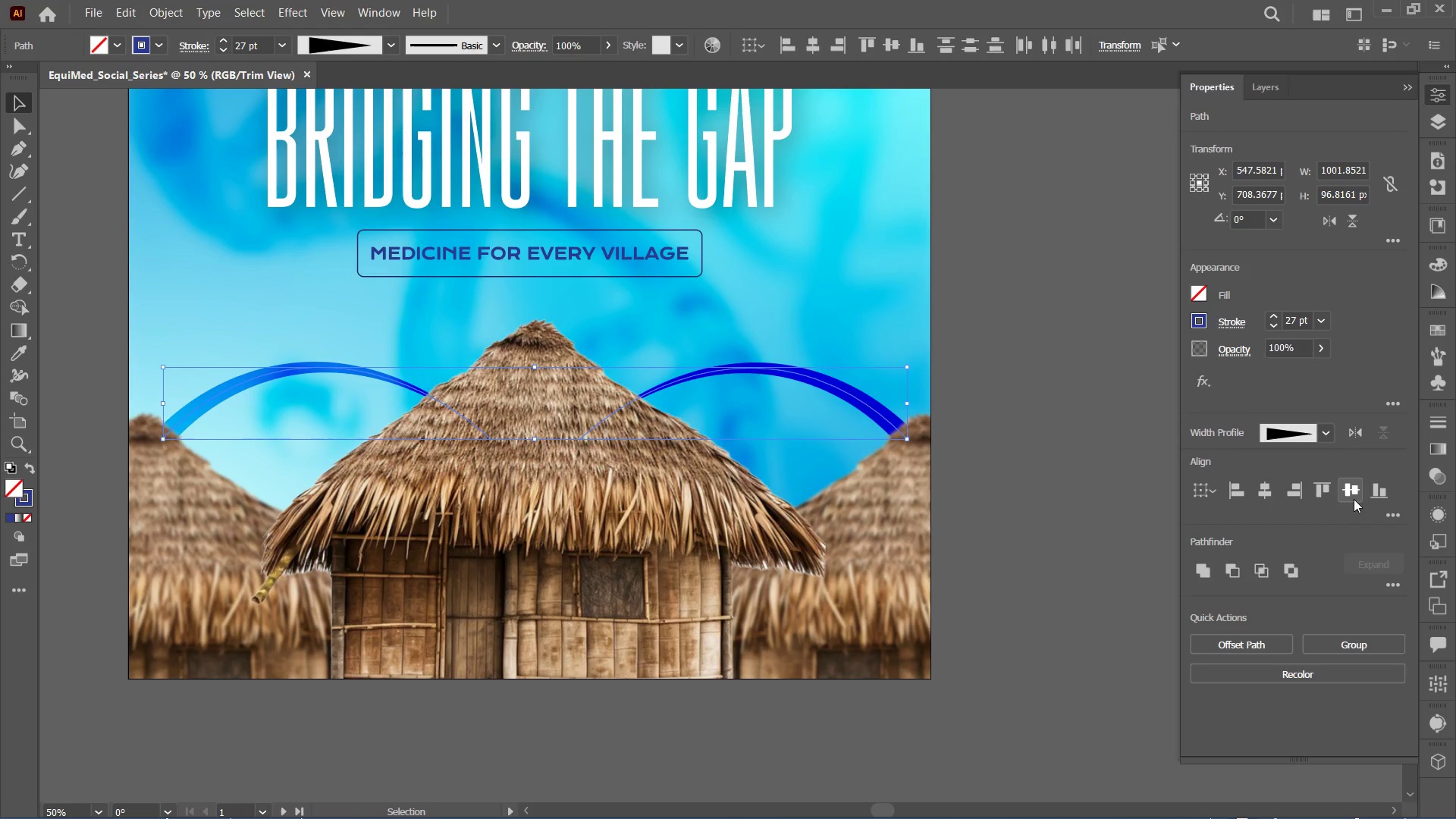 
double_click([1323, 486])
 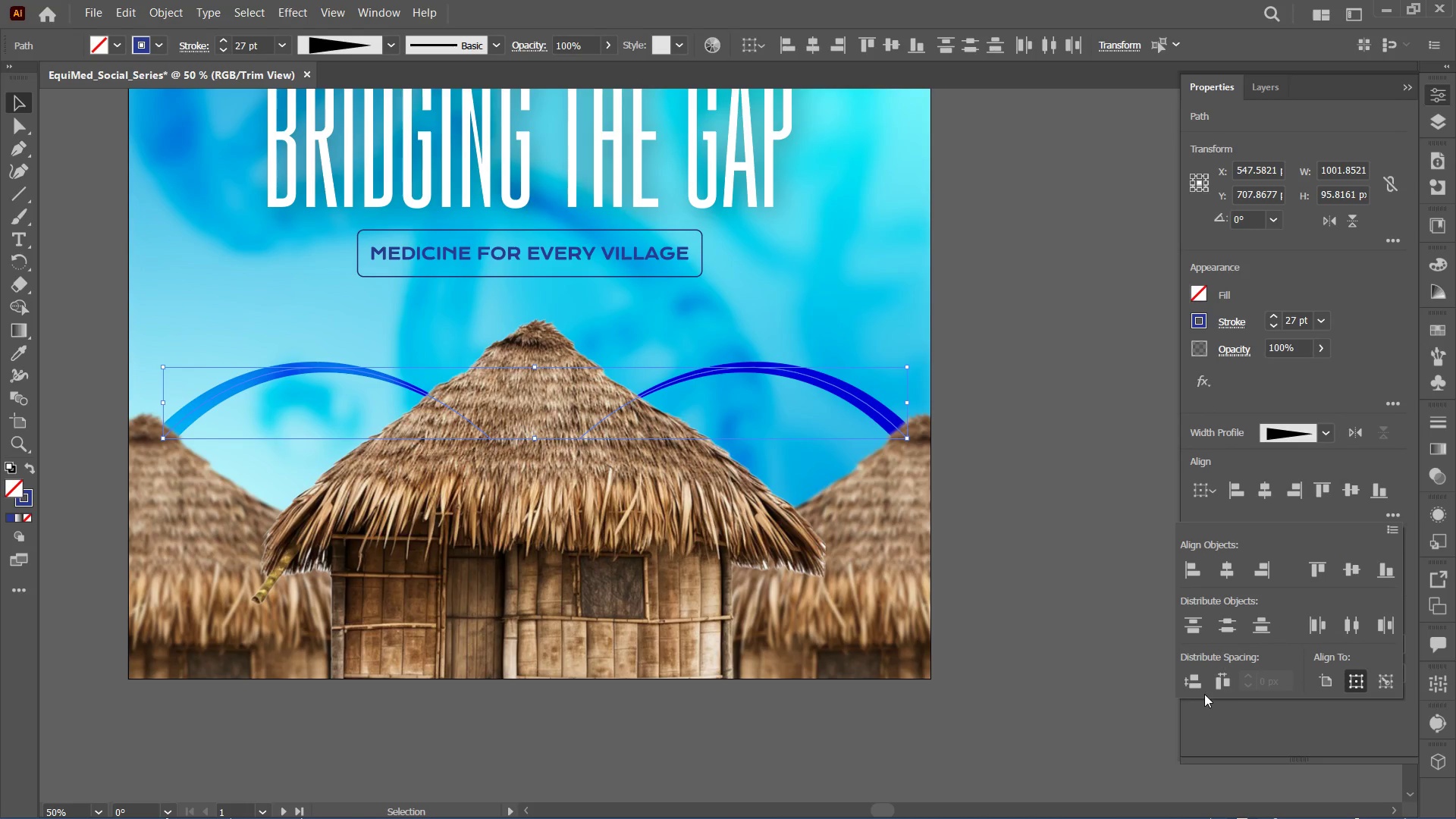 
double_click([1219, 686])
 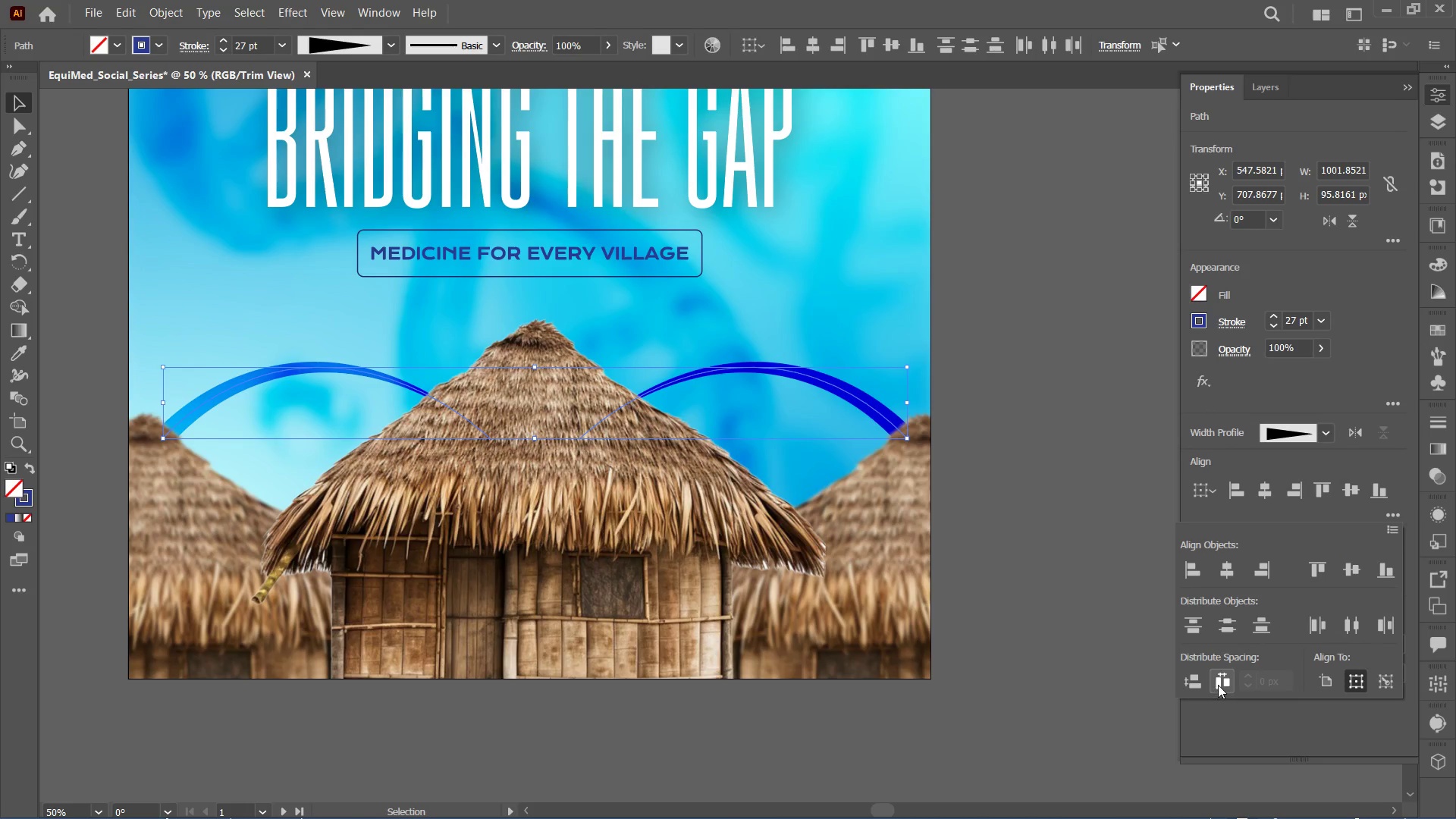 
key(Control+G)
 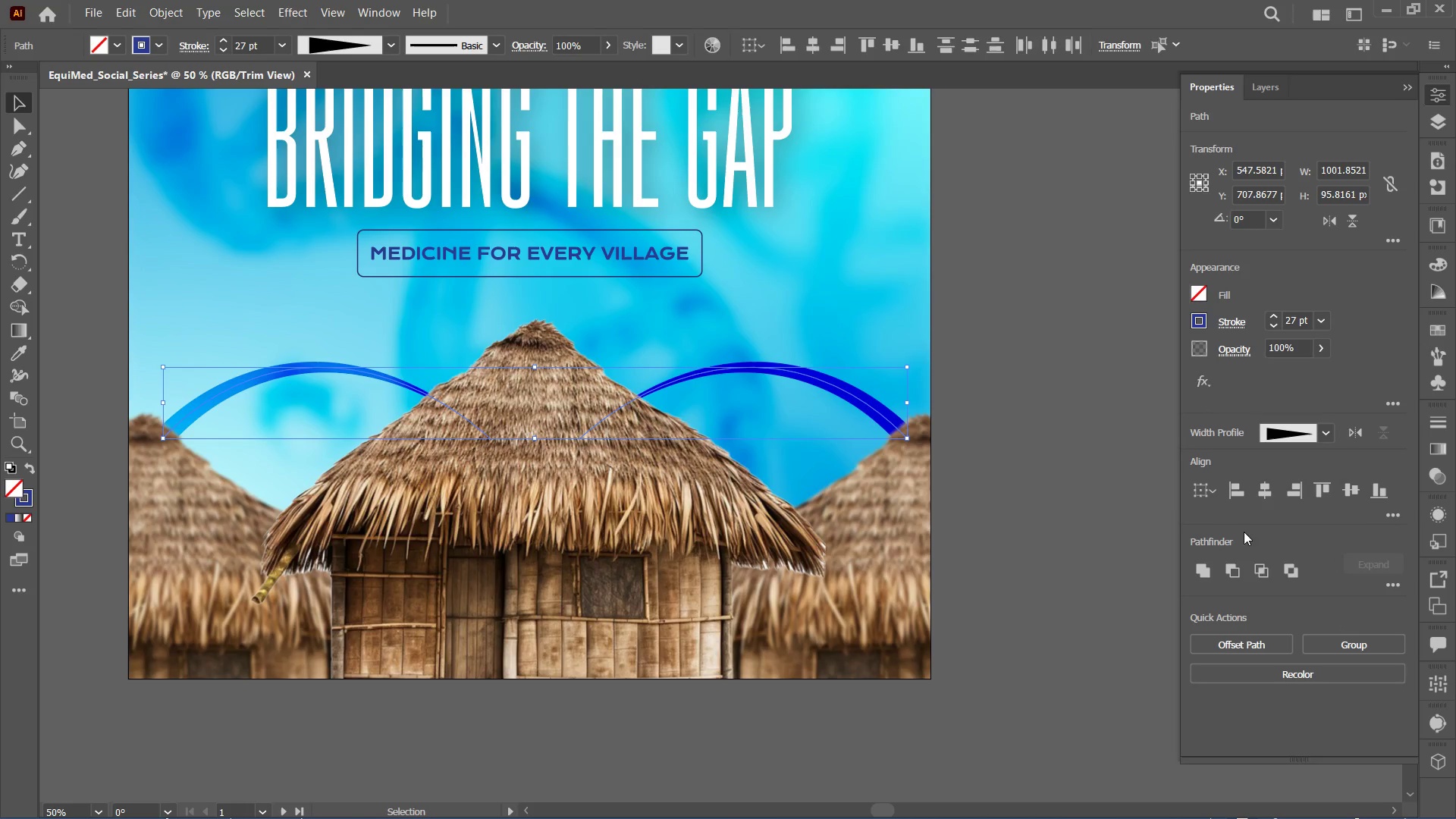 
key(Control+G)
 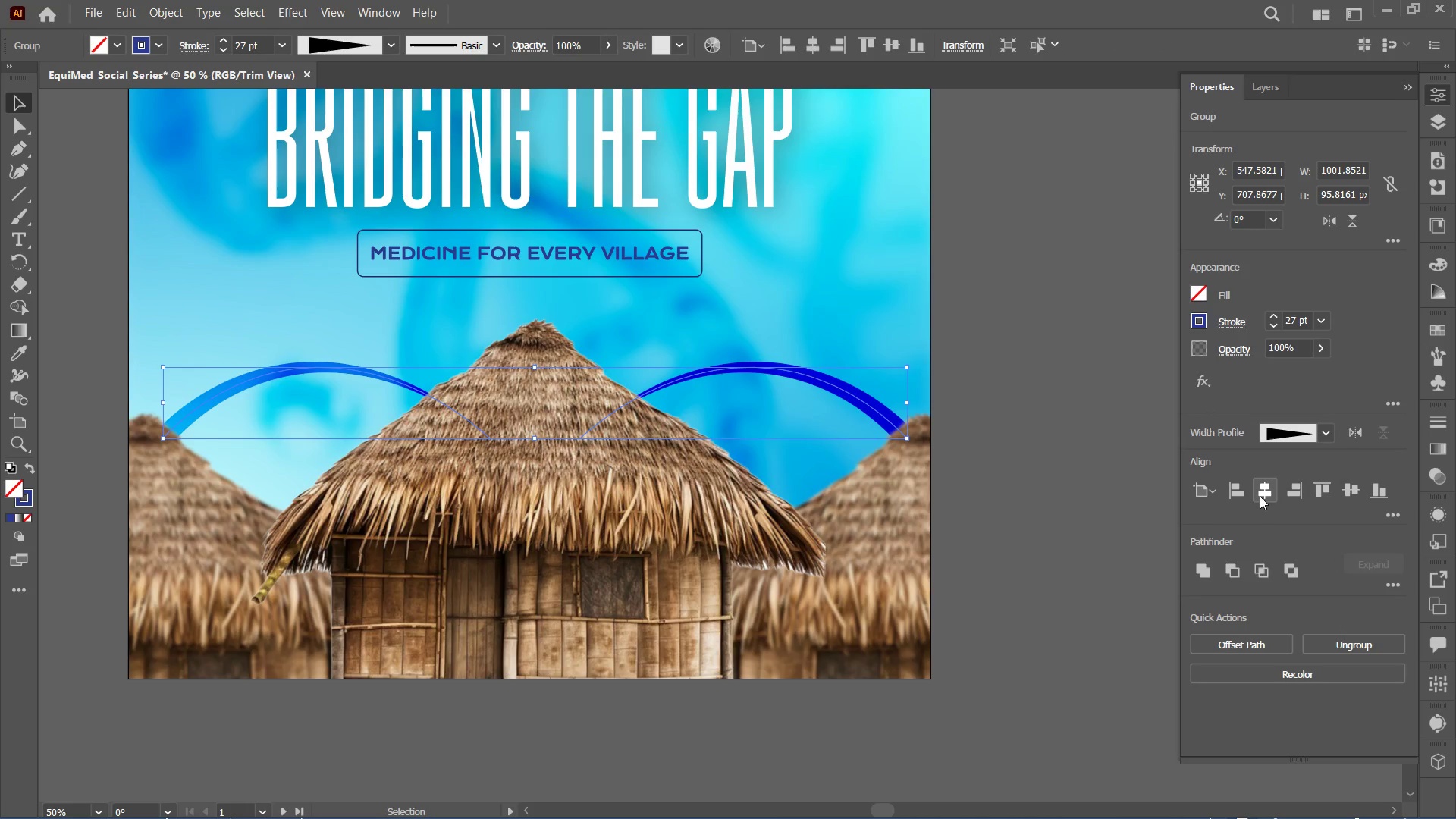 
key(Control+G)
 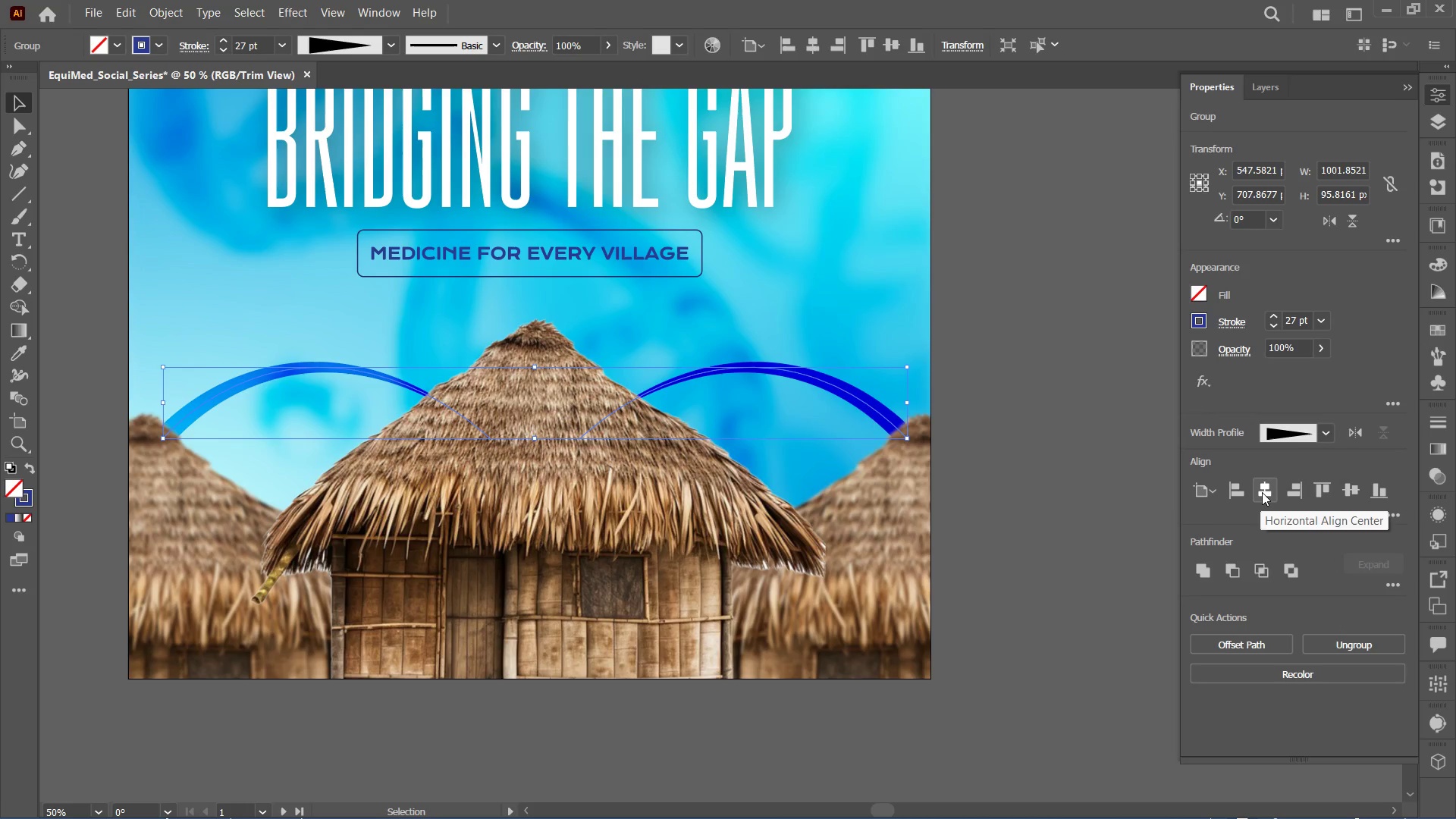 
key(Control+G)
 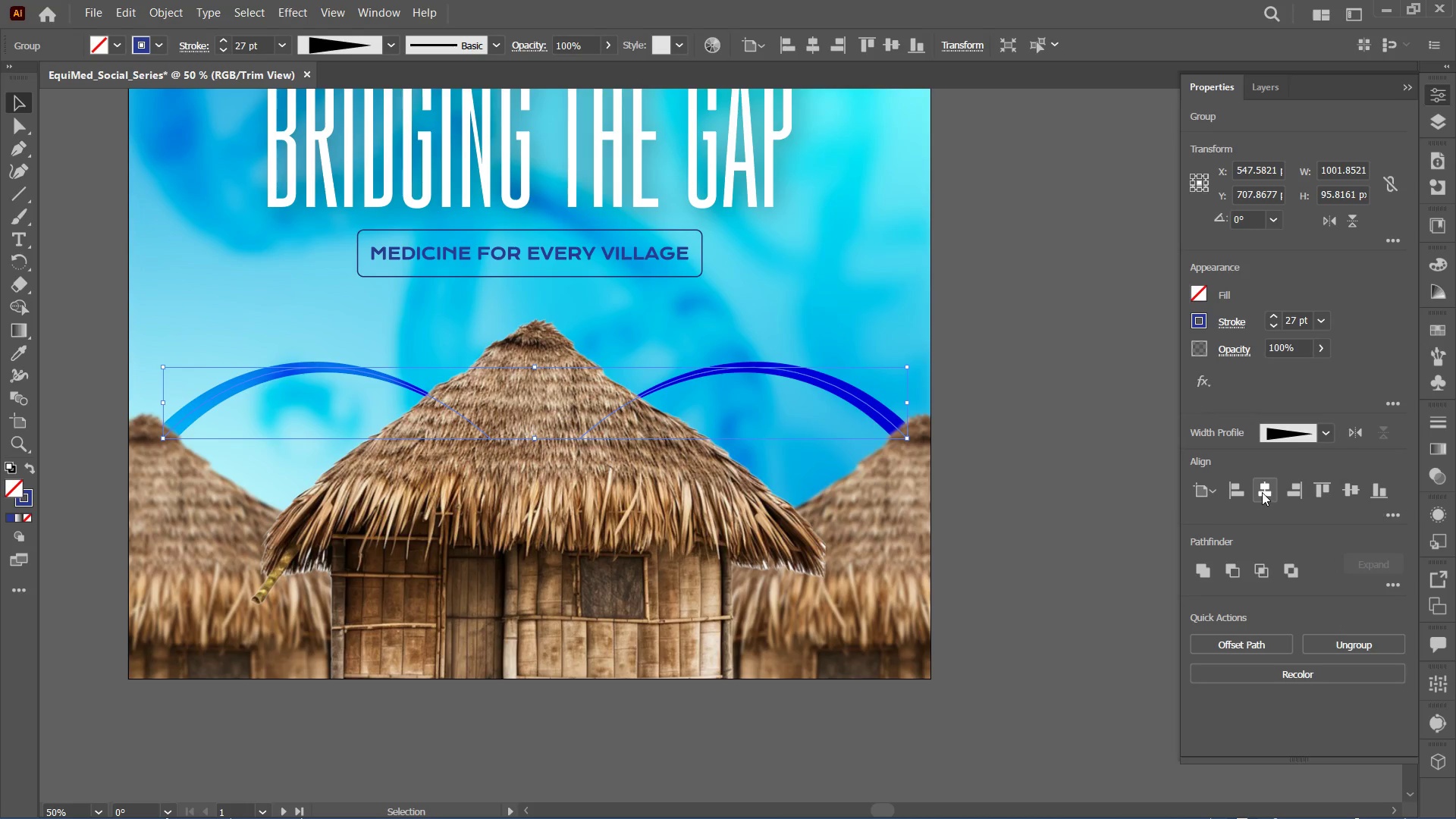 
left_click([1262, 492])
 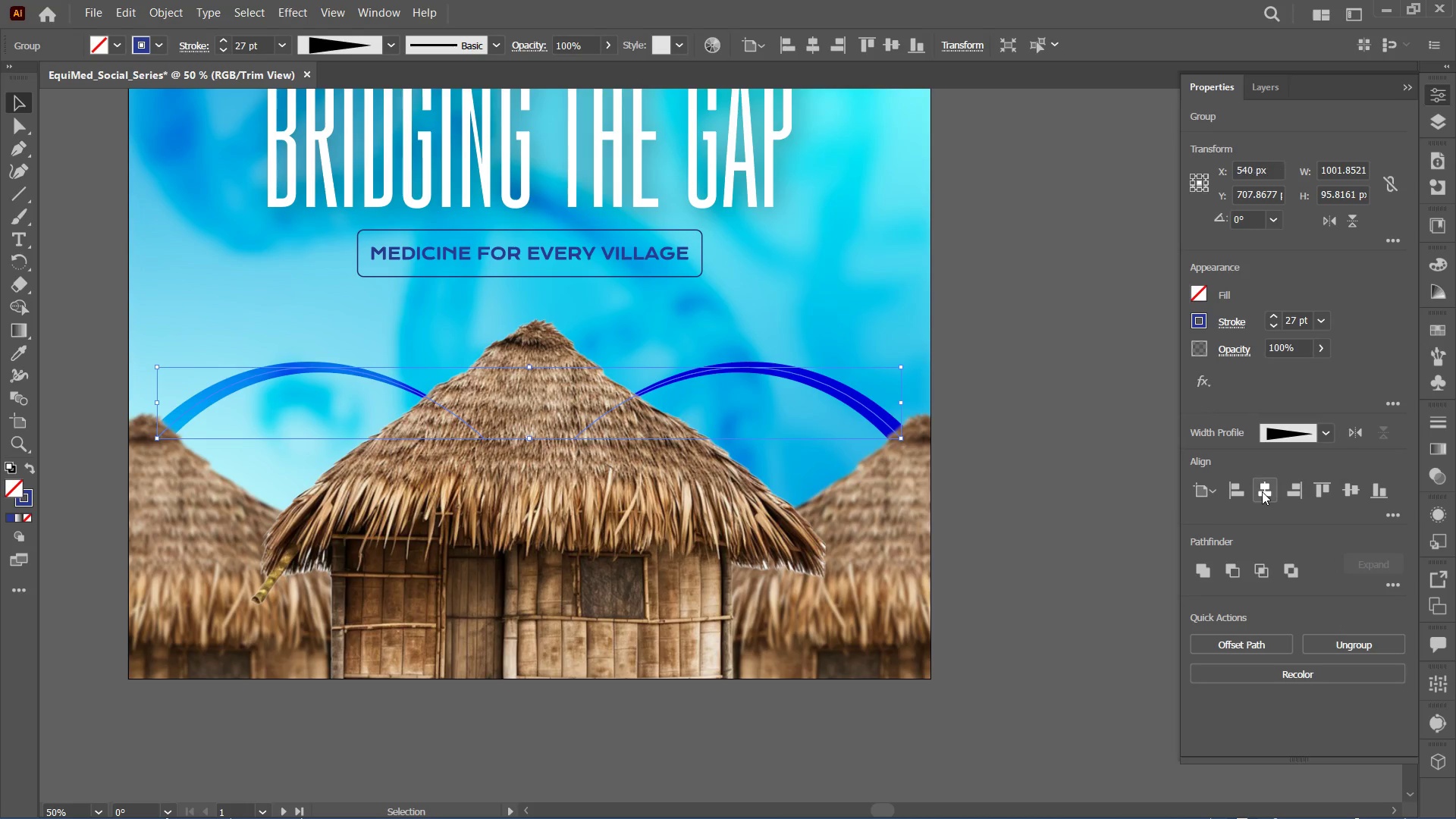 
triple_click([1262, 491])
 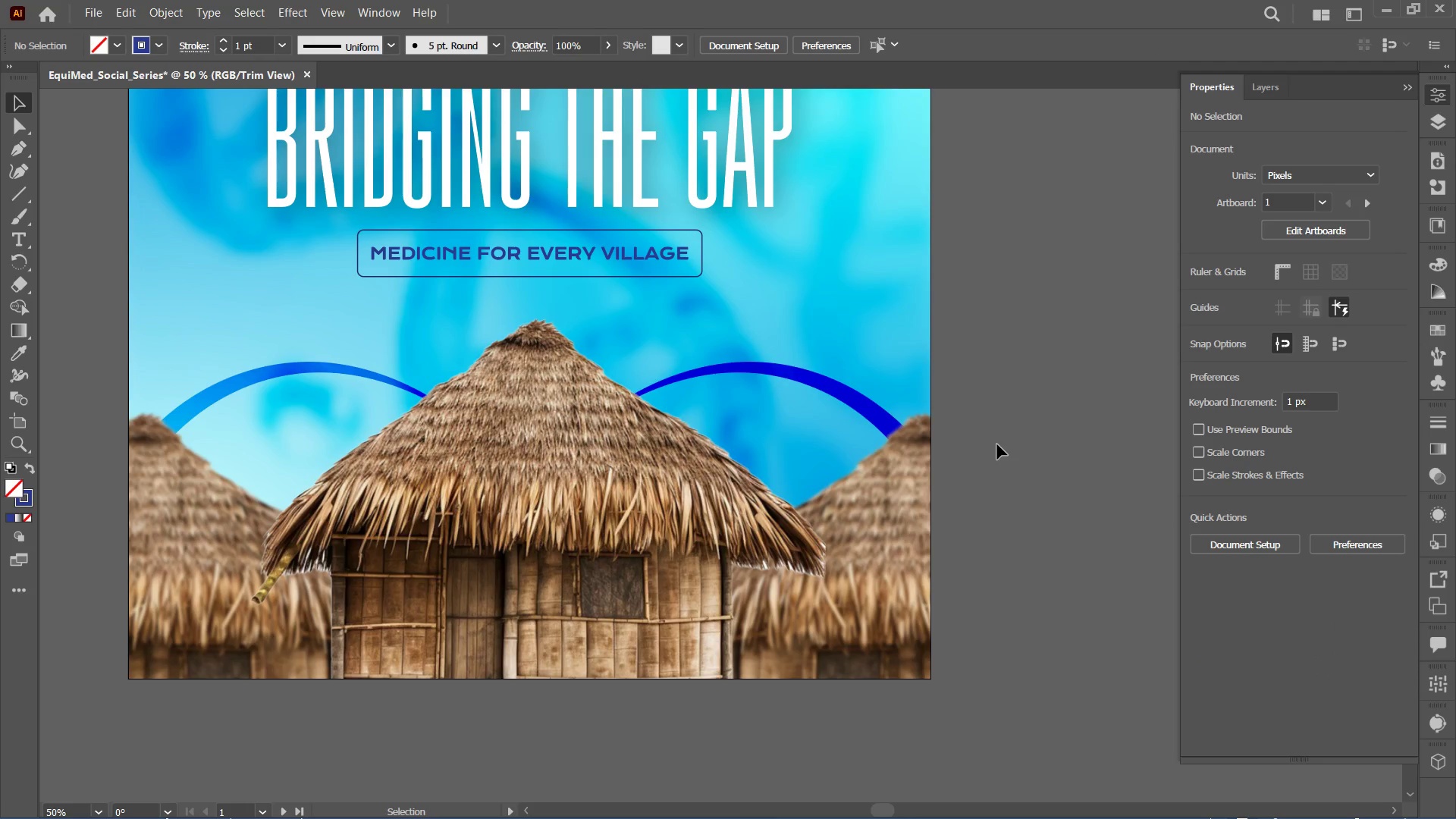 
key(Control+ControlRight)
 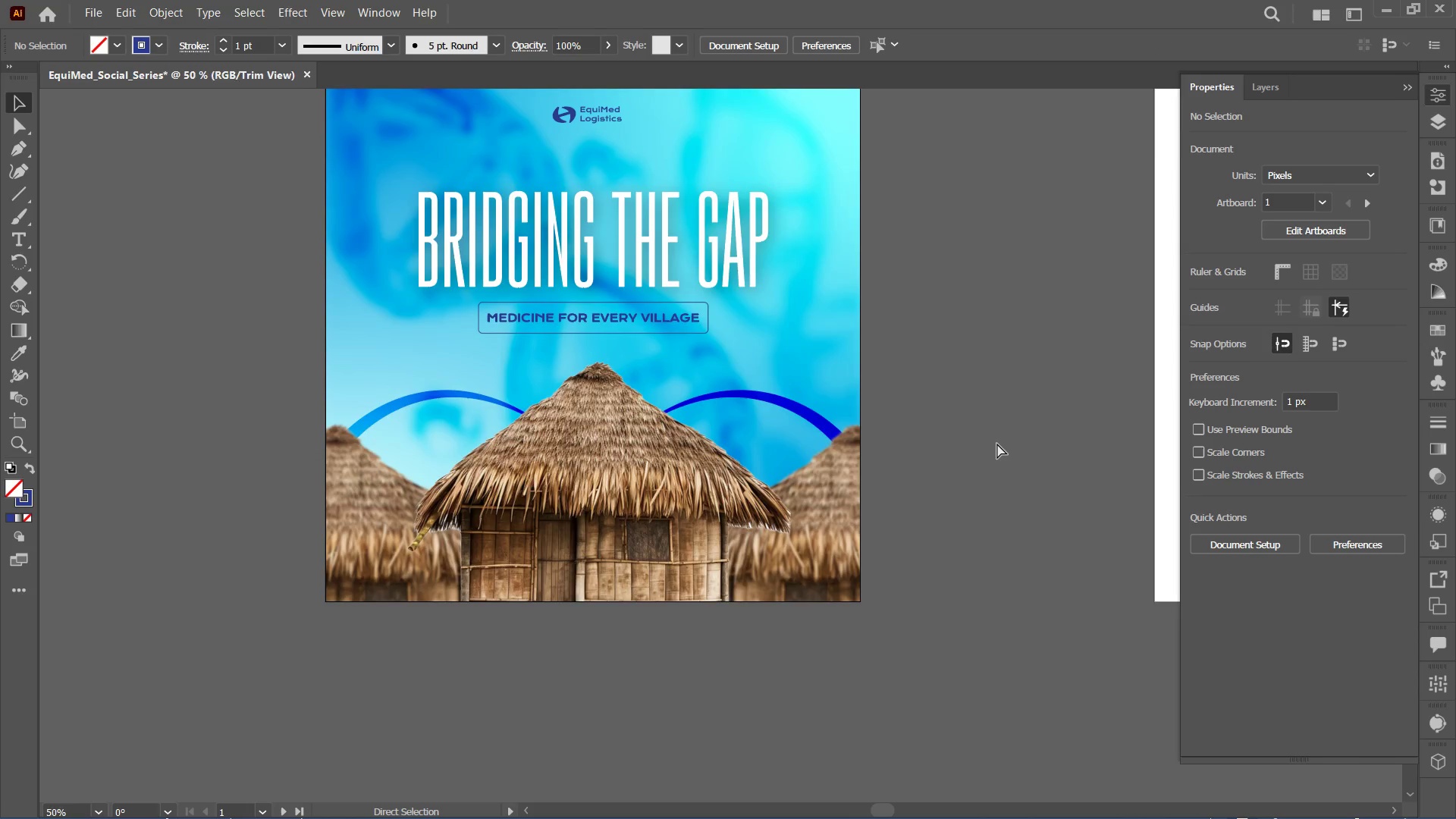 
key(Control+Minus)
 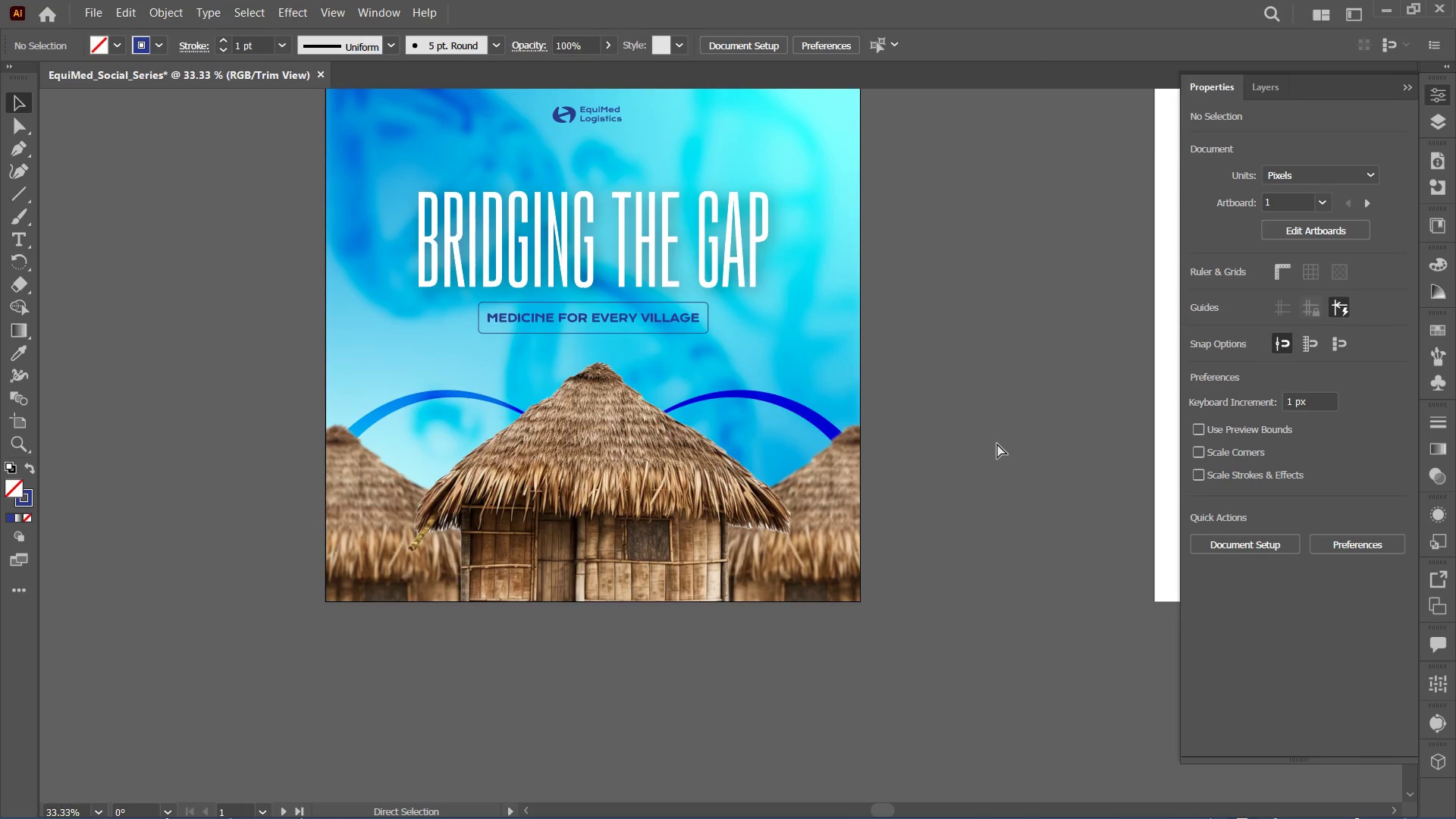 
key(Control+ControlRight)
 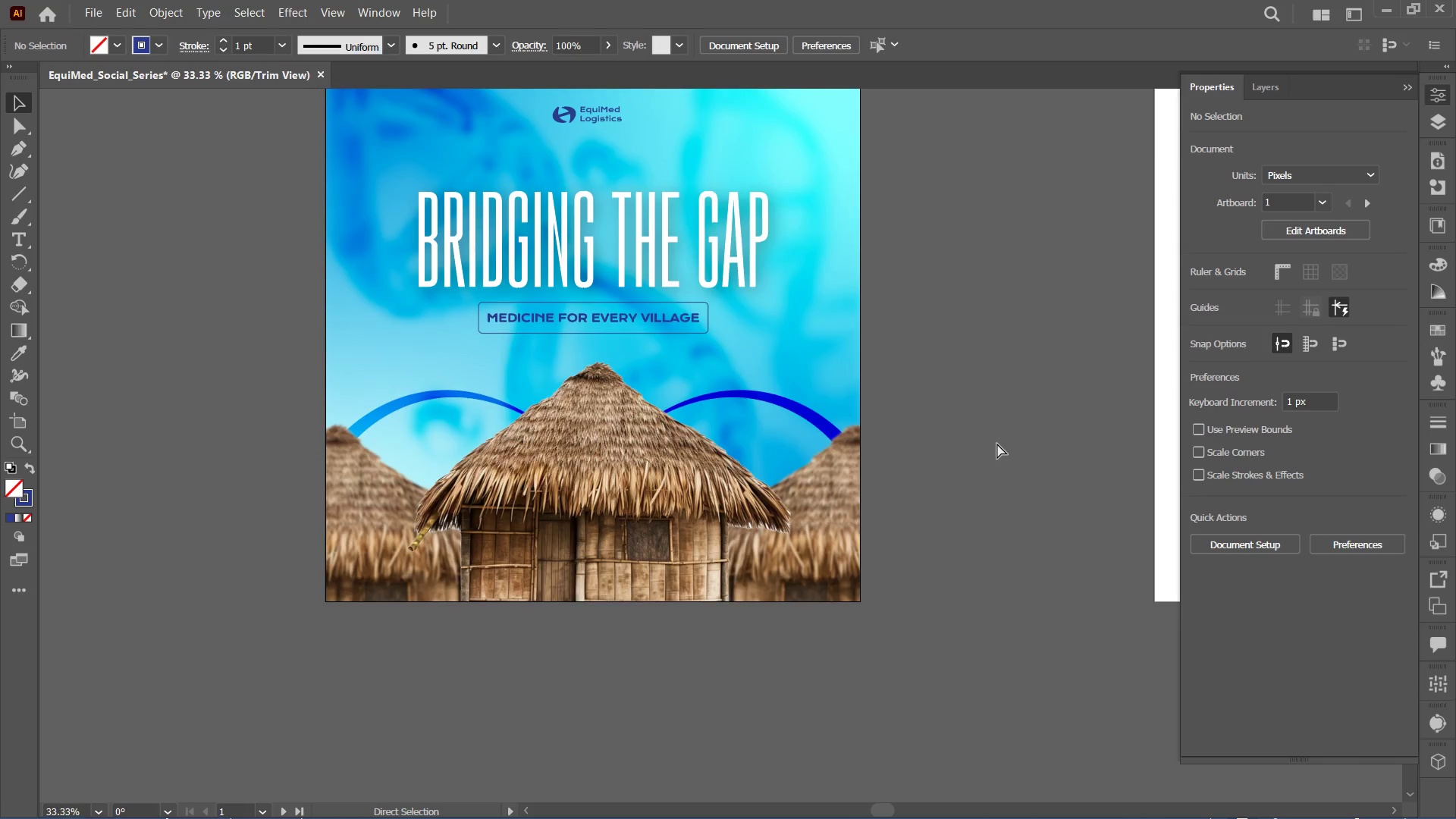 
key(Control+Minus)
 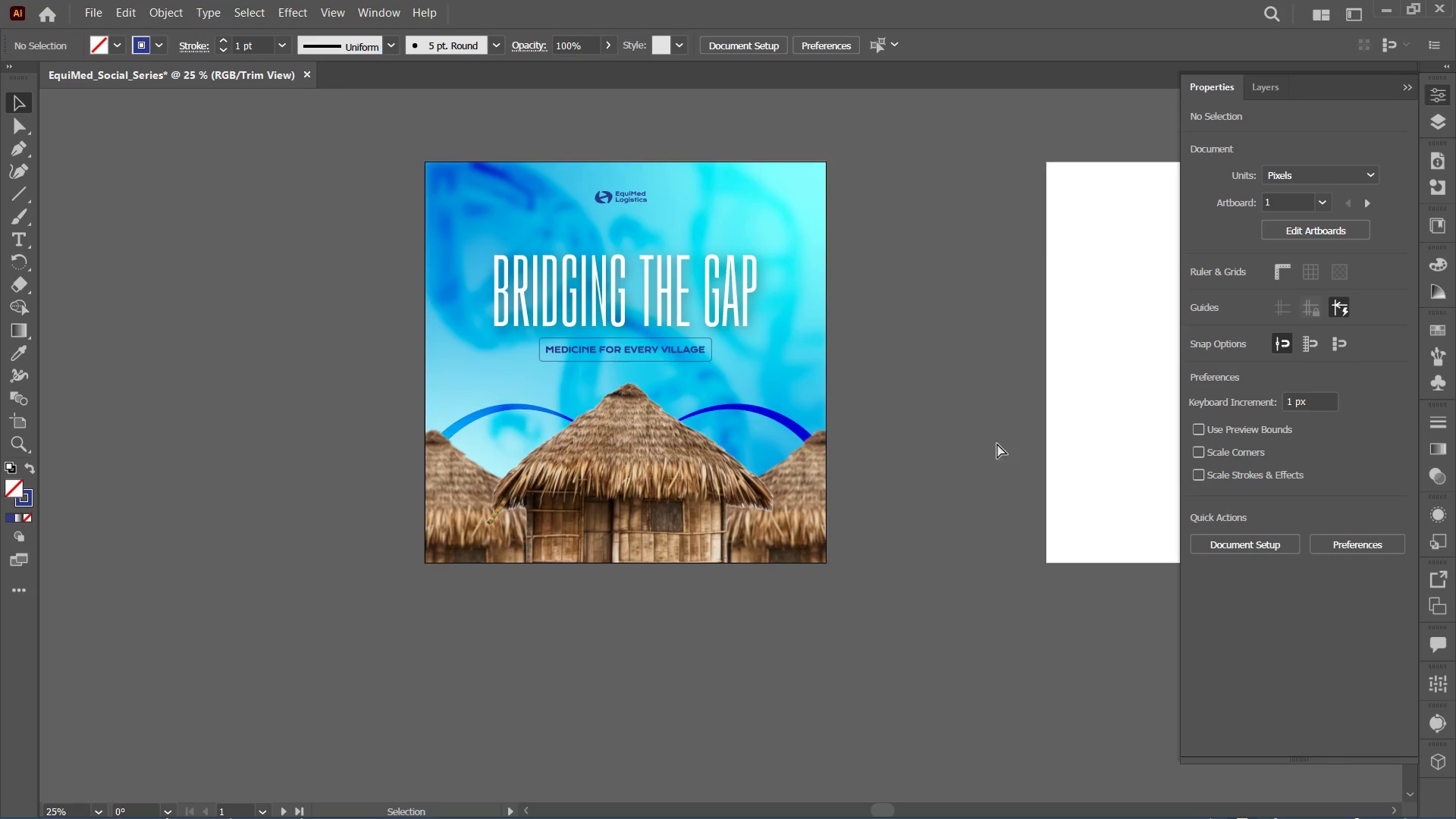 
key(Control+Minus)
 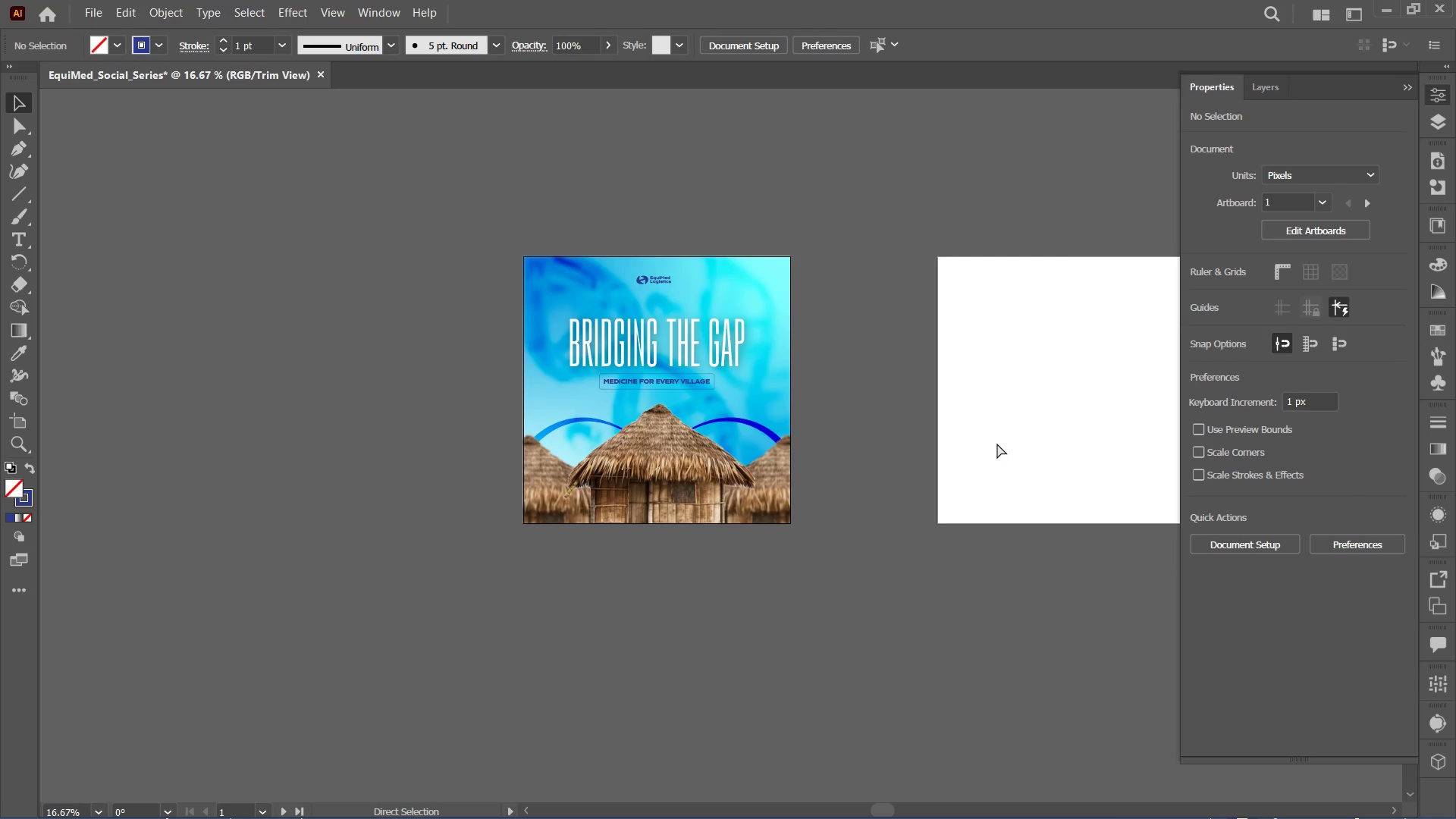 
key(Control+Minus)
 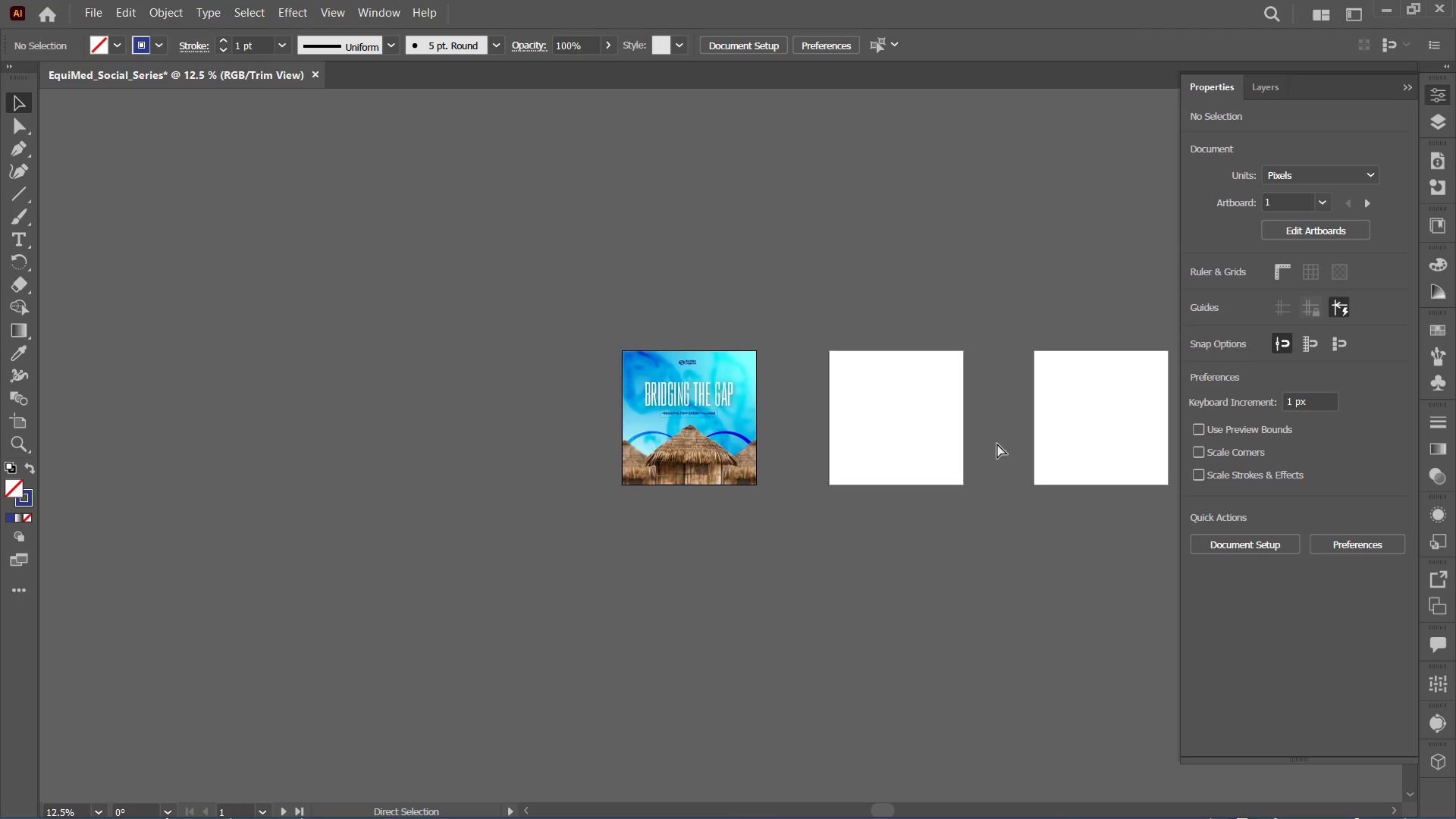 
key(Control+Minus)
 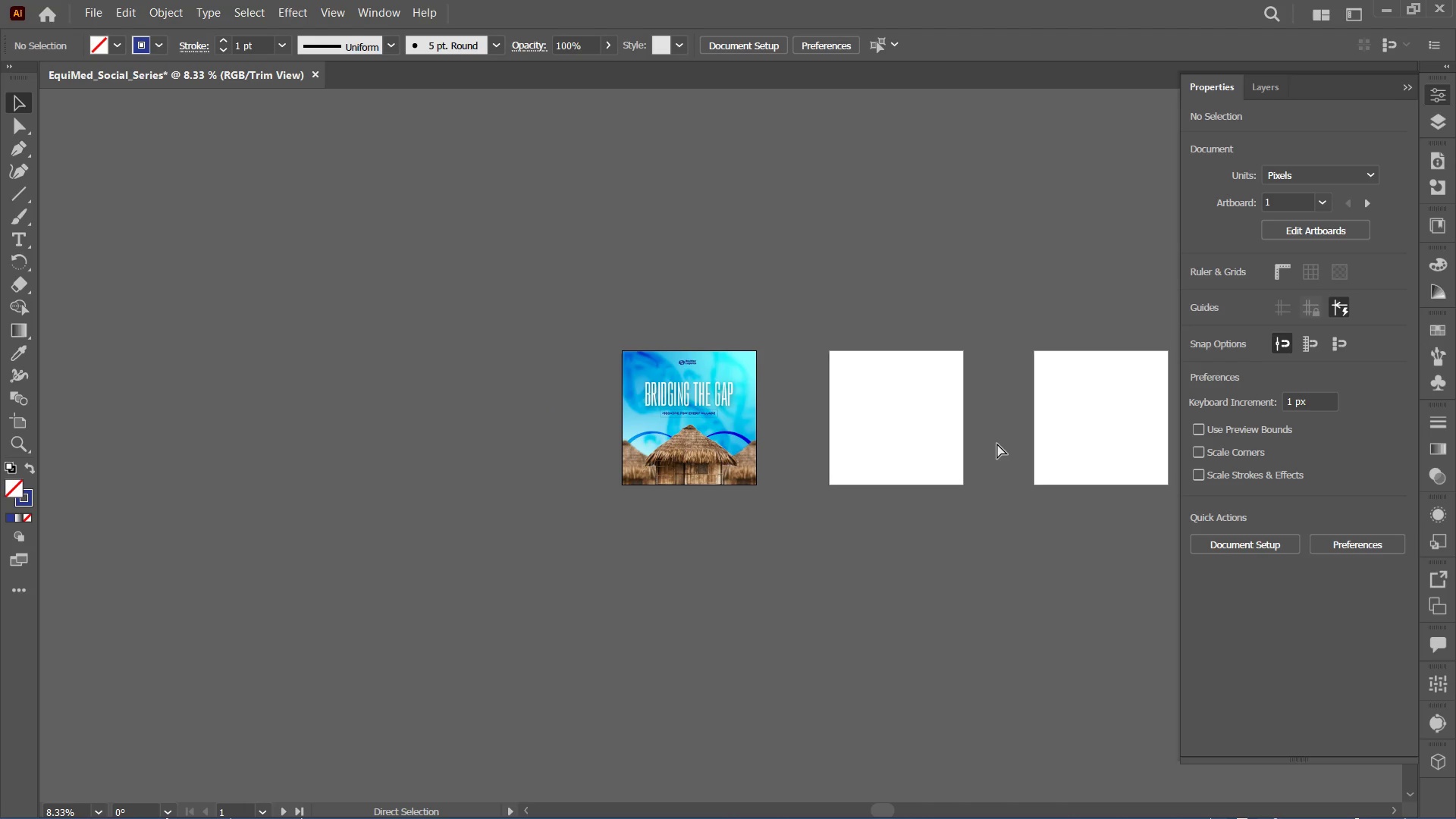 
key(Control+Equal)
 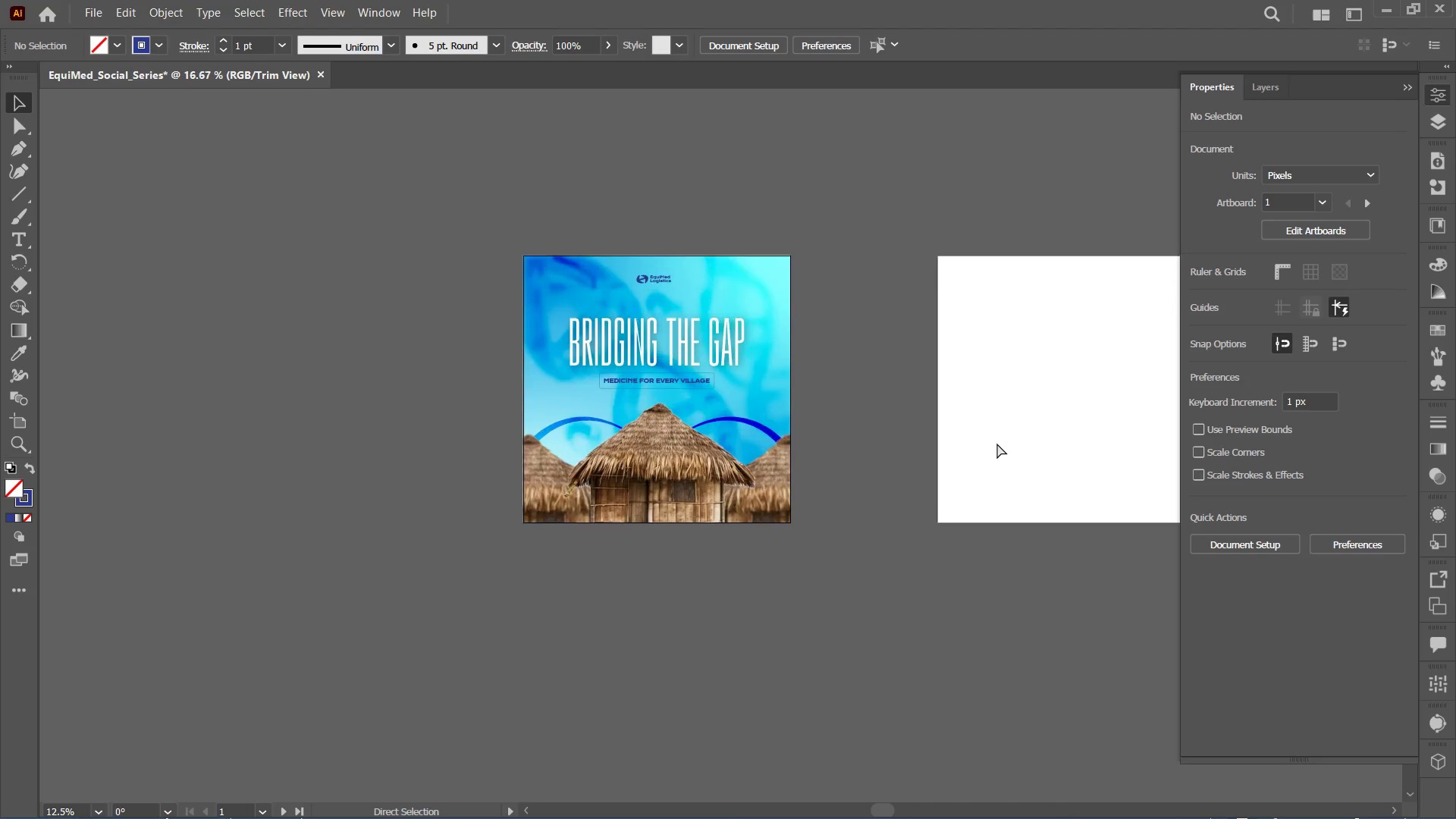 
key(Control+Equal)
 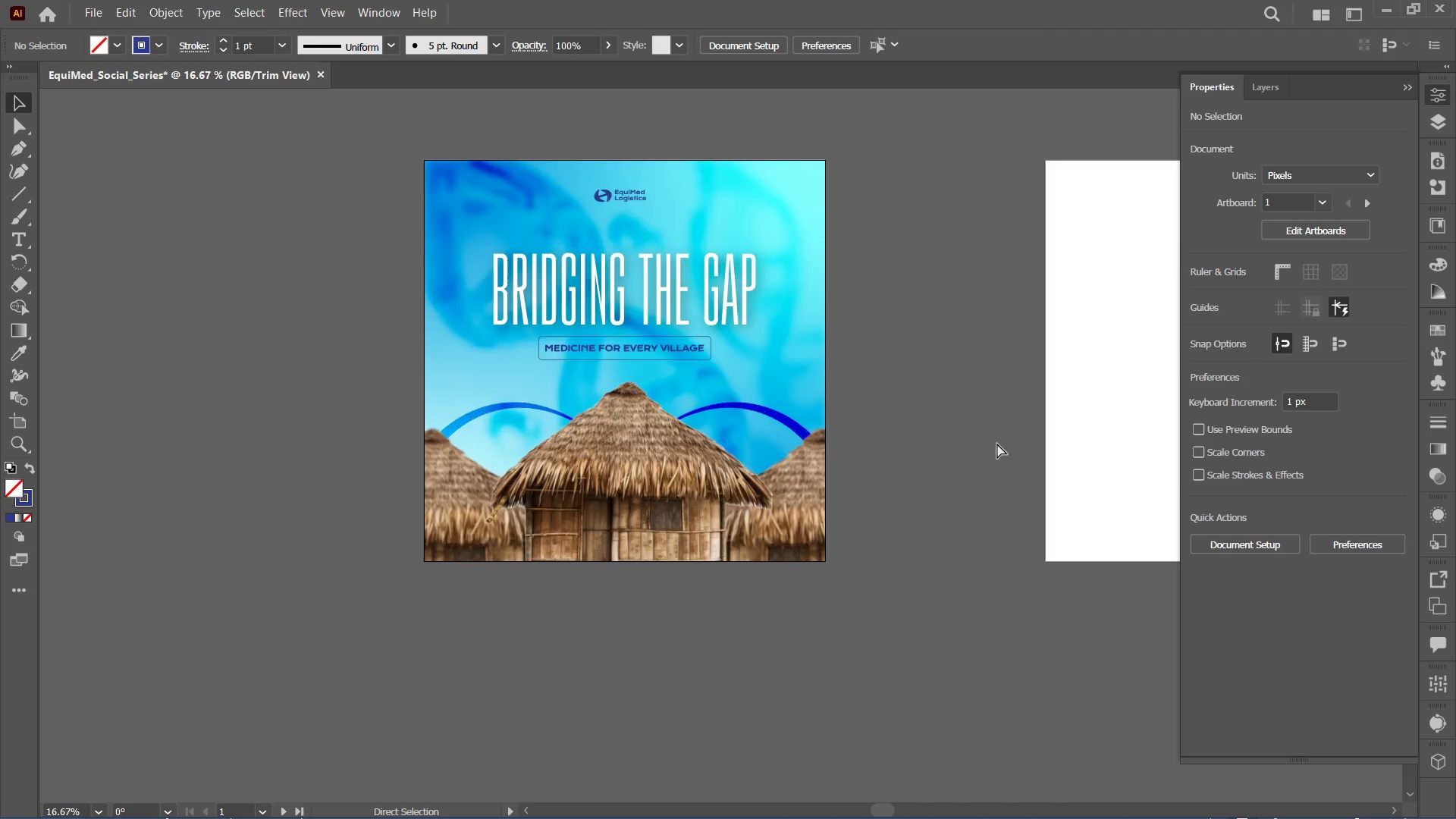 
key(Control+Equal)
 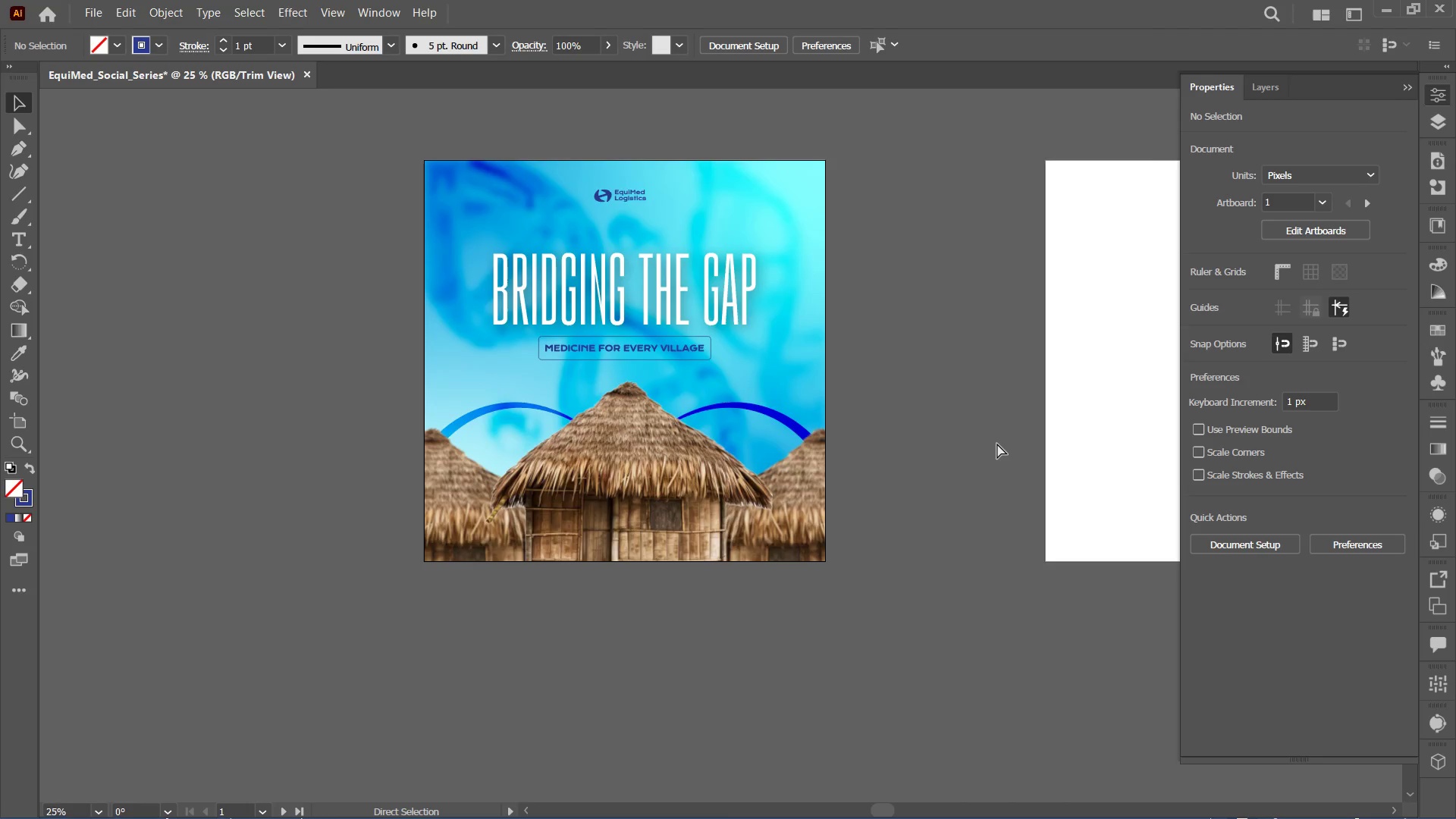 
key(Control+Equal)
 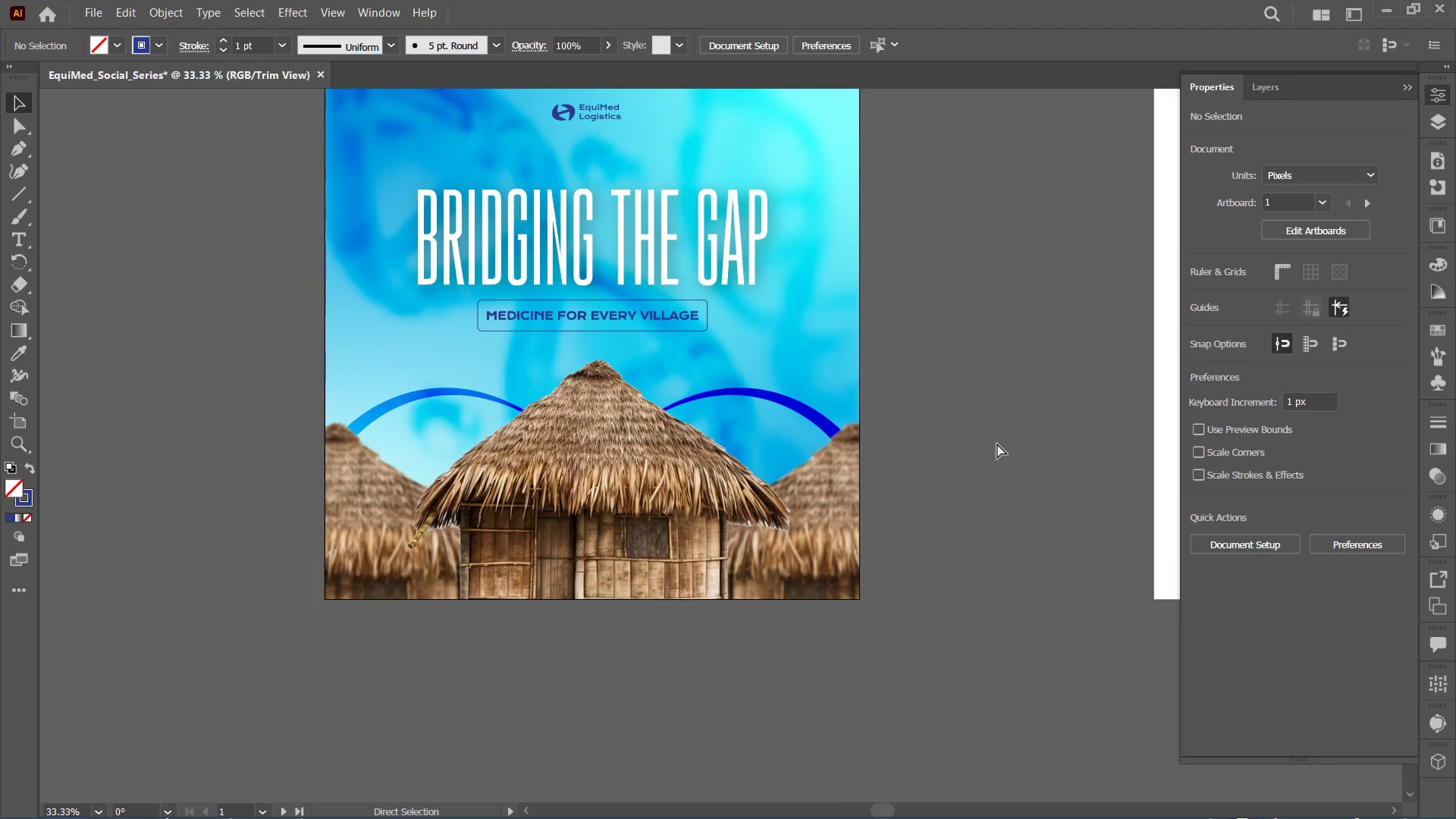 
key(Control+Equal)
 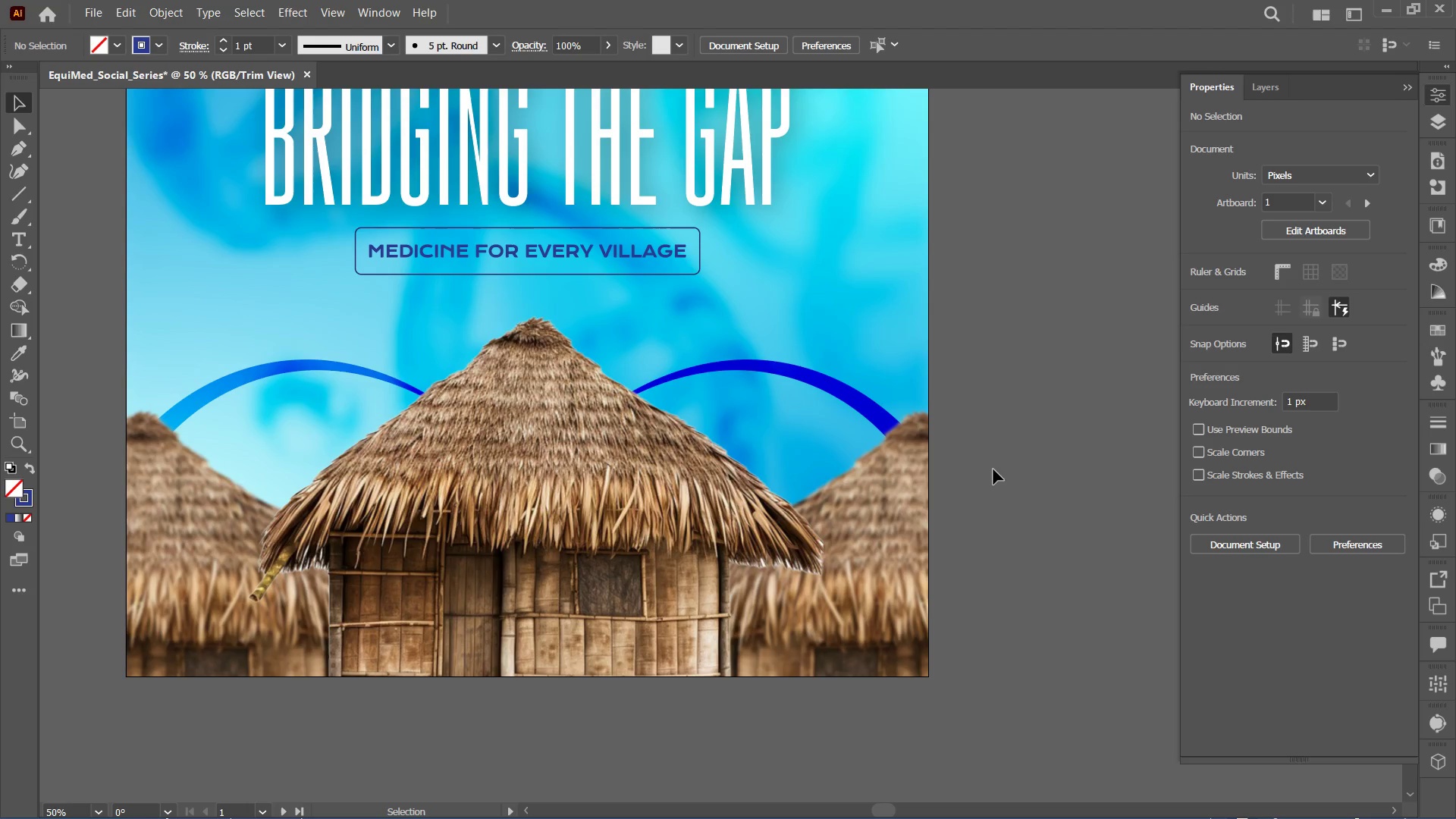 
wait(10.7)
 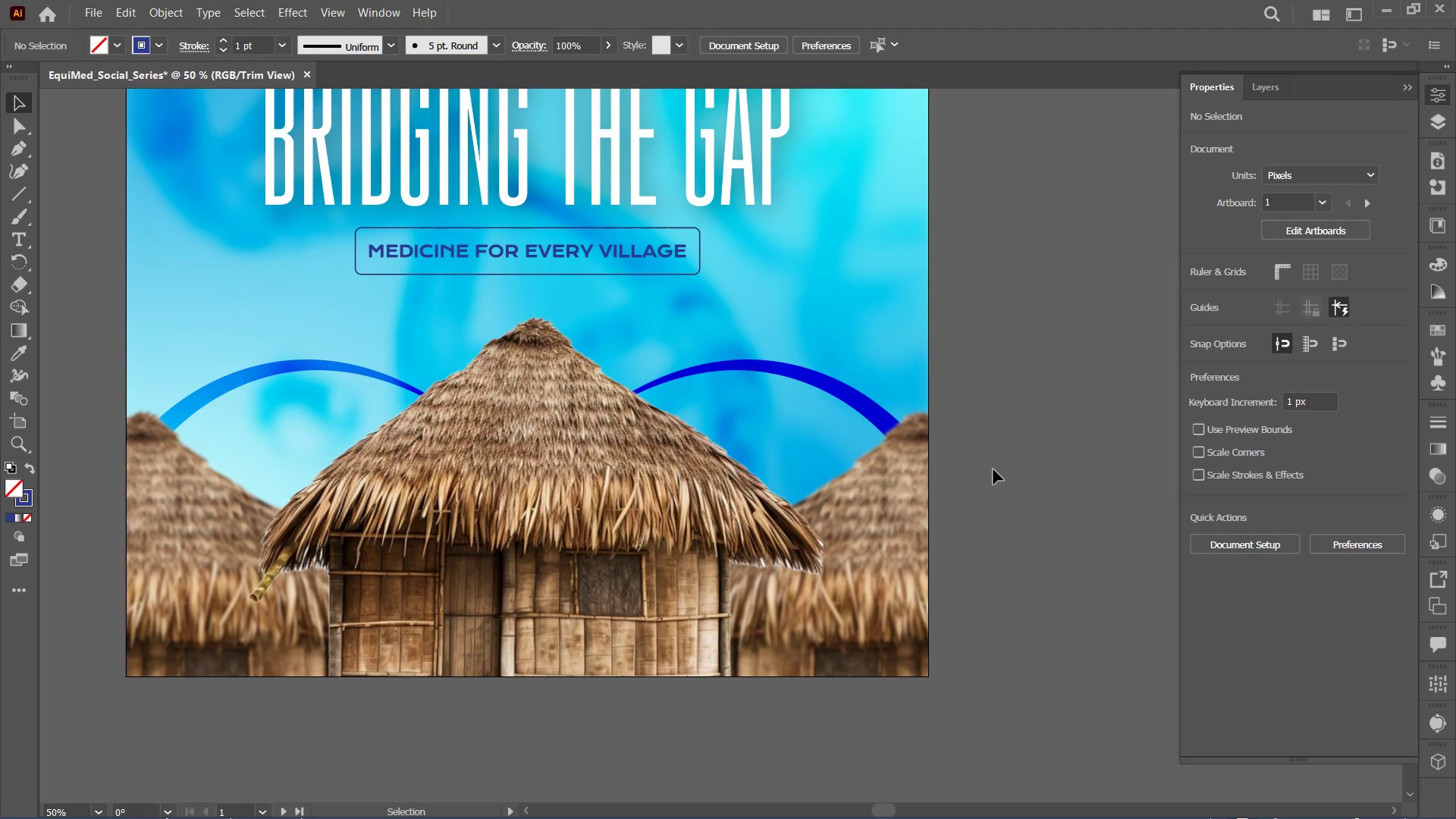 
left_click([676, 372])
 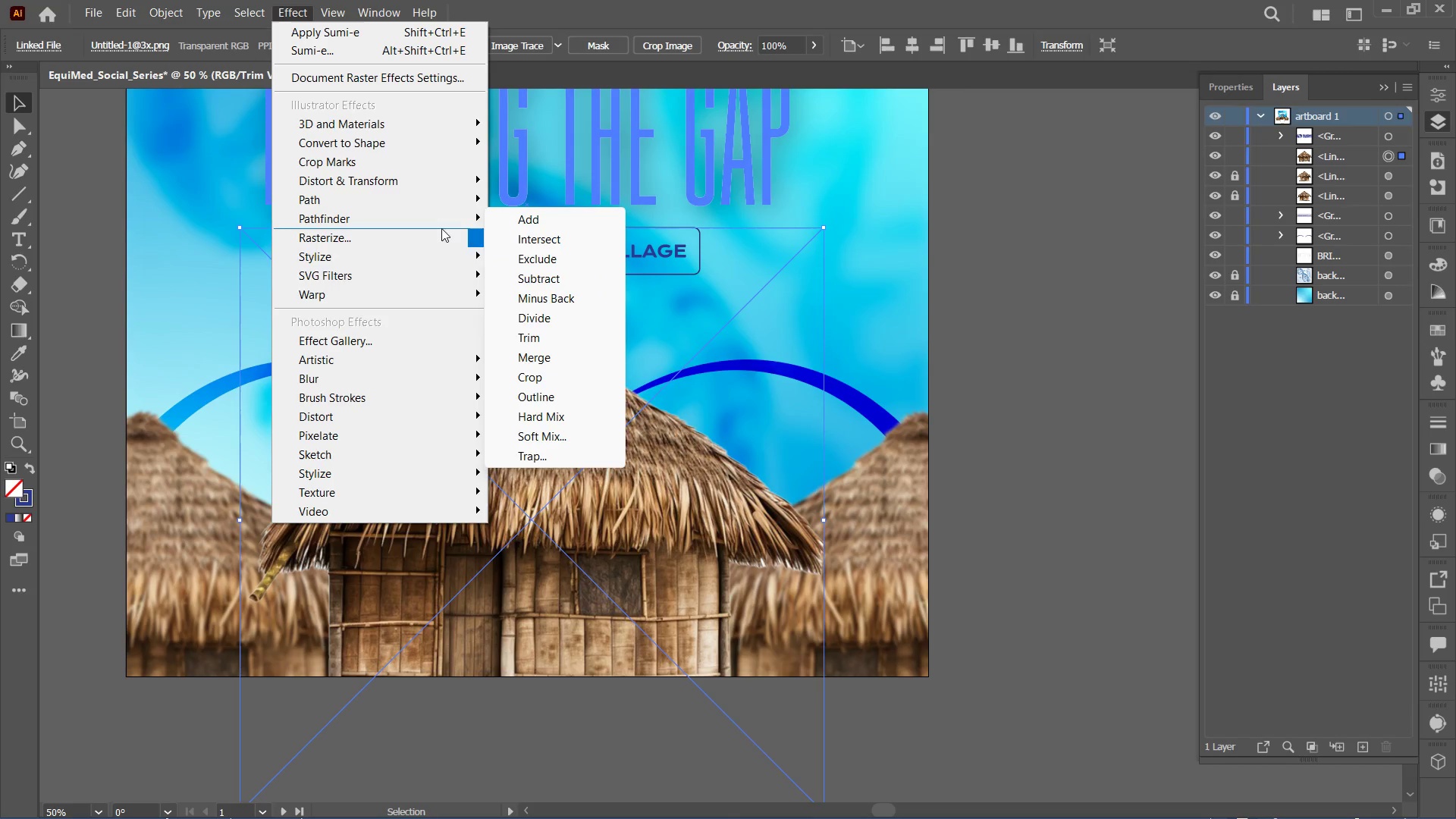 
wait(6.66)
 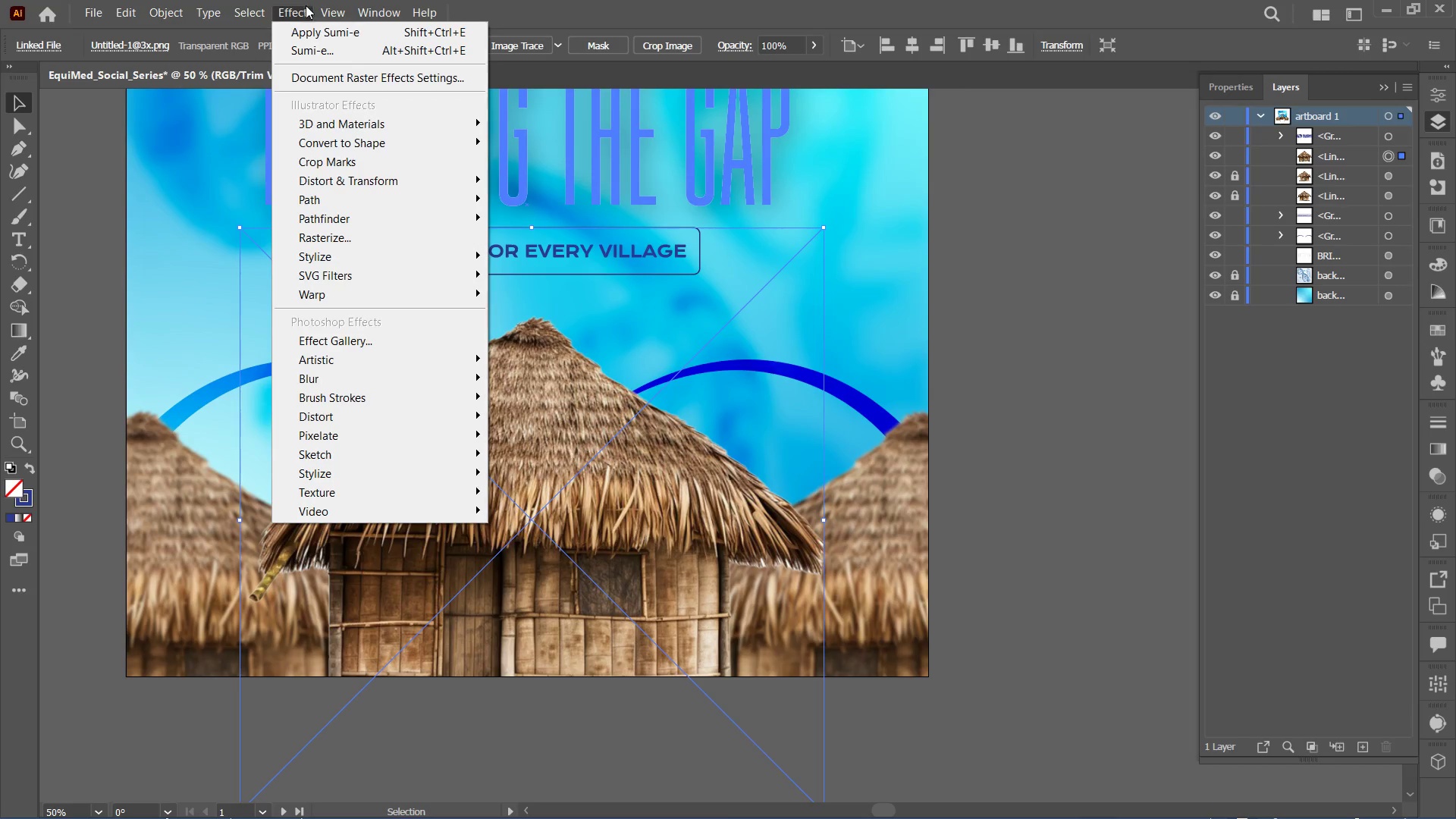 
mouse_move([468, 266])
 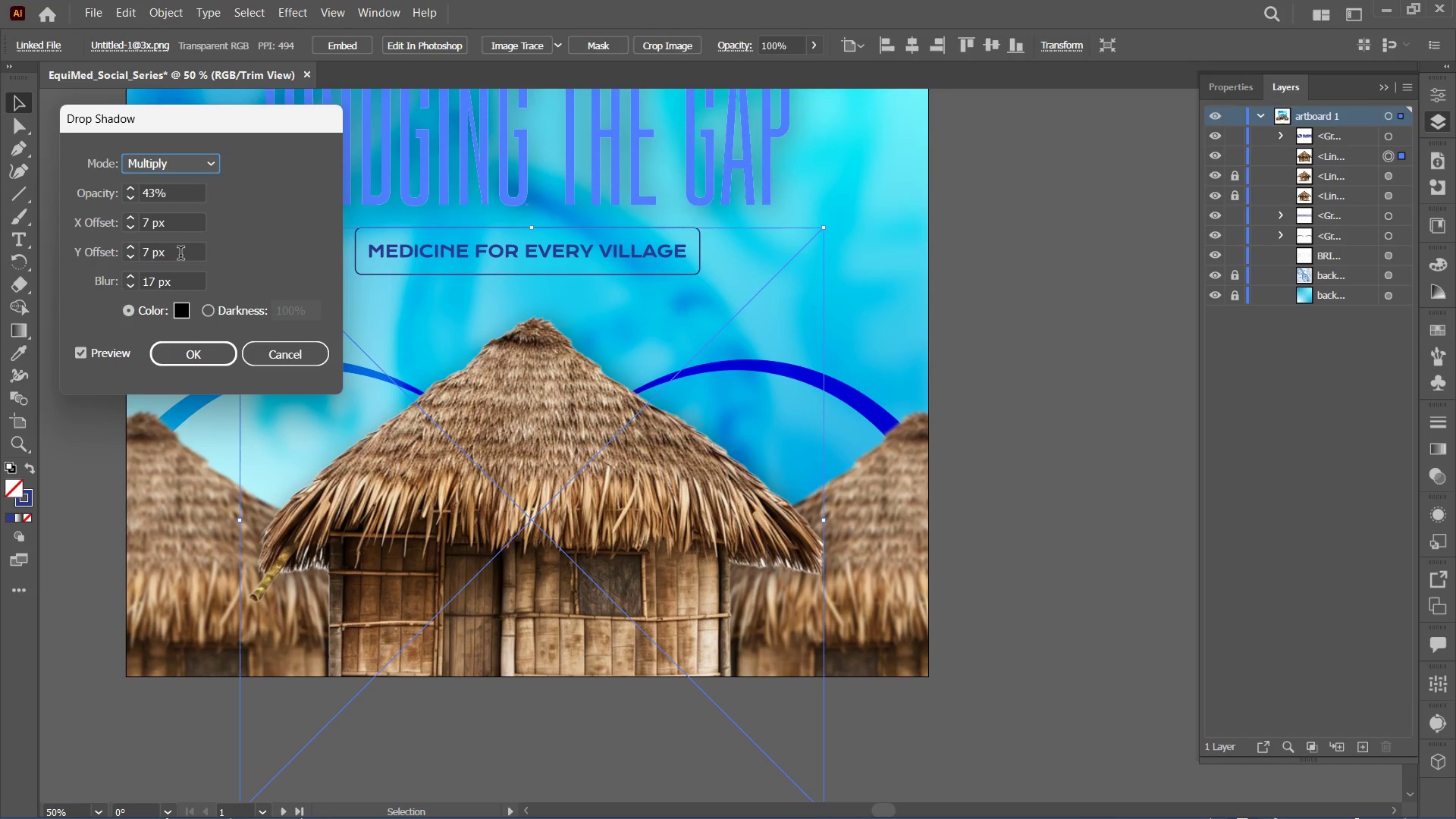 
left_click([177, 187])
 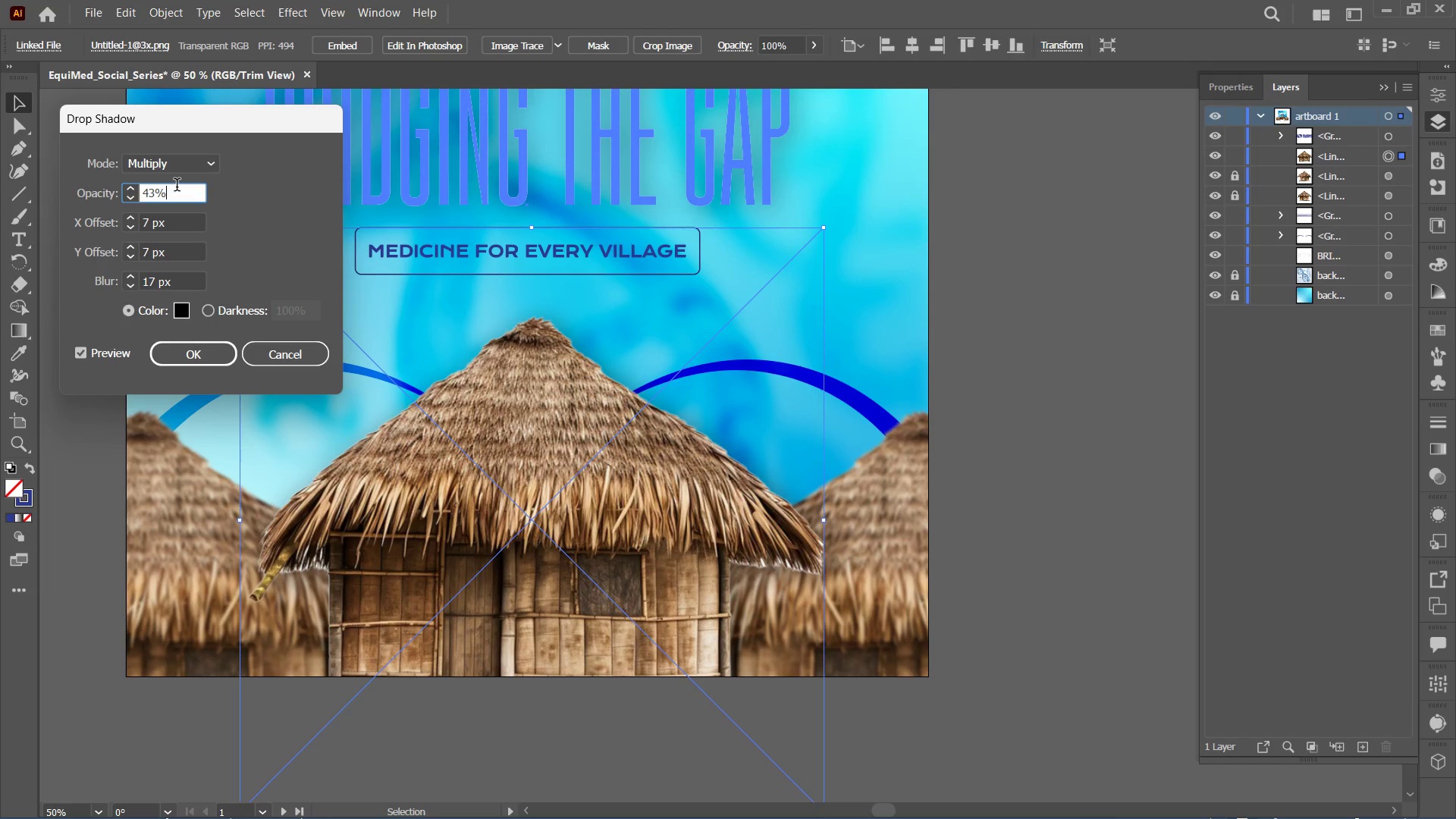 
scroll: coordinate [188, 197], scroll_direction: up, amount: 16.0
 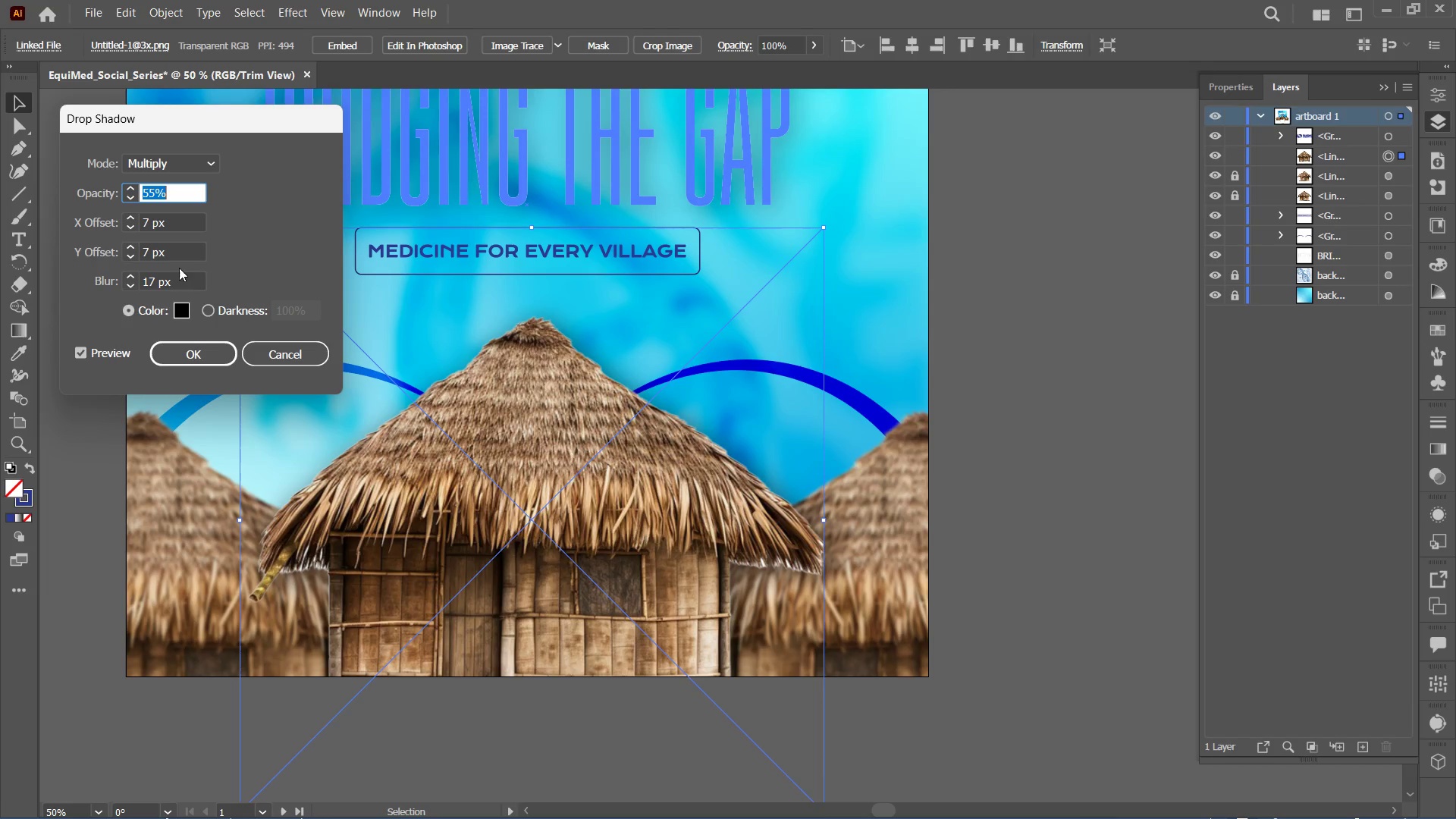 
left_click([179, 272])
 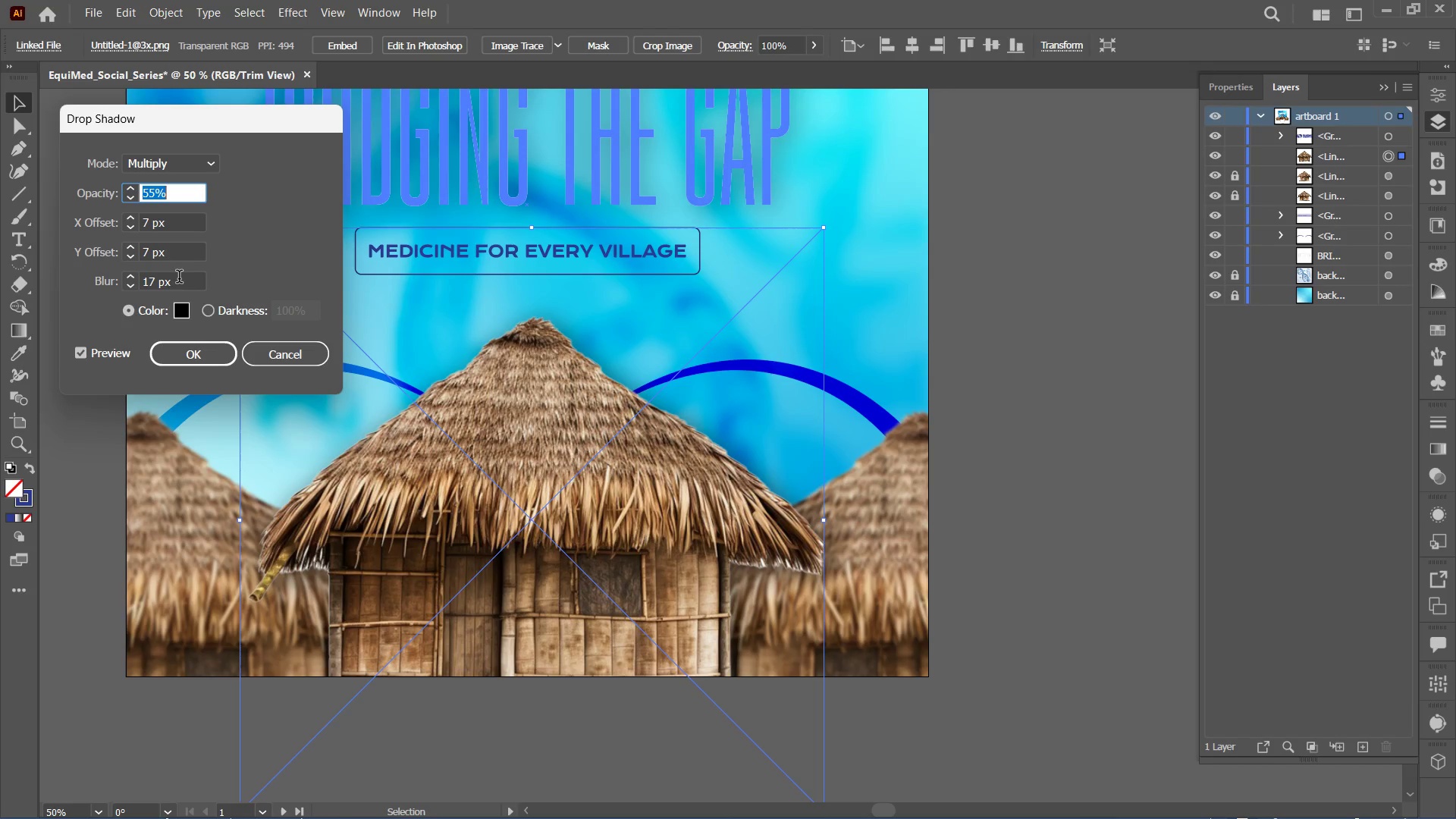 
left_click([179, 279])
 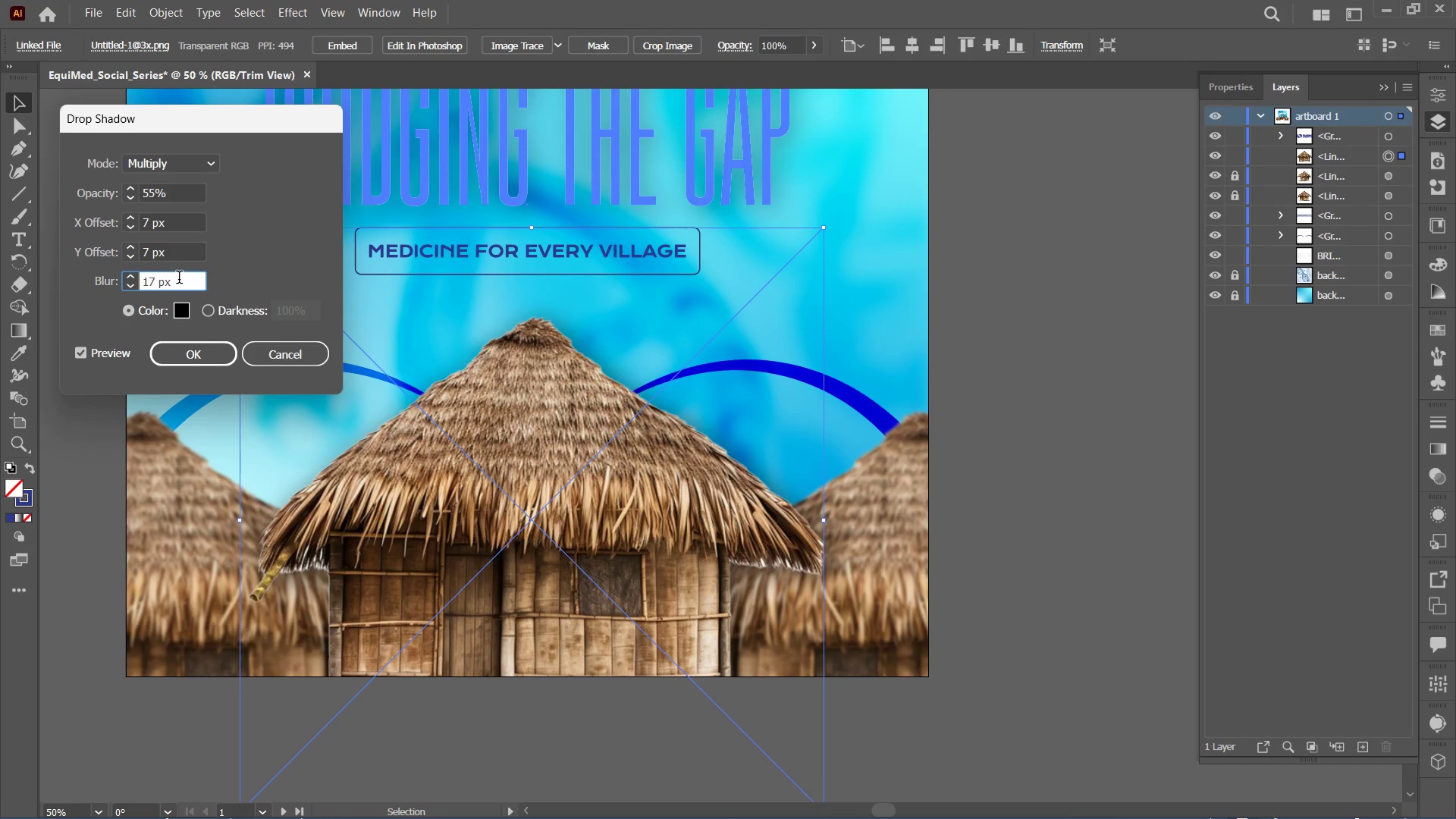 
scroll: coordinate [179, 279], scroll_direction: down, amount: 6.0
 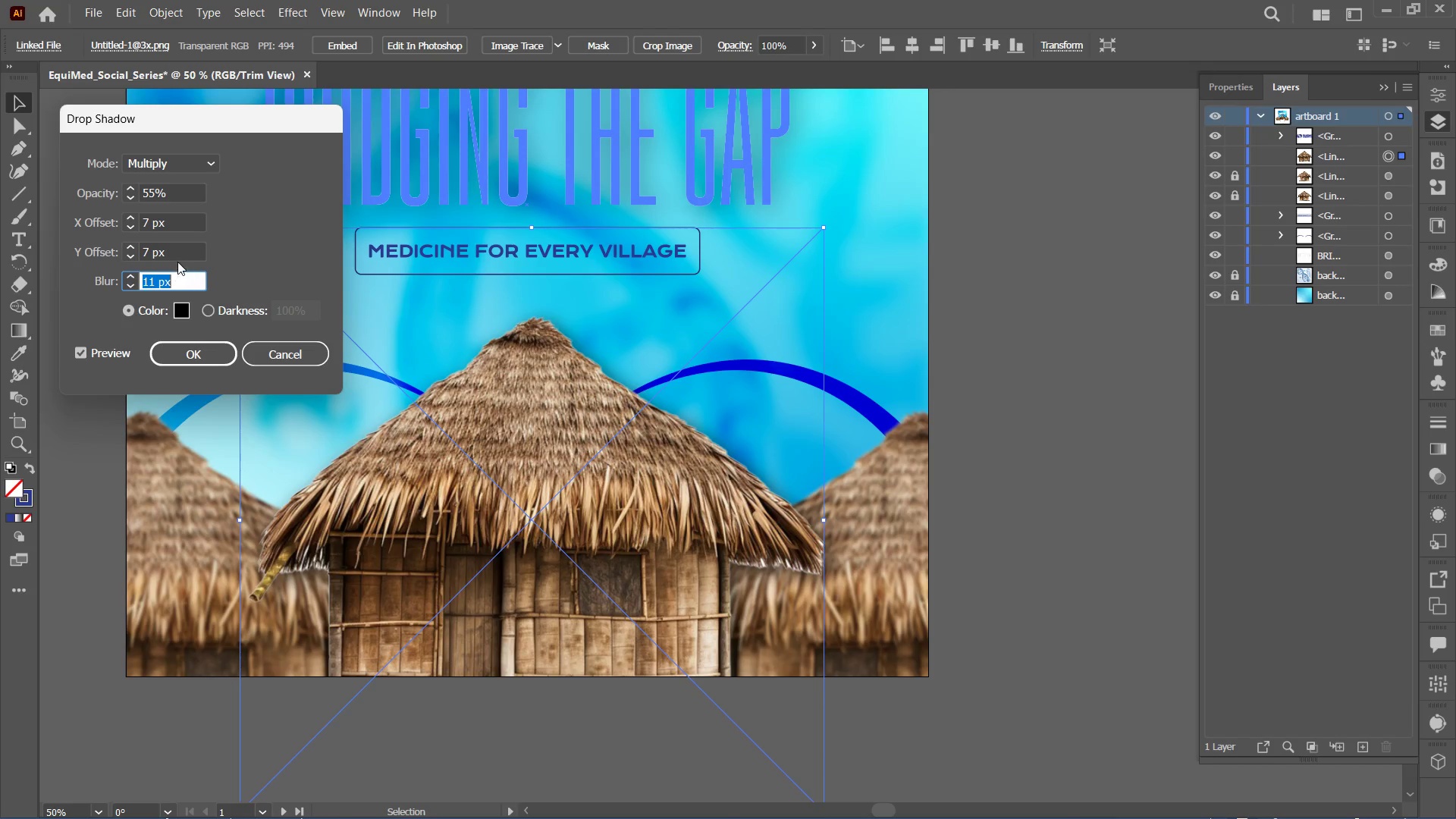 
left_click([177, 256])
 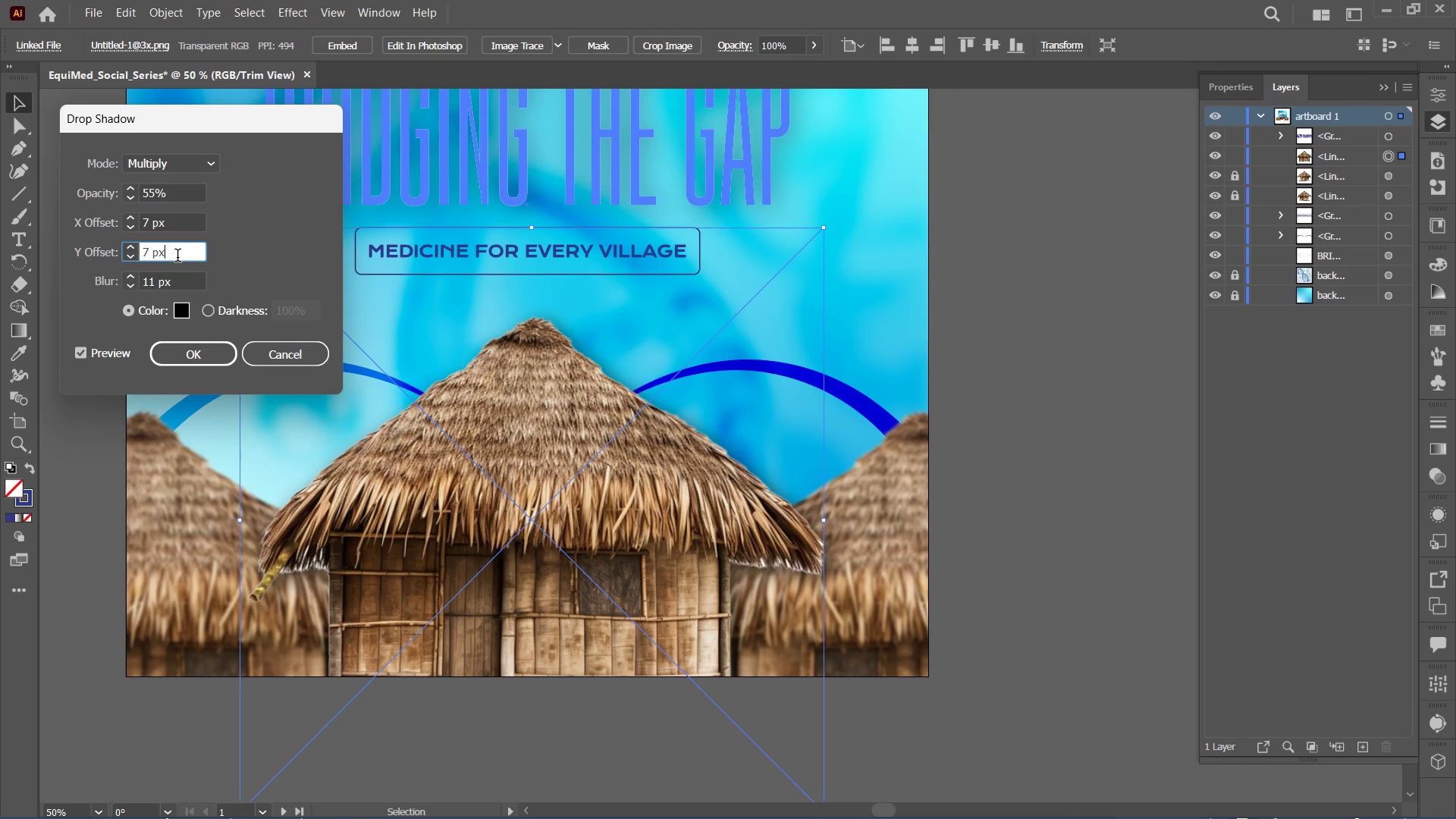 
scroll: coordinate [177, 257], scroll_direction: down, amount: 9.0
 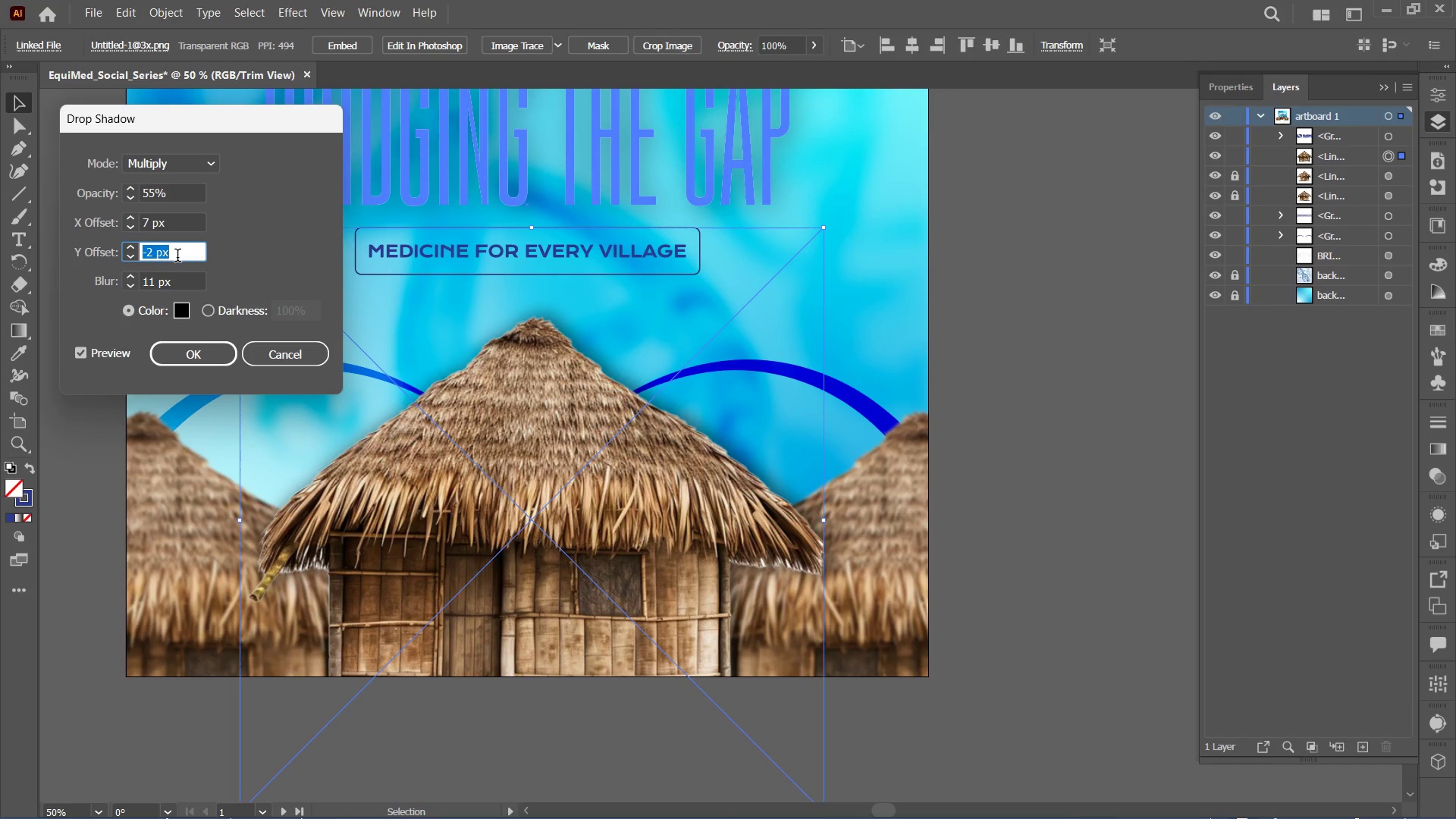 
scroll: coordinate [177, 257], scroll_direction: up, amount: 7.0
 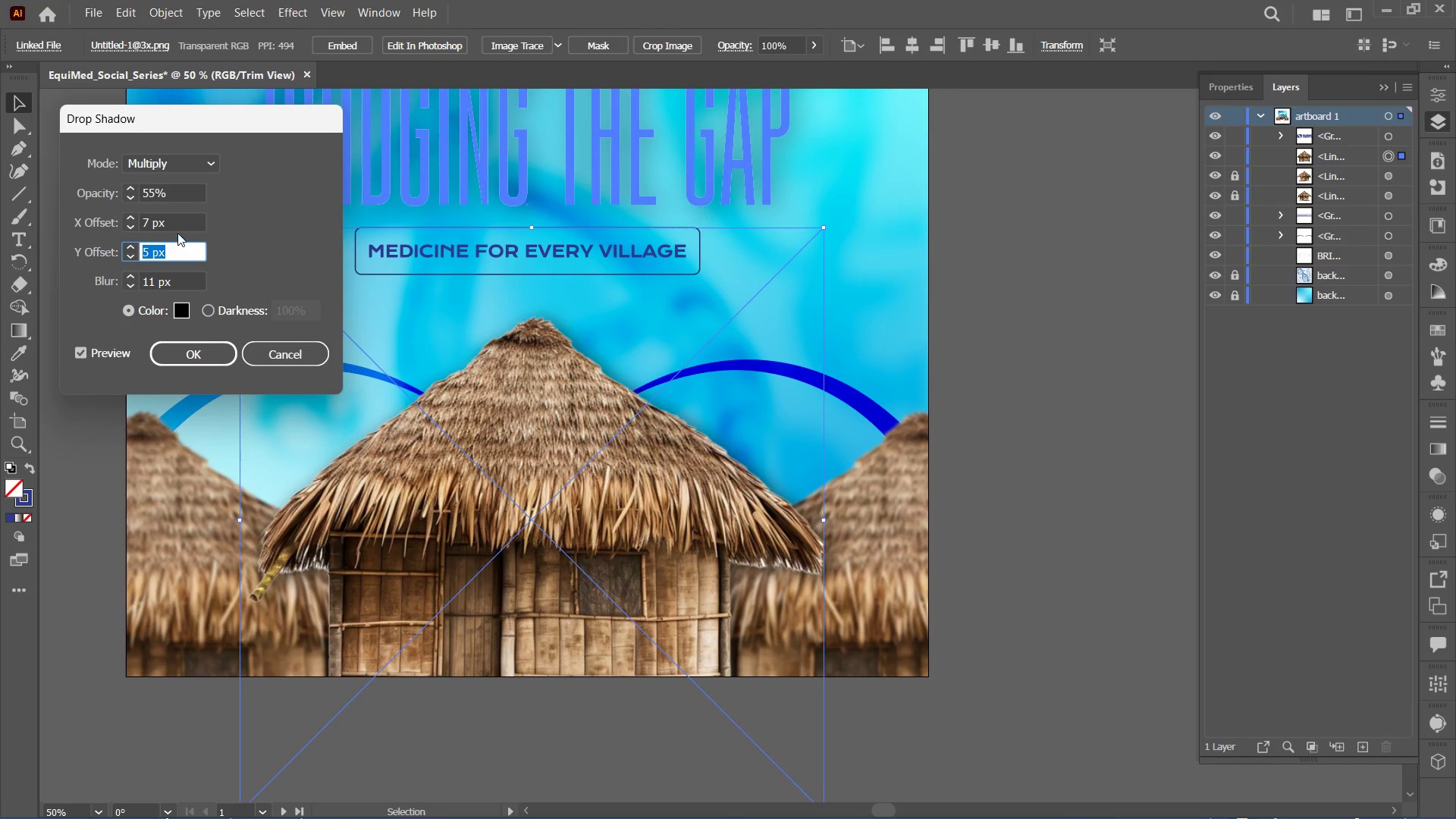 
left_click([178, 218])
 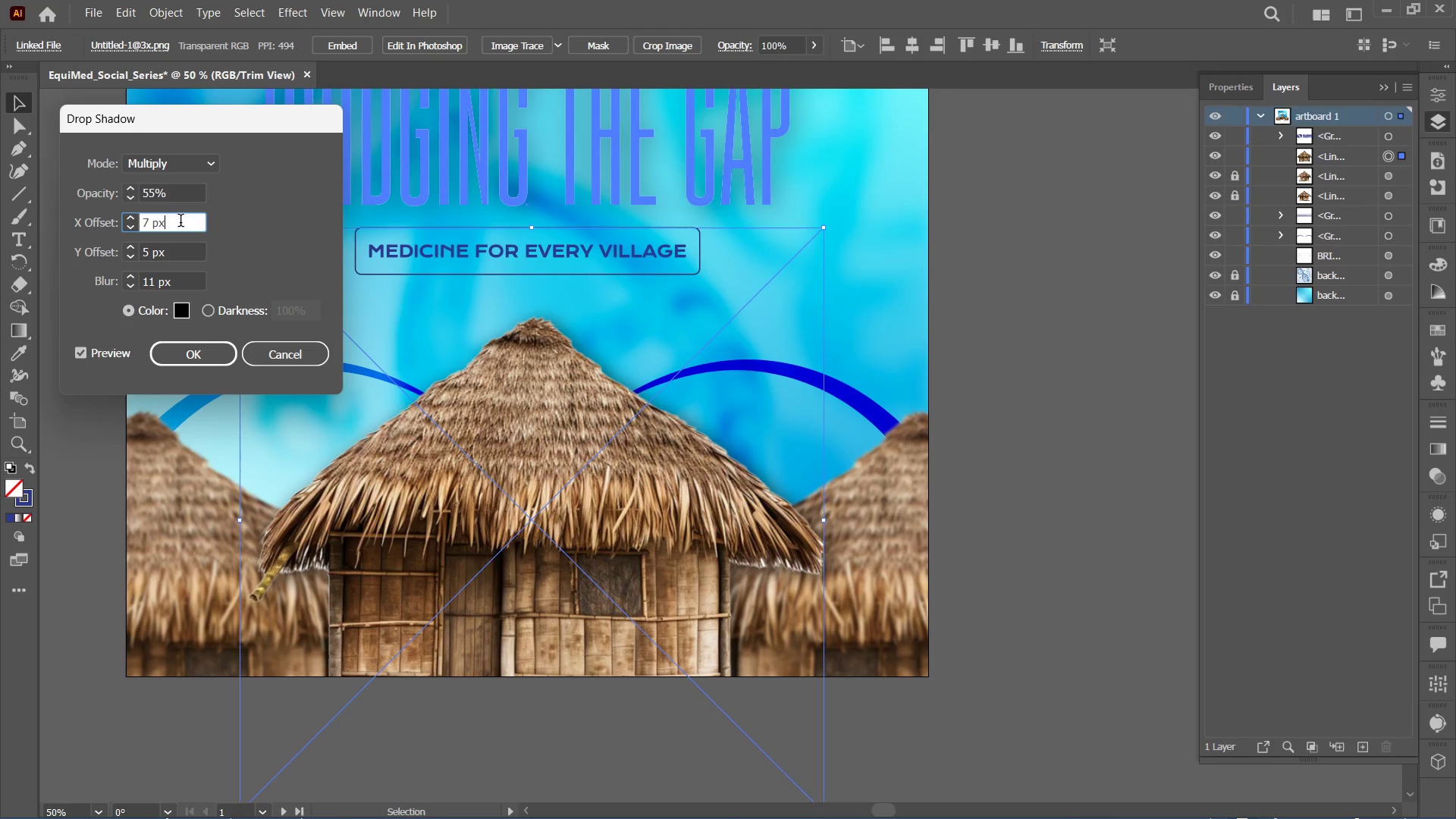 
scroll: coordinate [184, 284], scroll_direction: up, amount: 50.0
 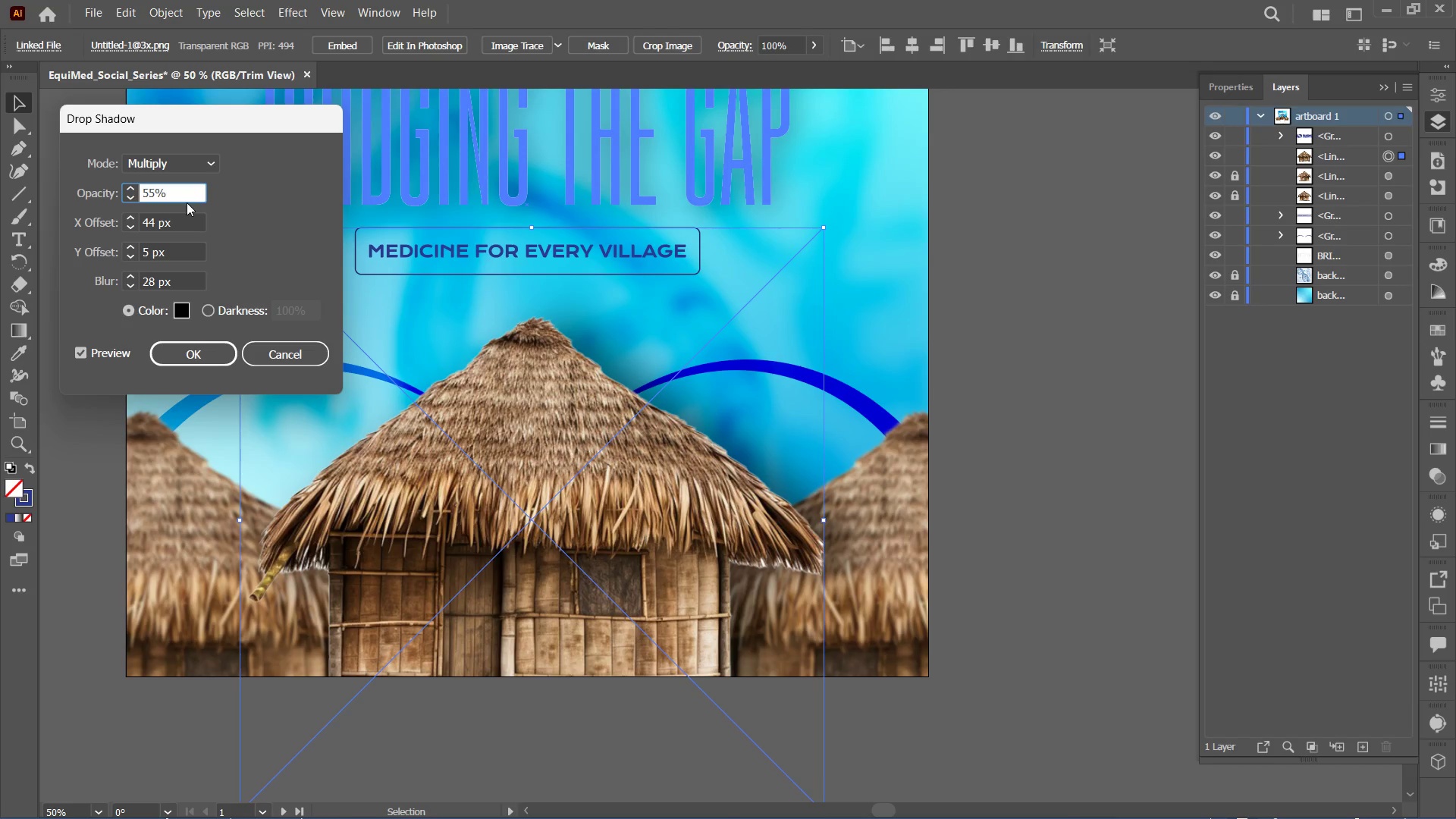 
scroll: coordinate [188, 193], scroll_direction: down, amount: 12.0
 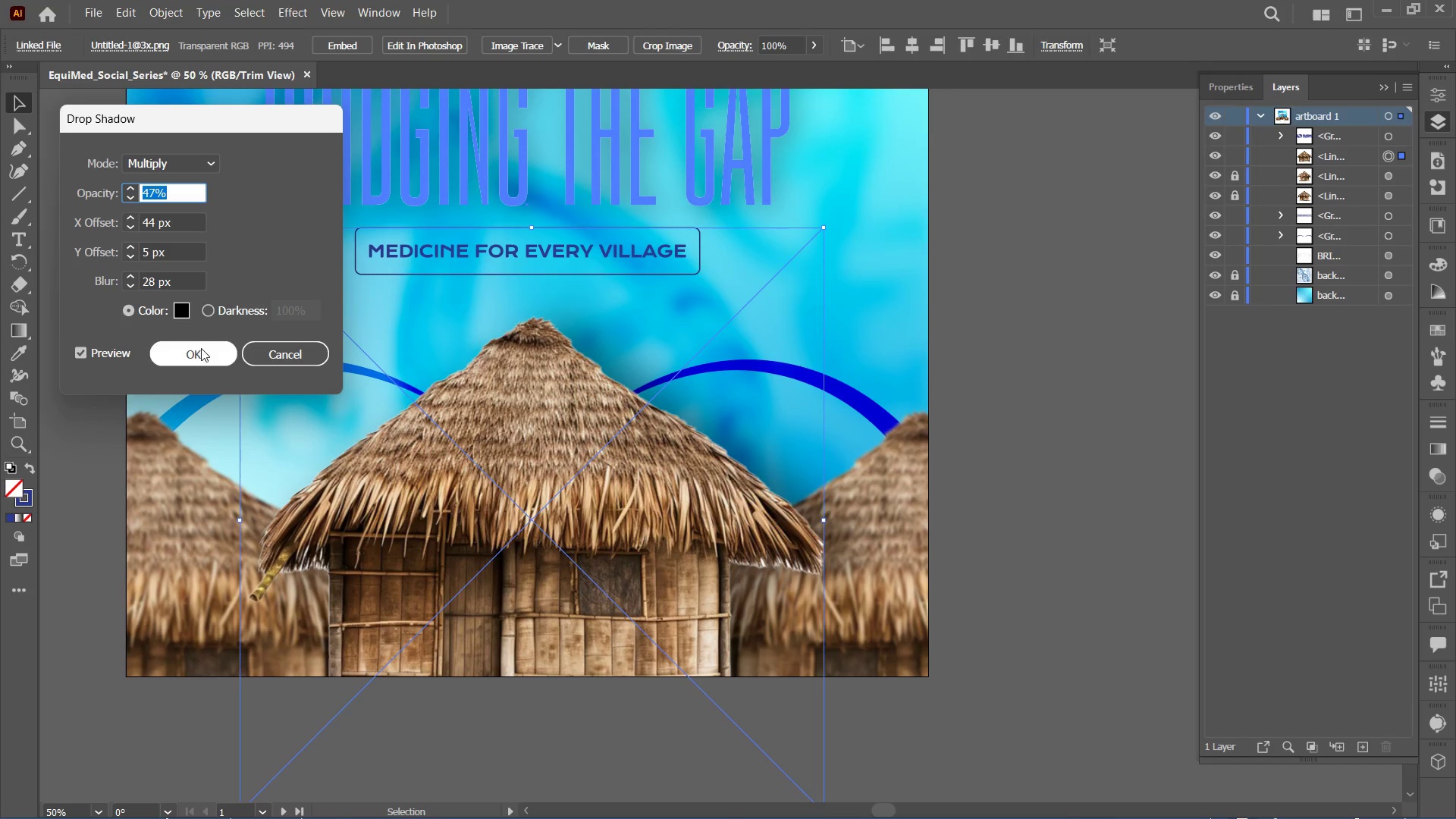 
left_click([202, 353])
 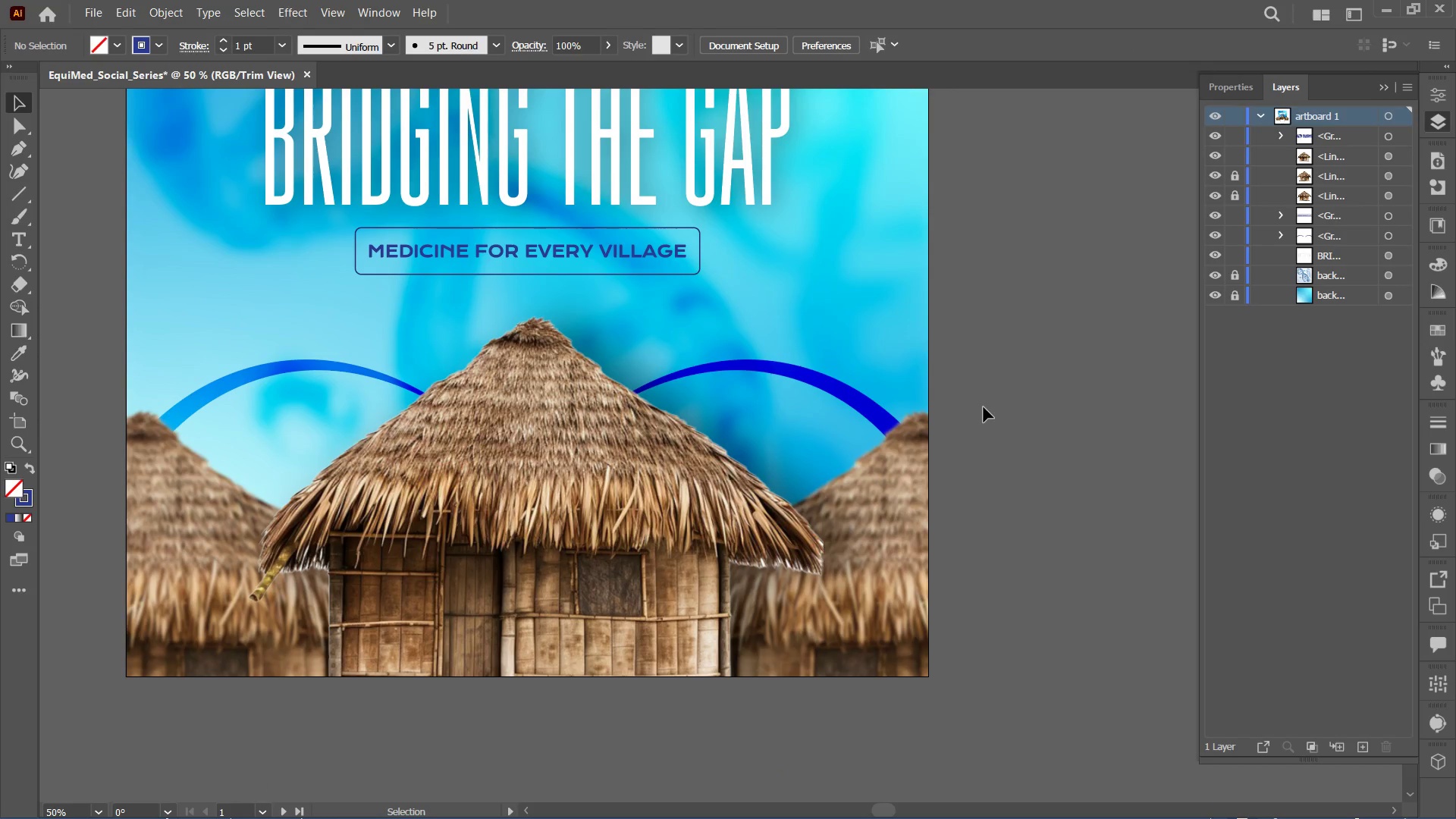 
left_click([585, 551])
 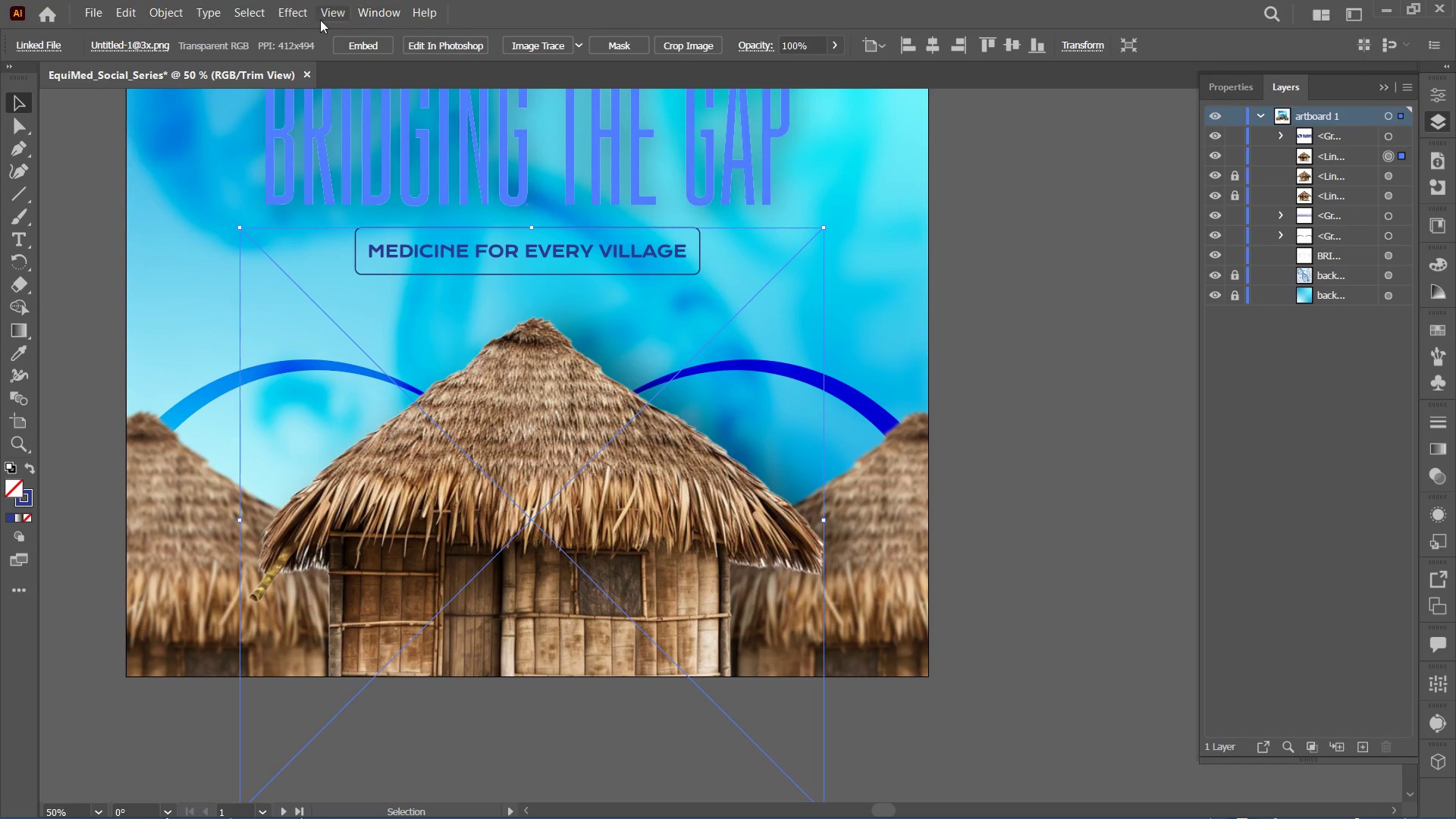 
left_click([287, 22])
 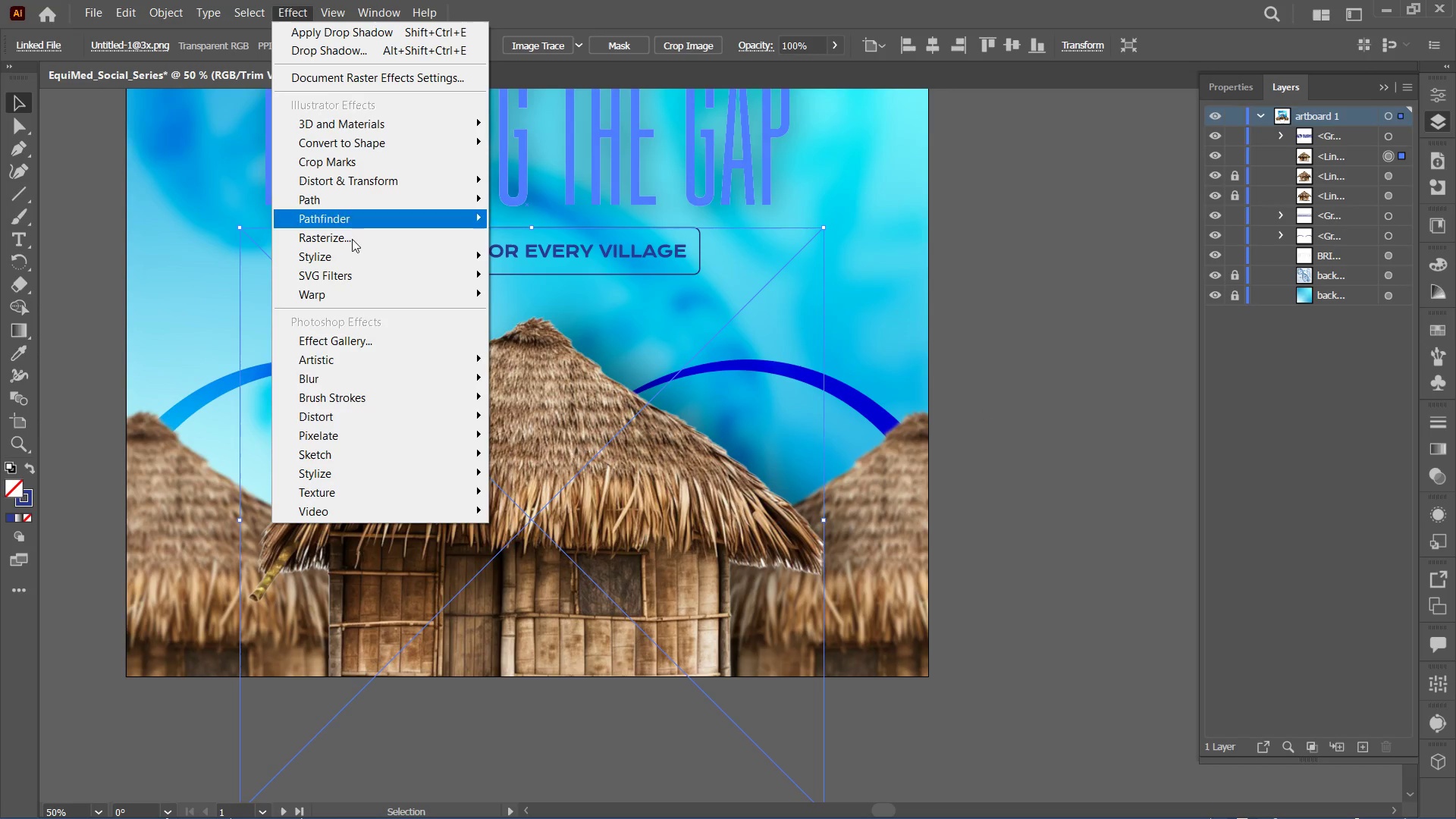 
mouse_move([386, 432])
 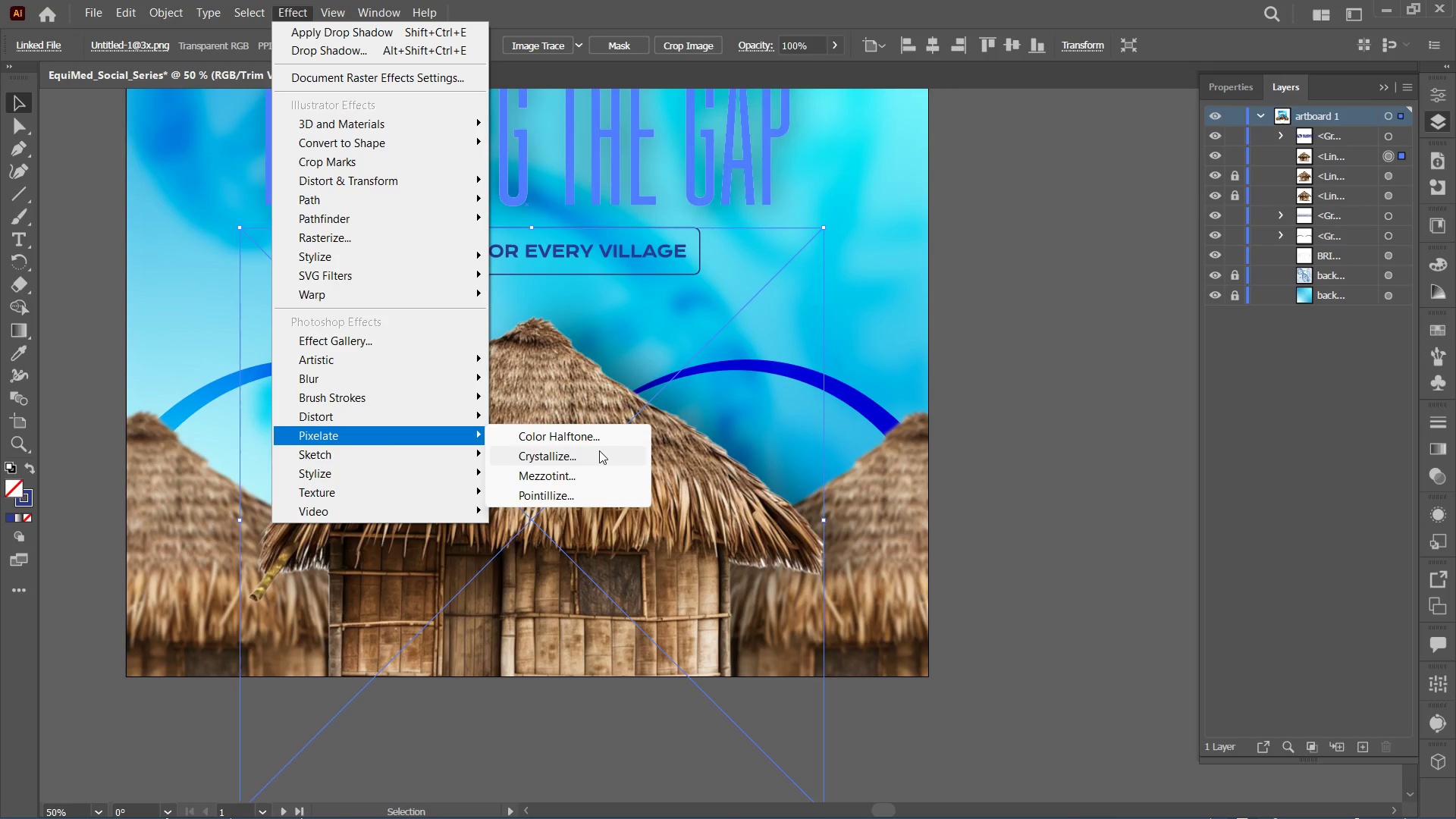 
left_click([596, 452])
 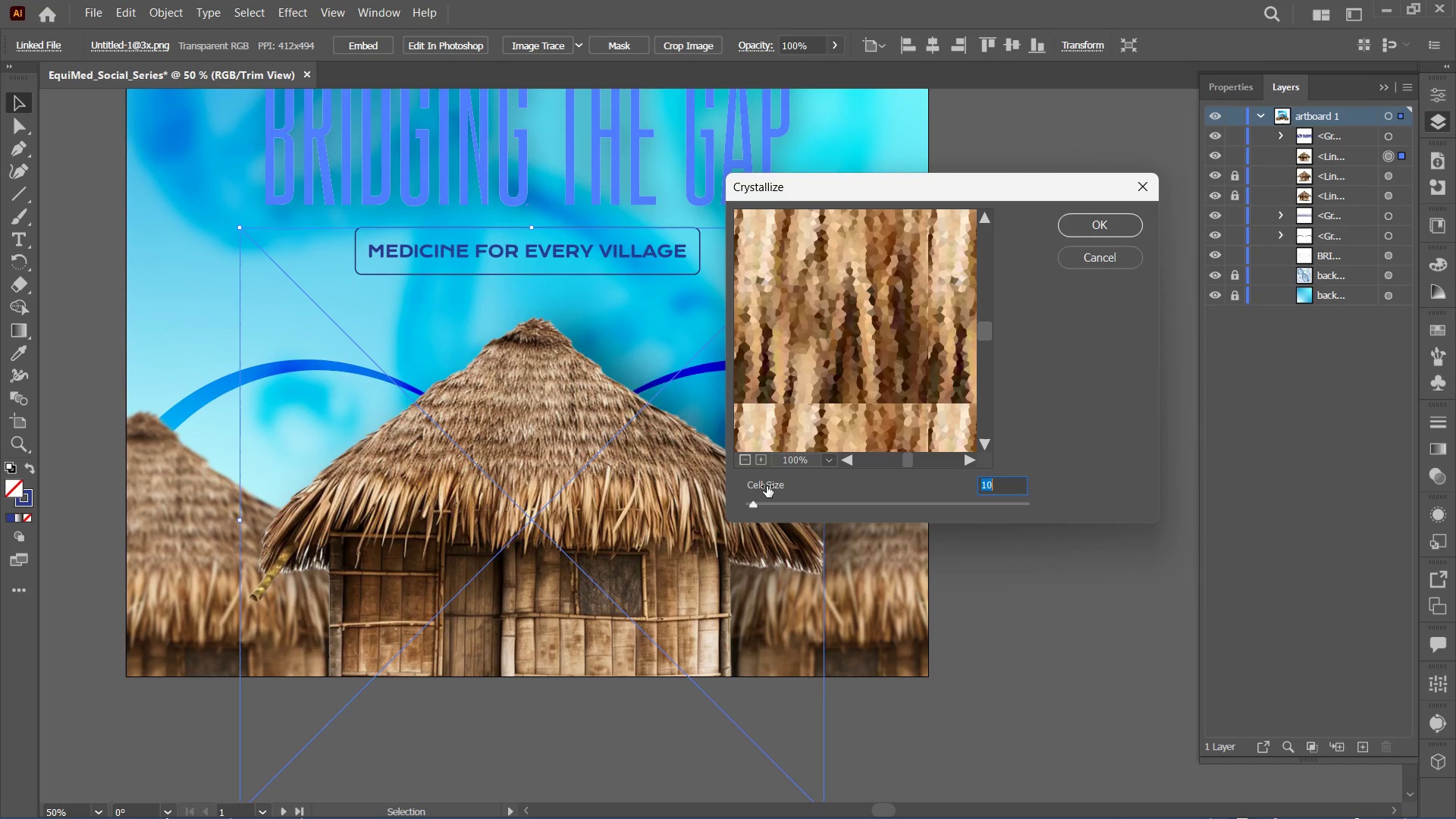 
double_click([746, 461])
 